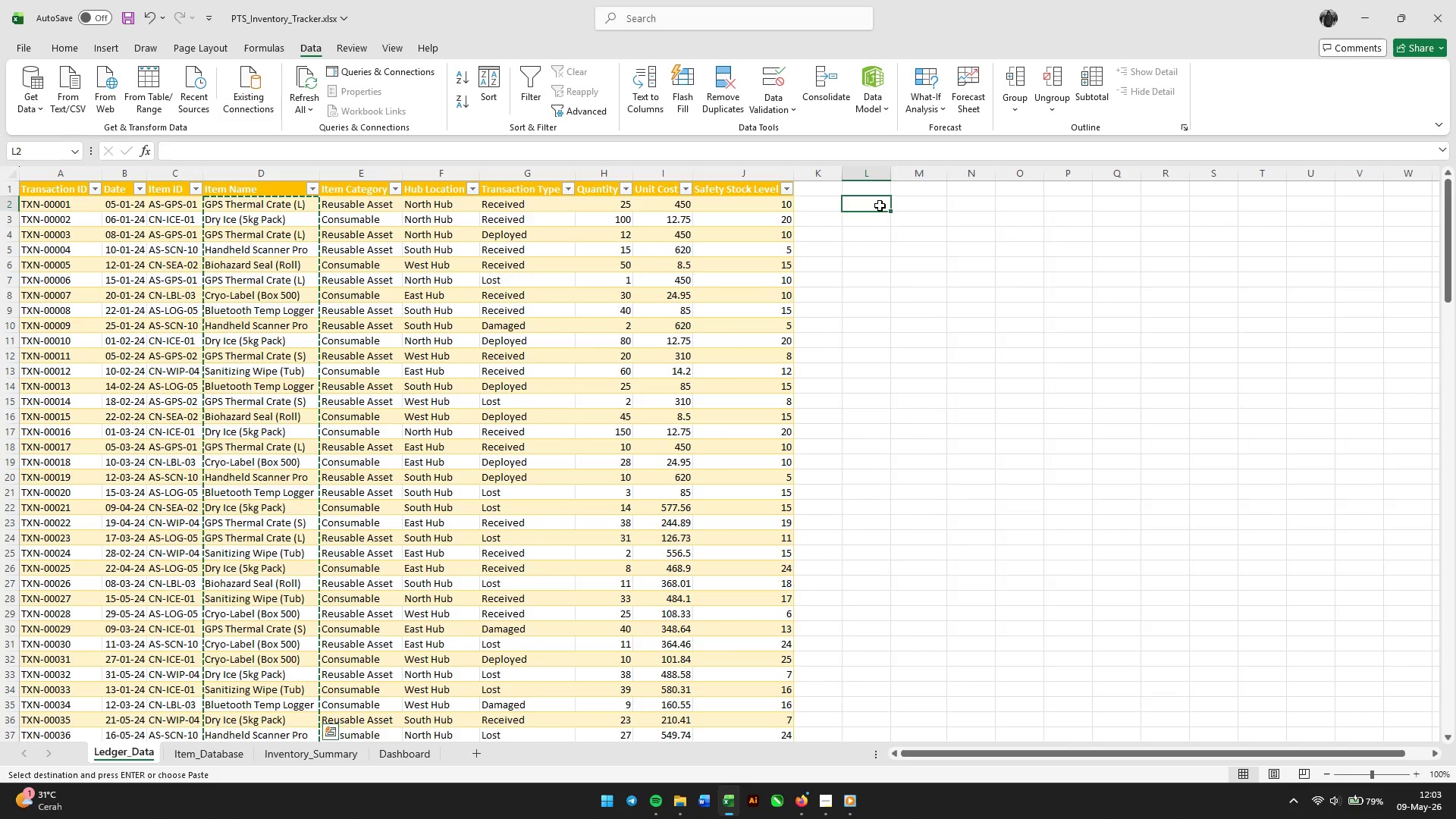 
right_click([880, 206])
 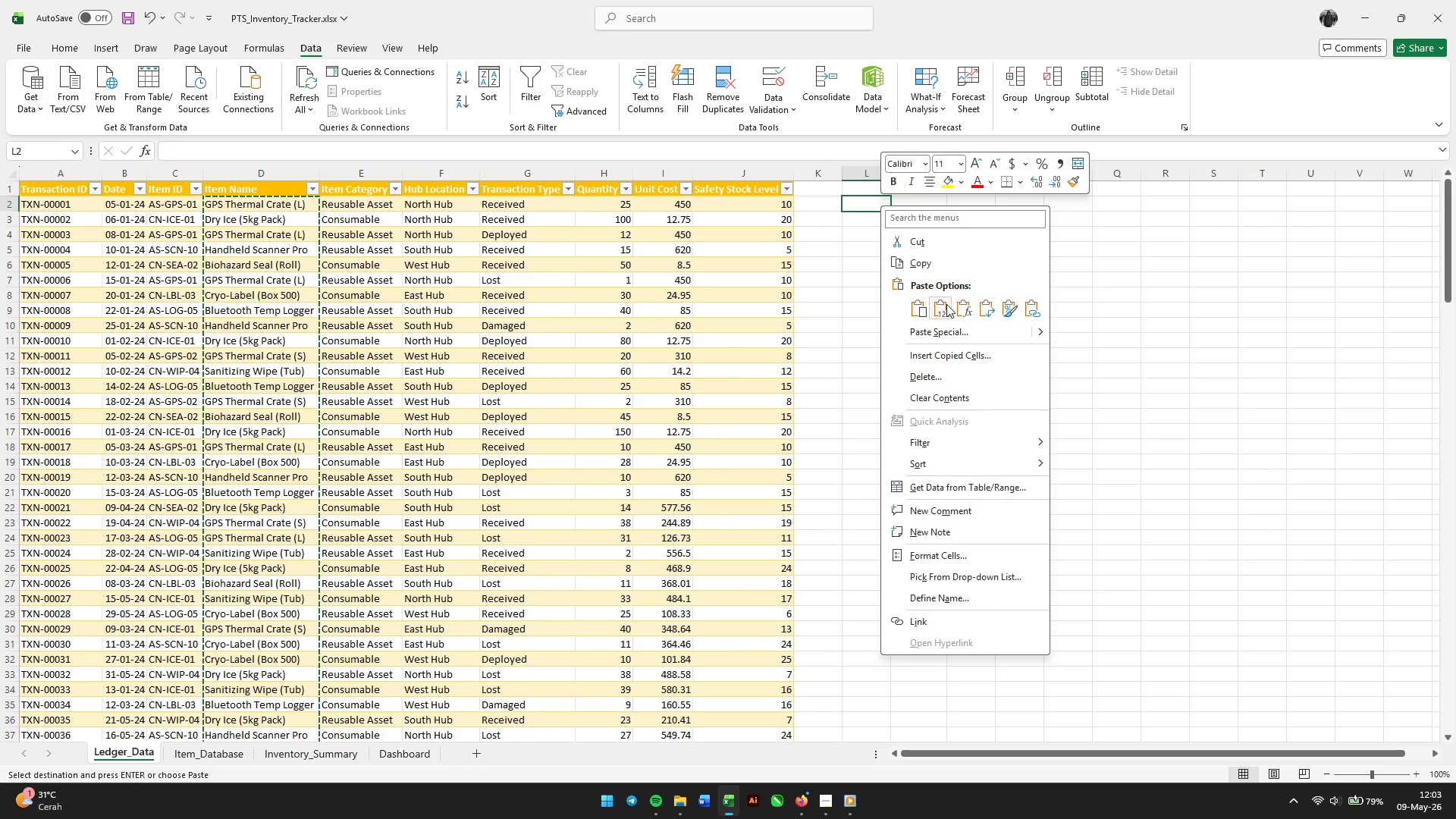 
left_click([947, 315])
 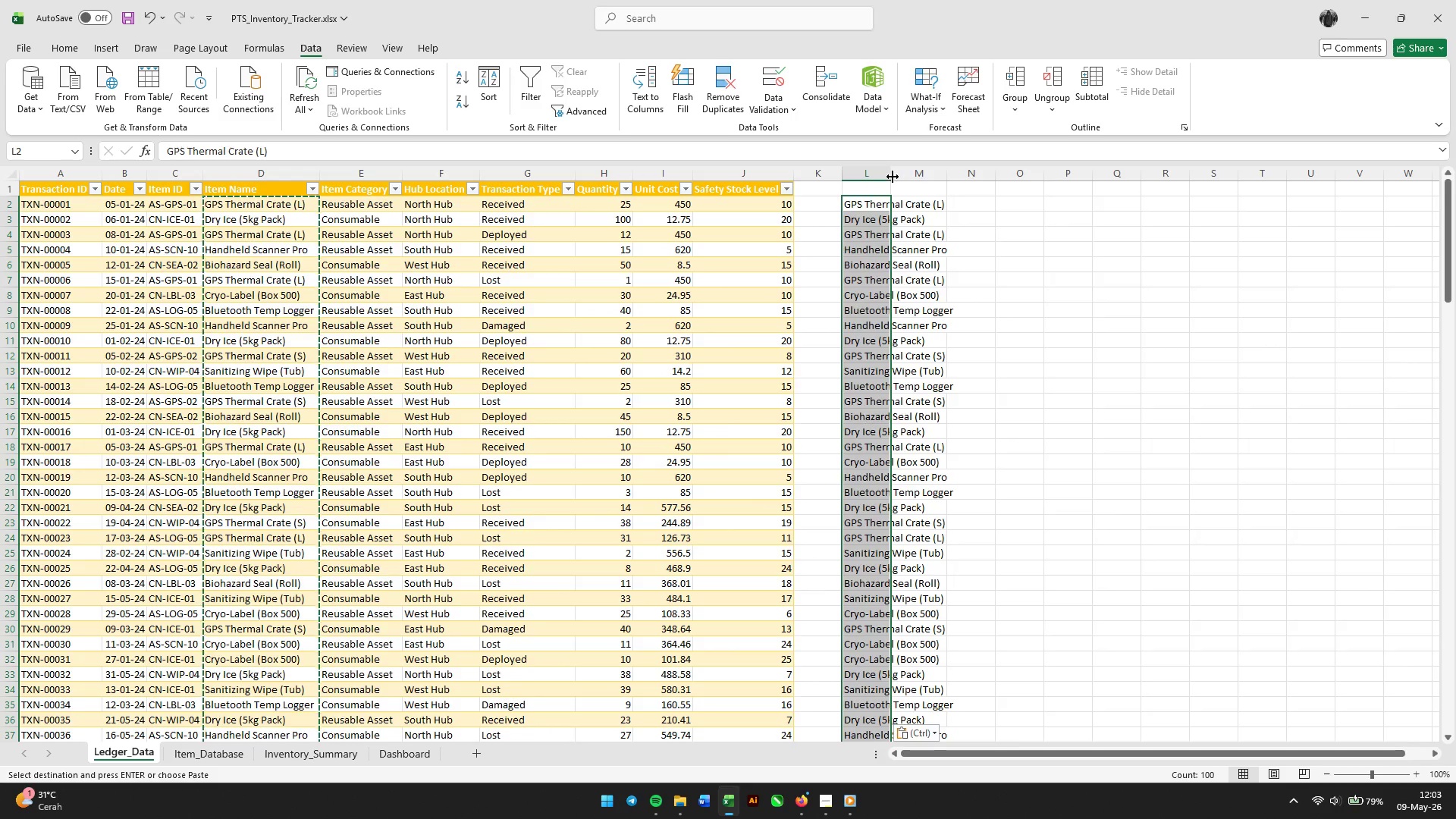 
double_click([893, 177])
 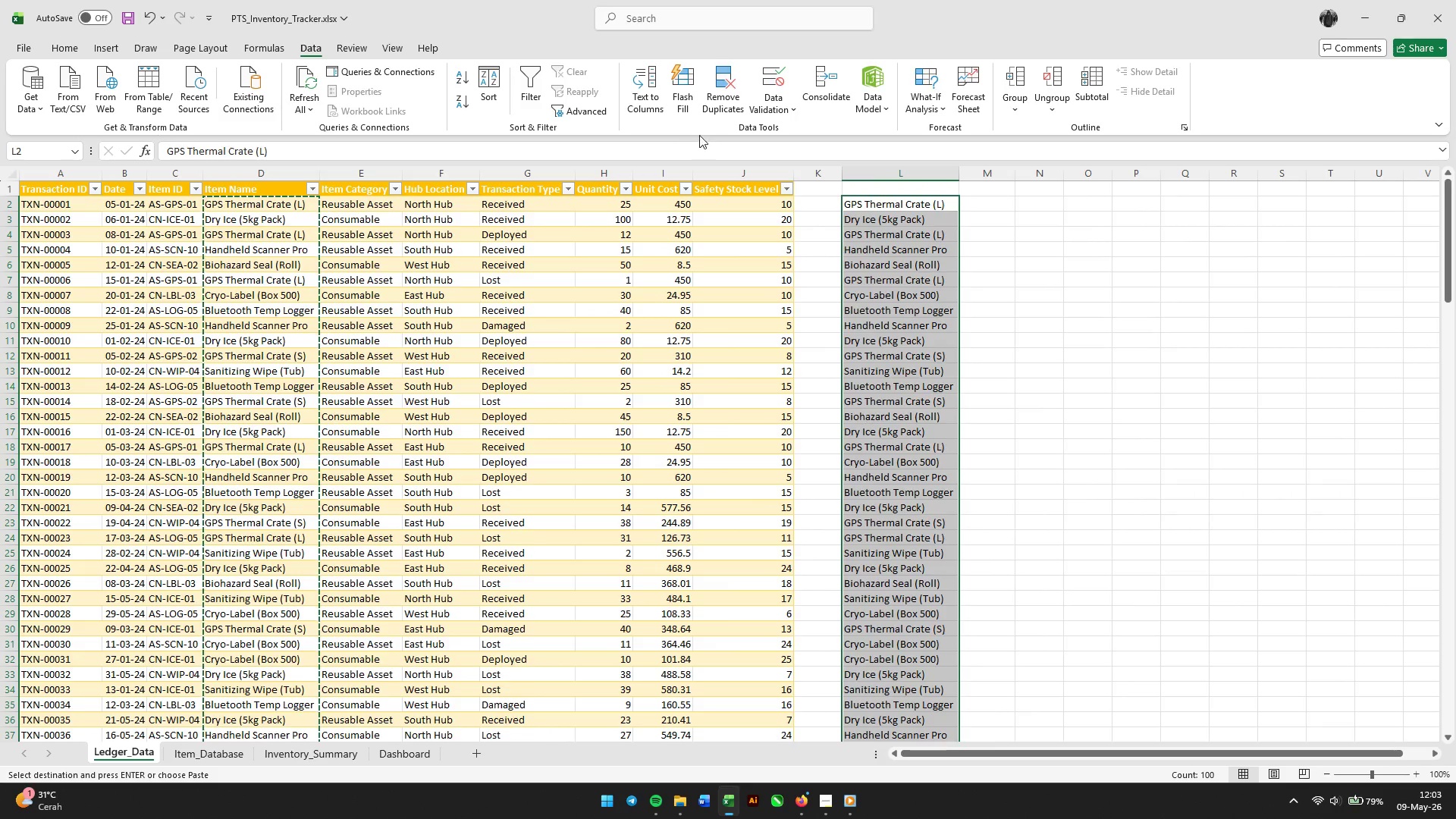 
left_click([738, 105])
 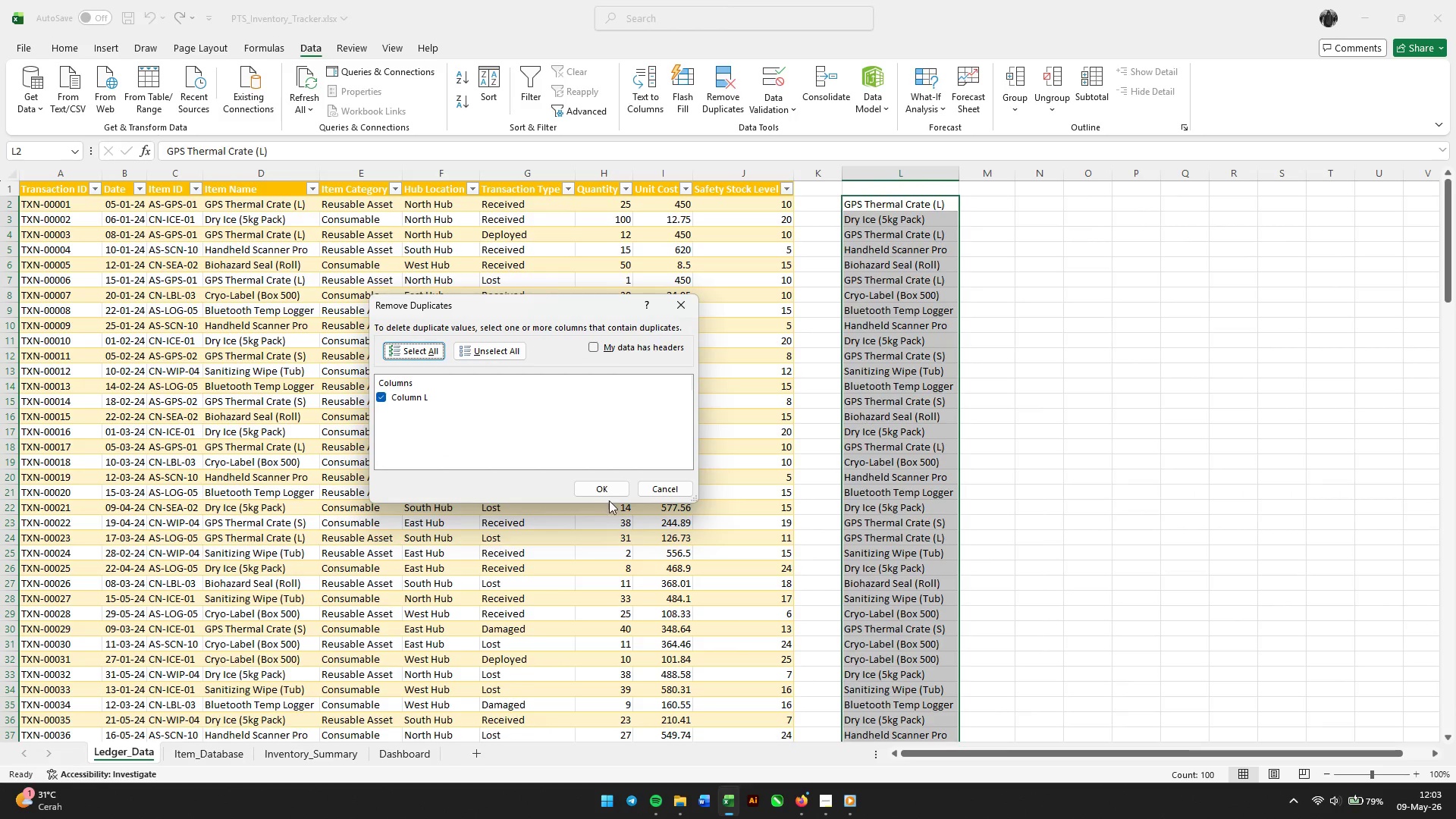 
left_click([610, 490])
 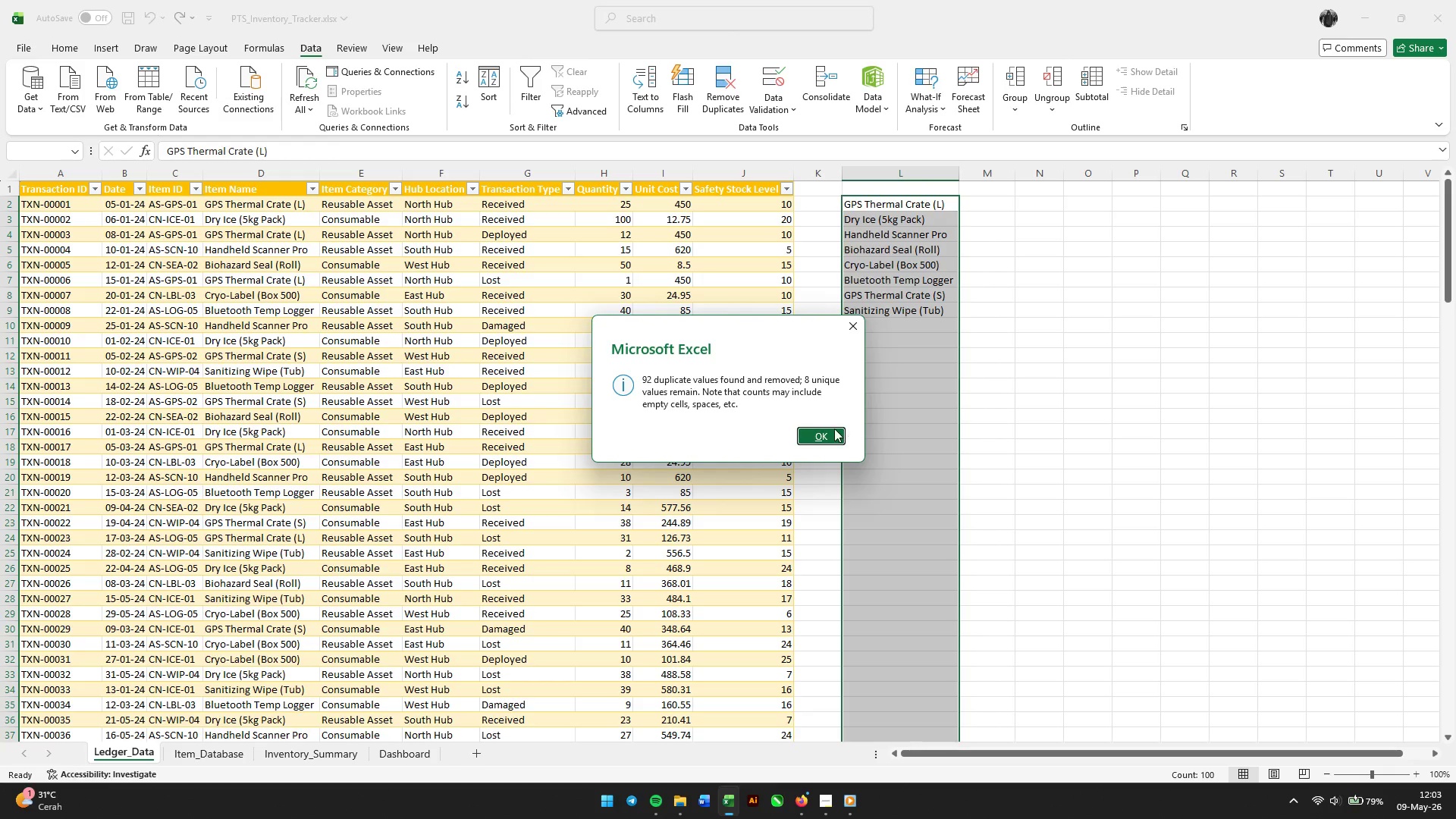 
left_click([833, 428])
 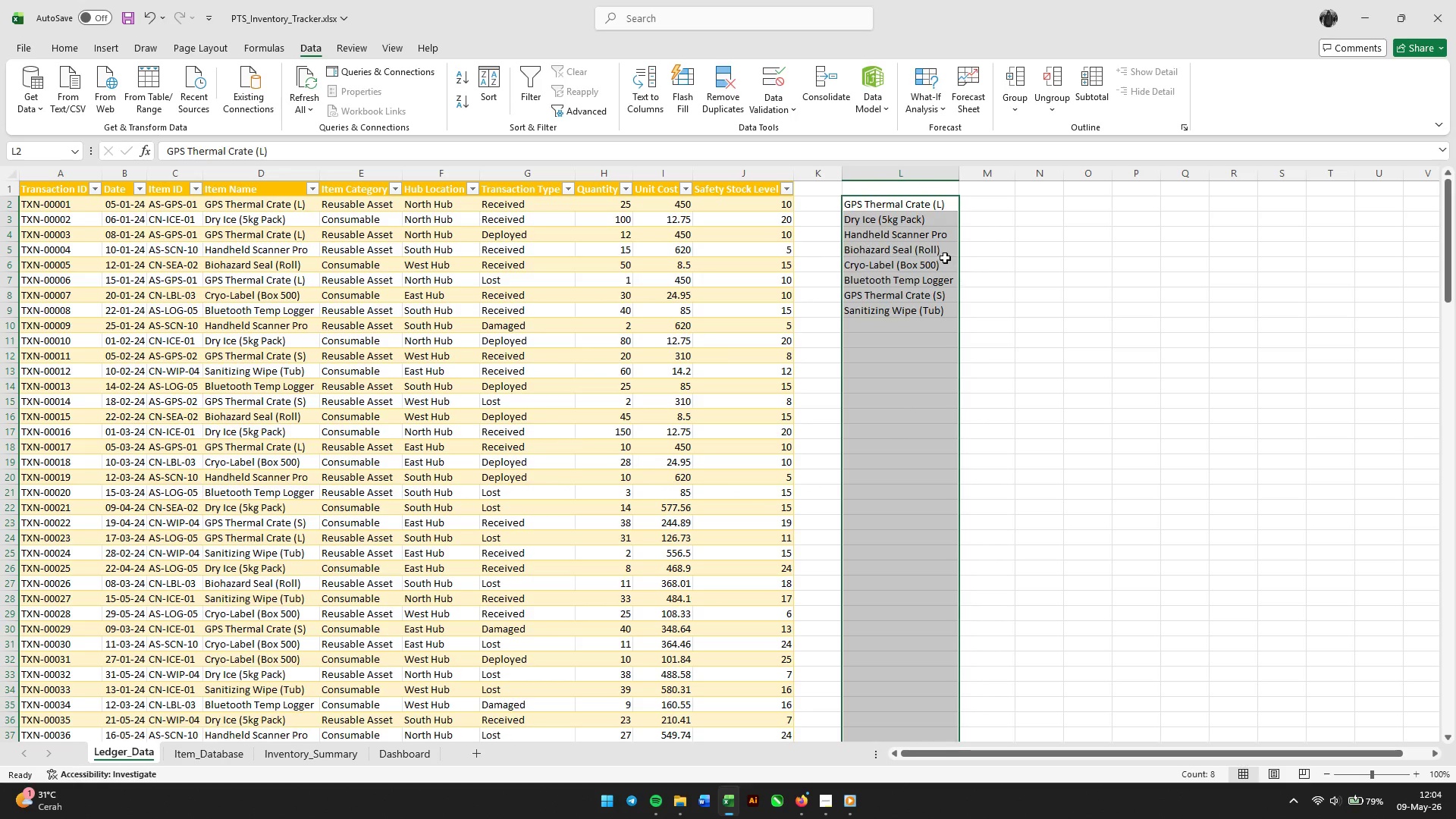 
left_click([911, 202])
 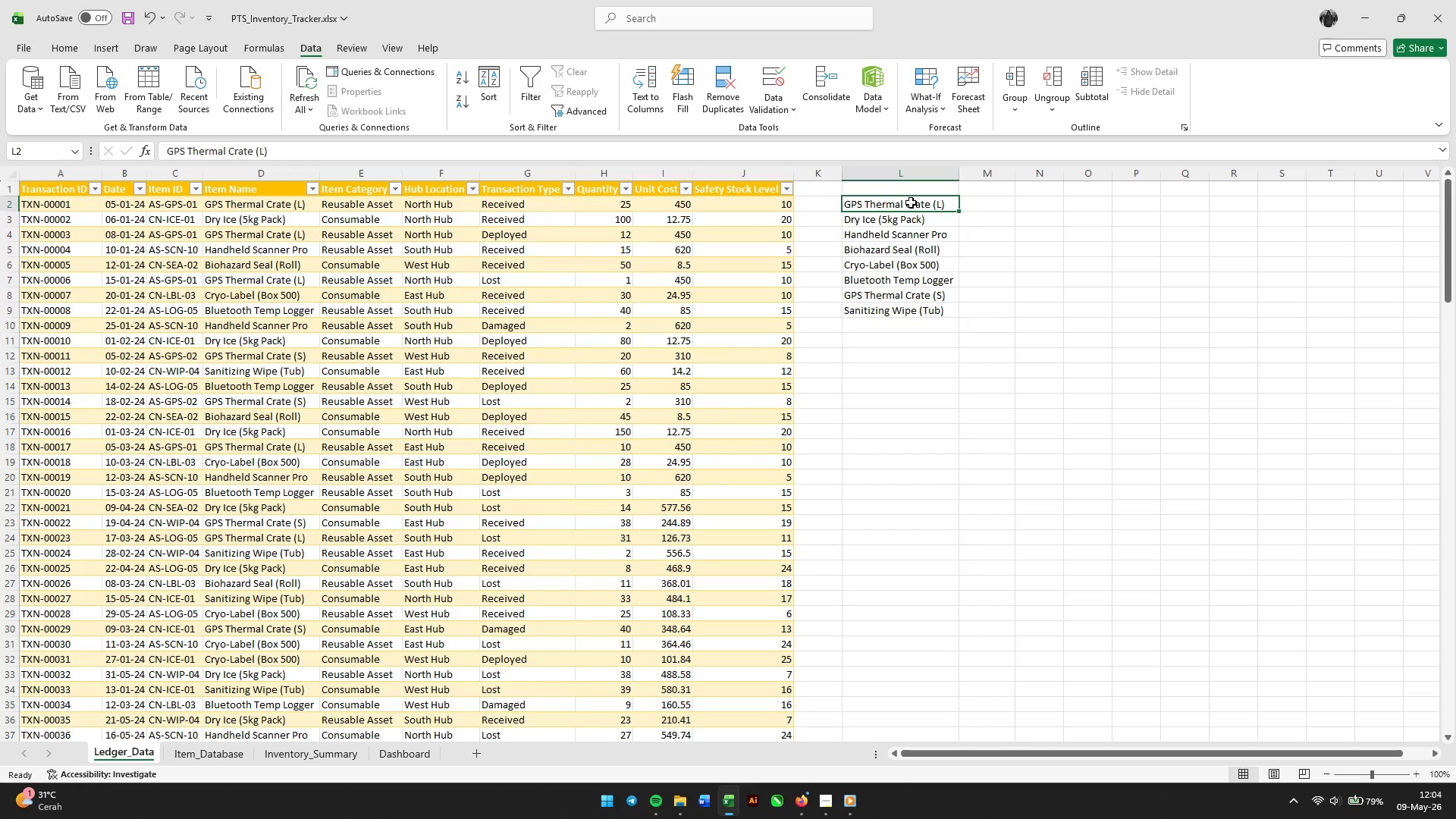 
wait(5.53)
 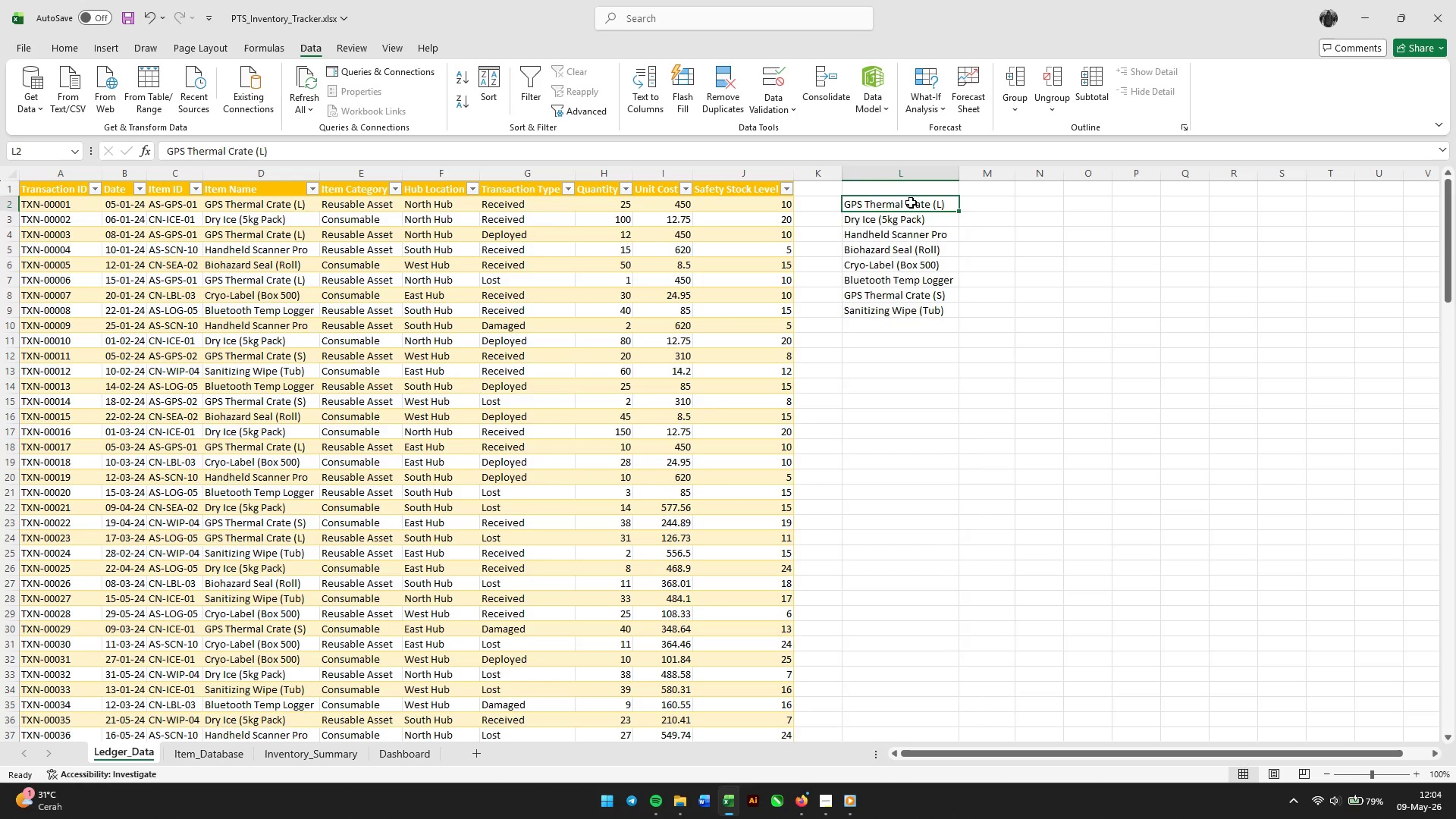 
key(Control+X)
 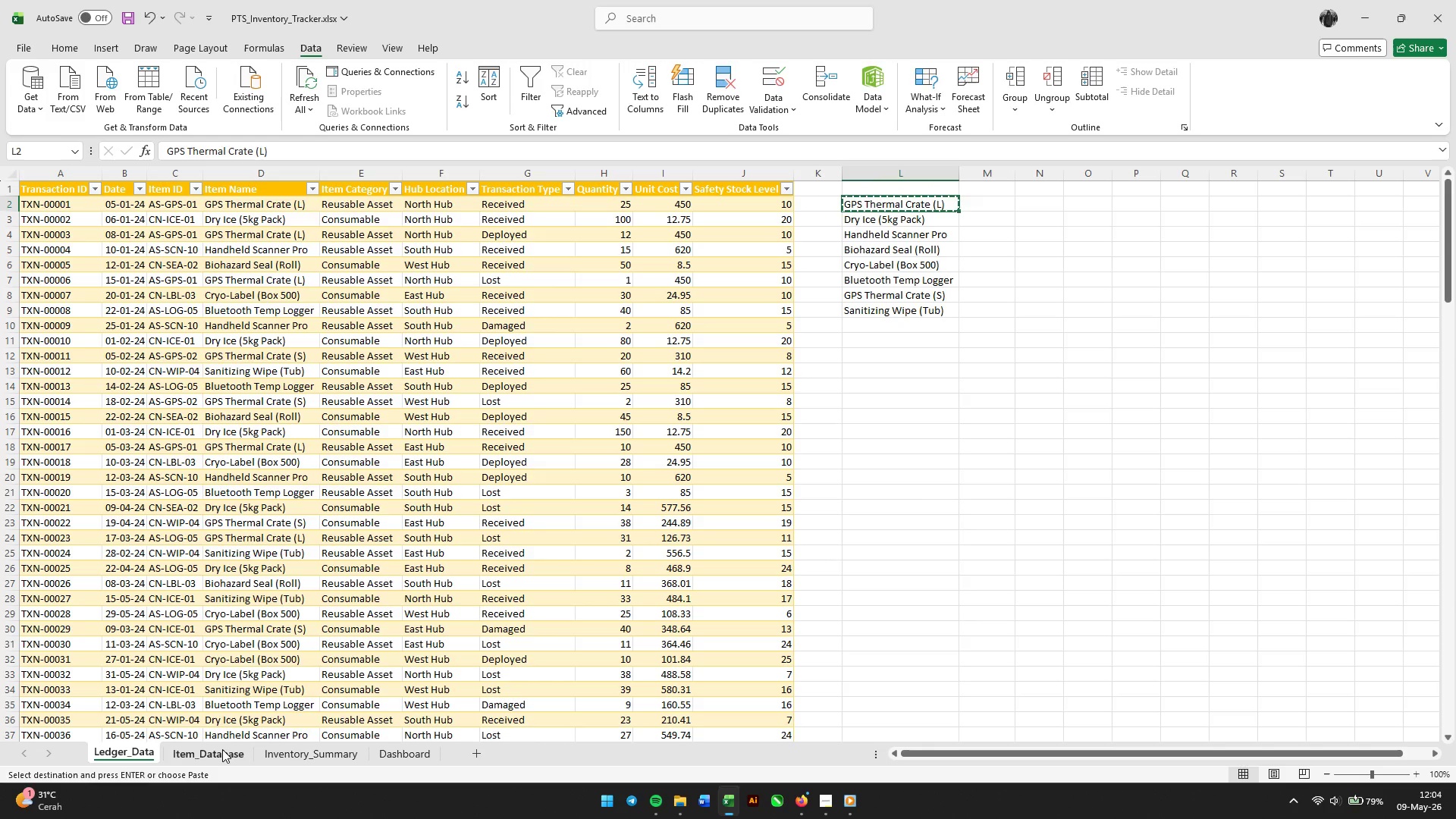 
left_click([222, 749])
 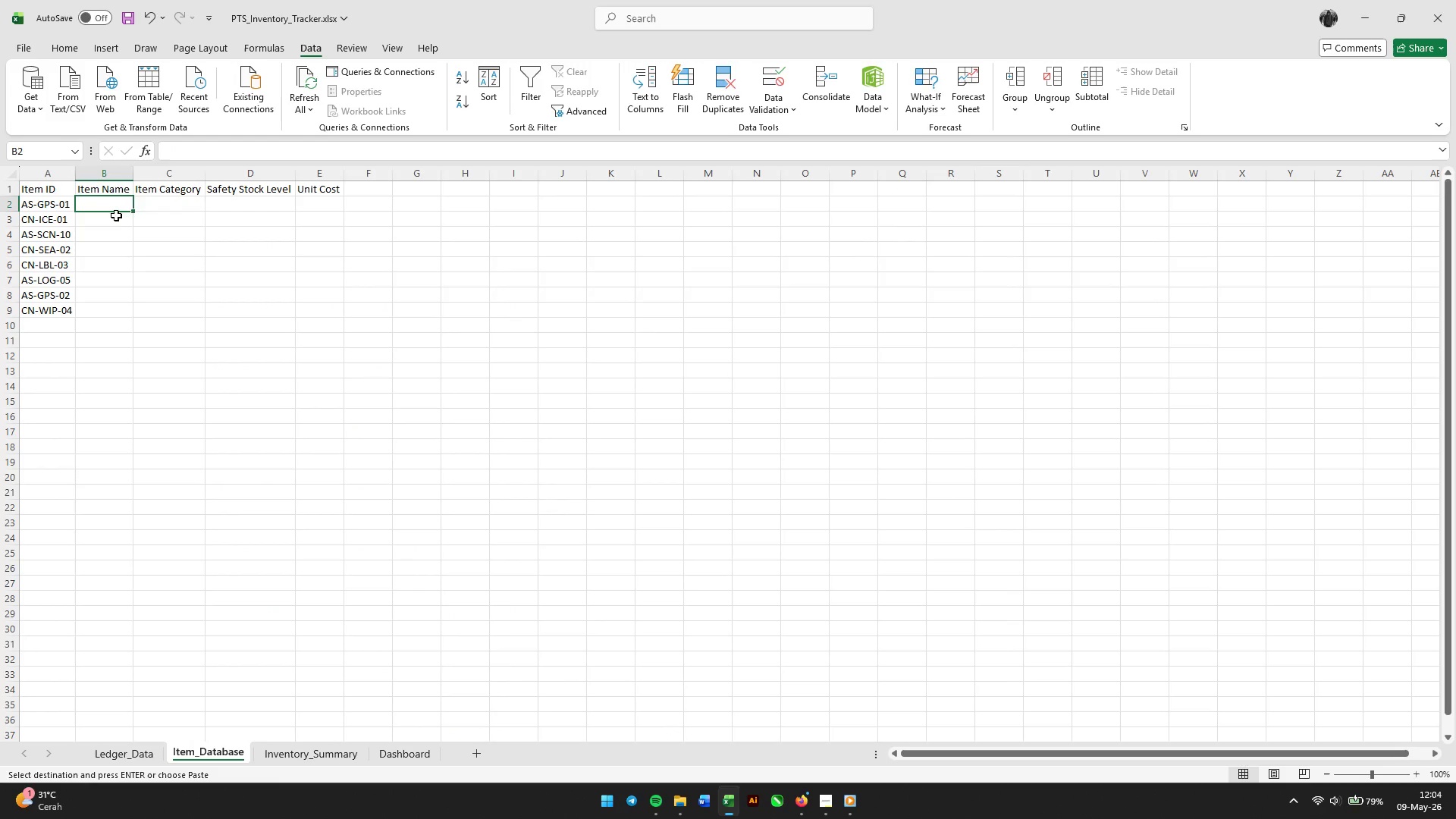 
right_click([91, 200])
 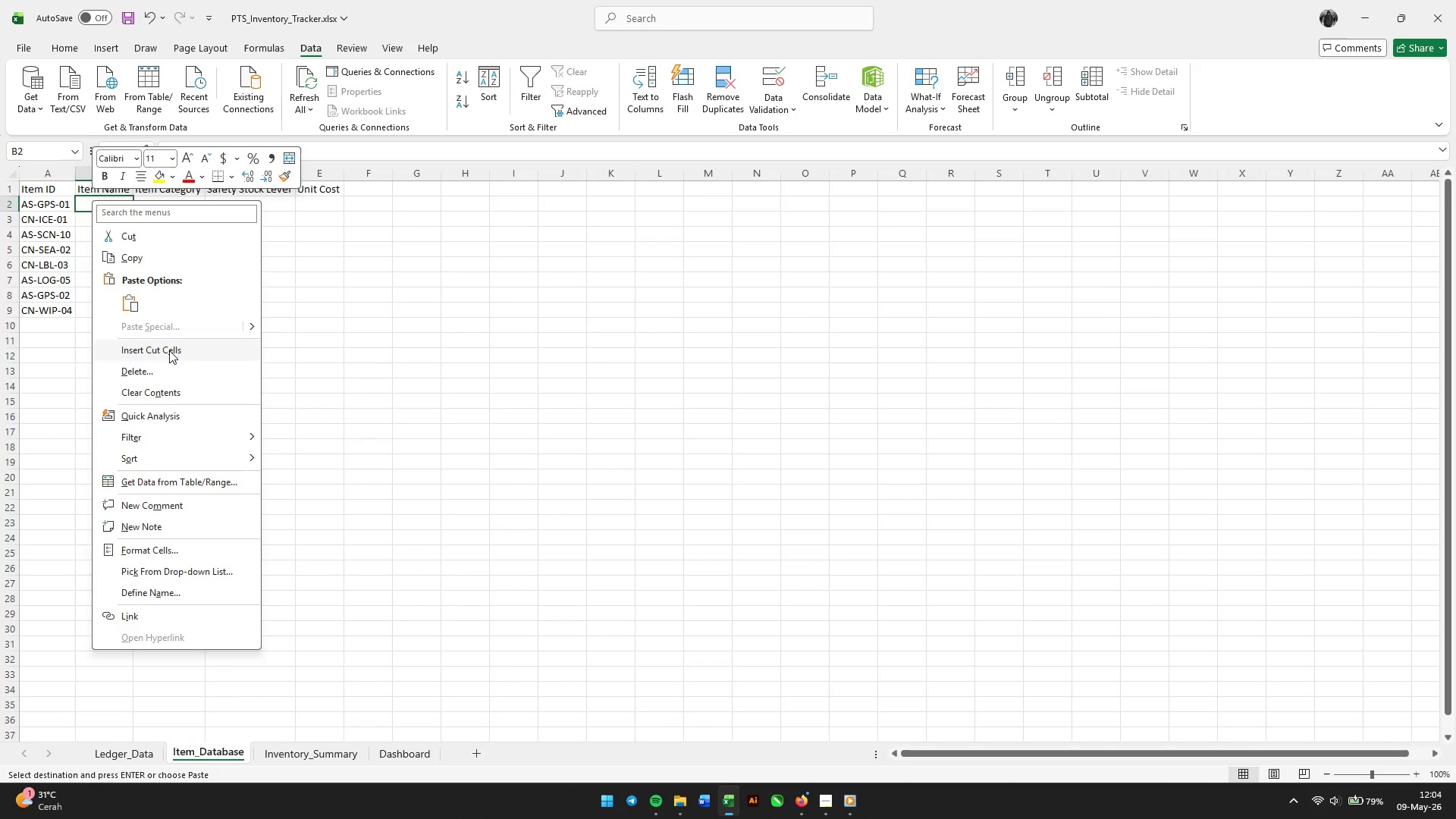 
left_click([121, 296])
 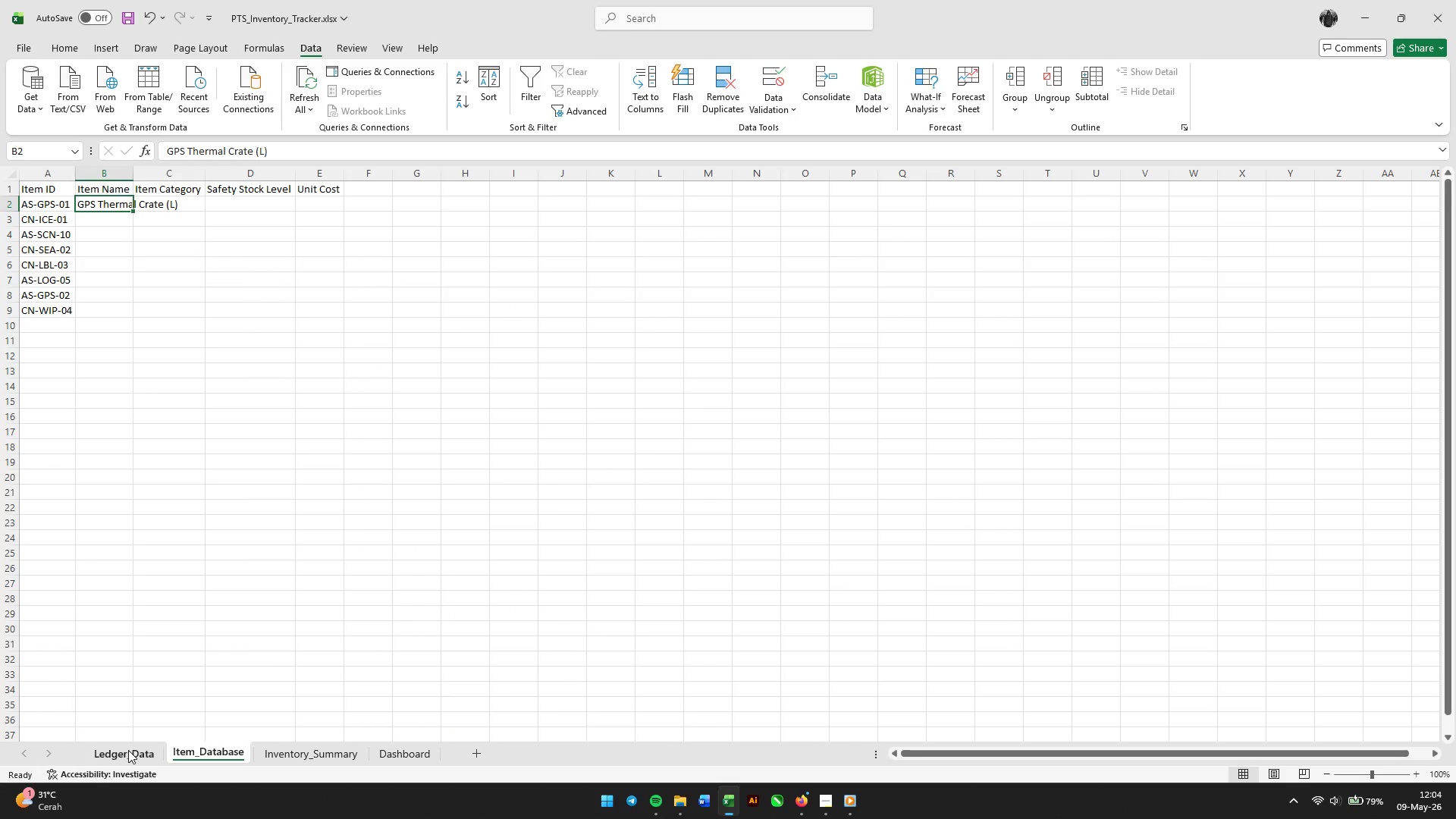 
left_click([128, 750])
 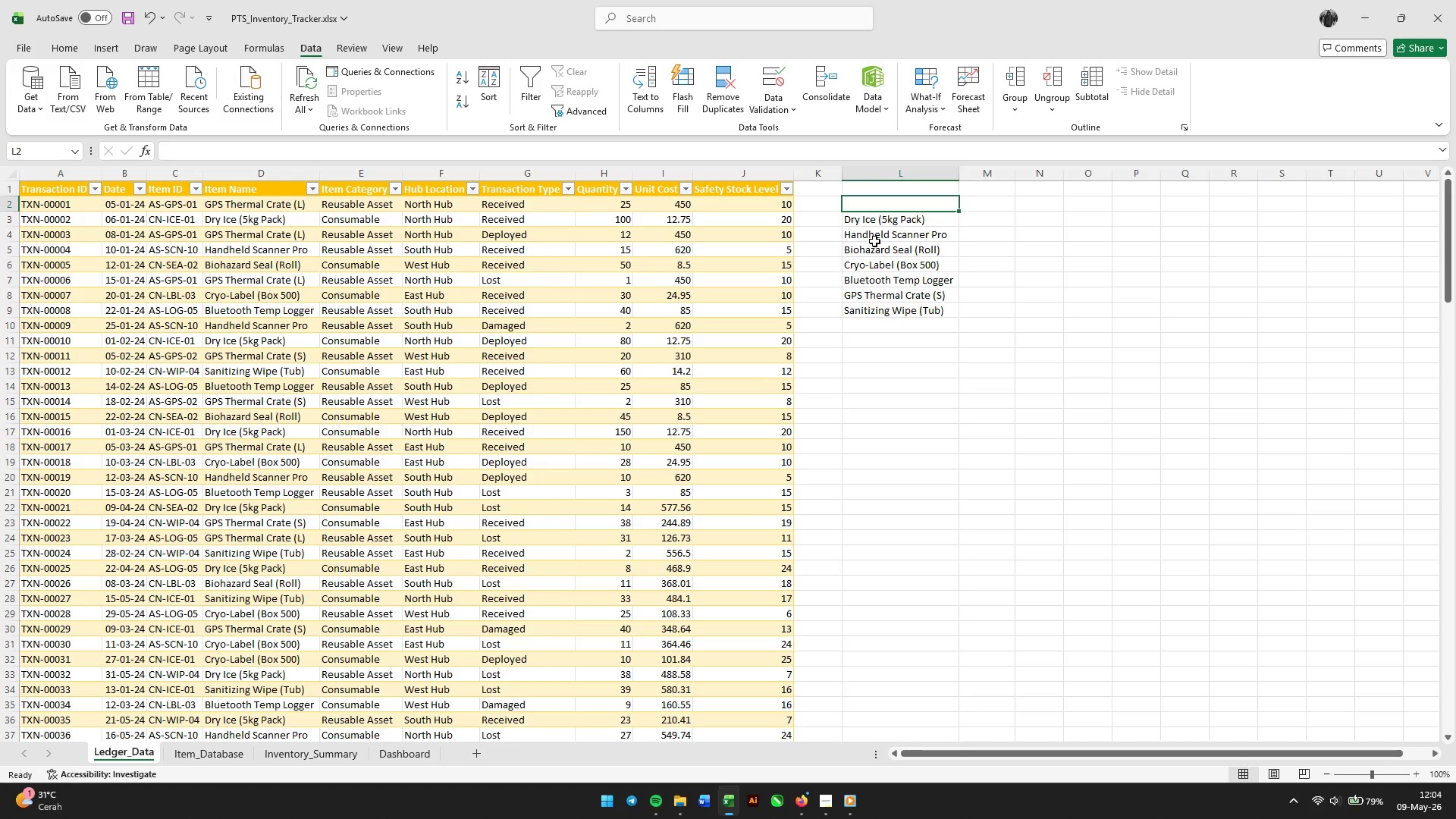 
left_click([187, 753])
 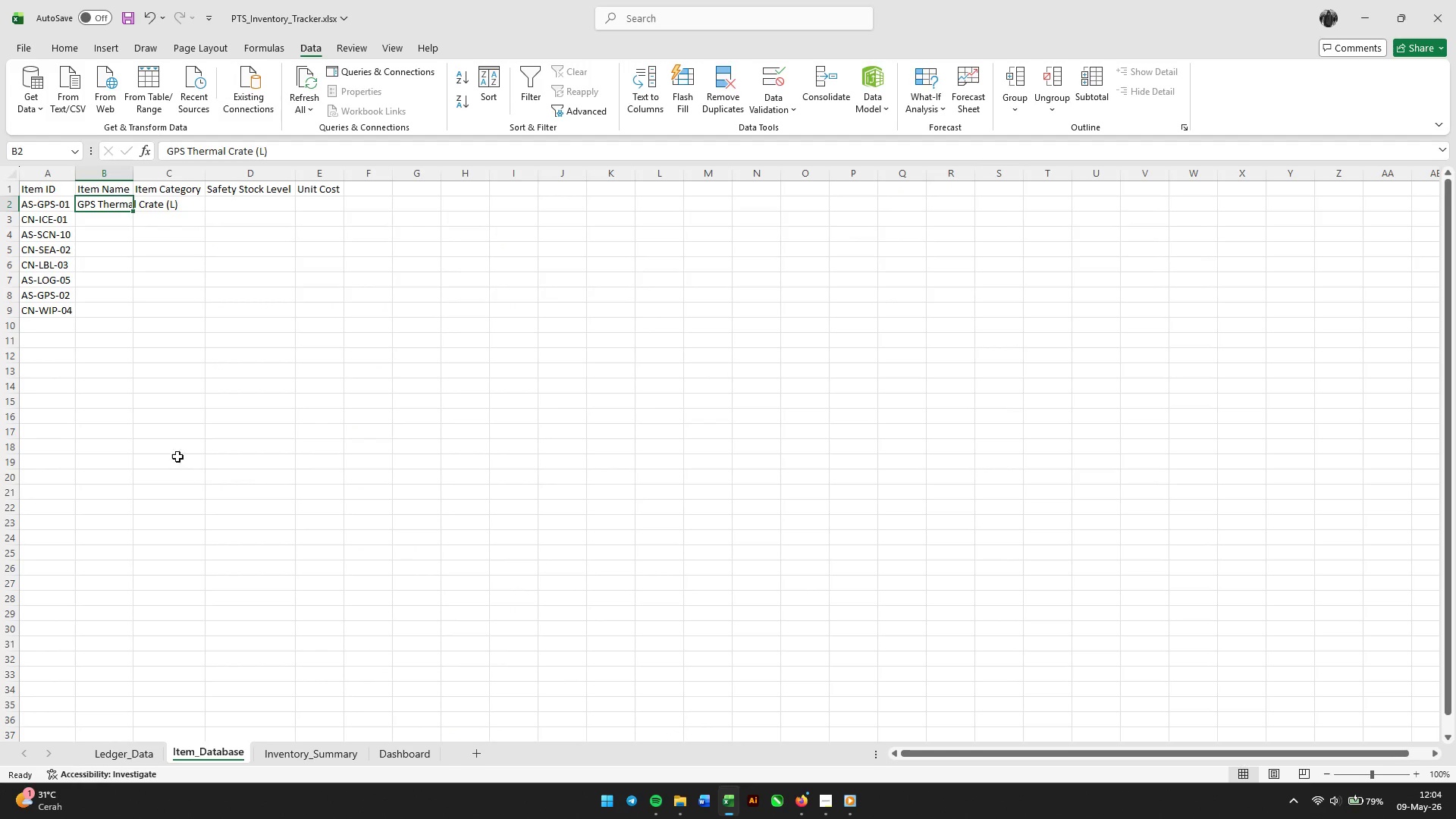 
wait(6.44)
 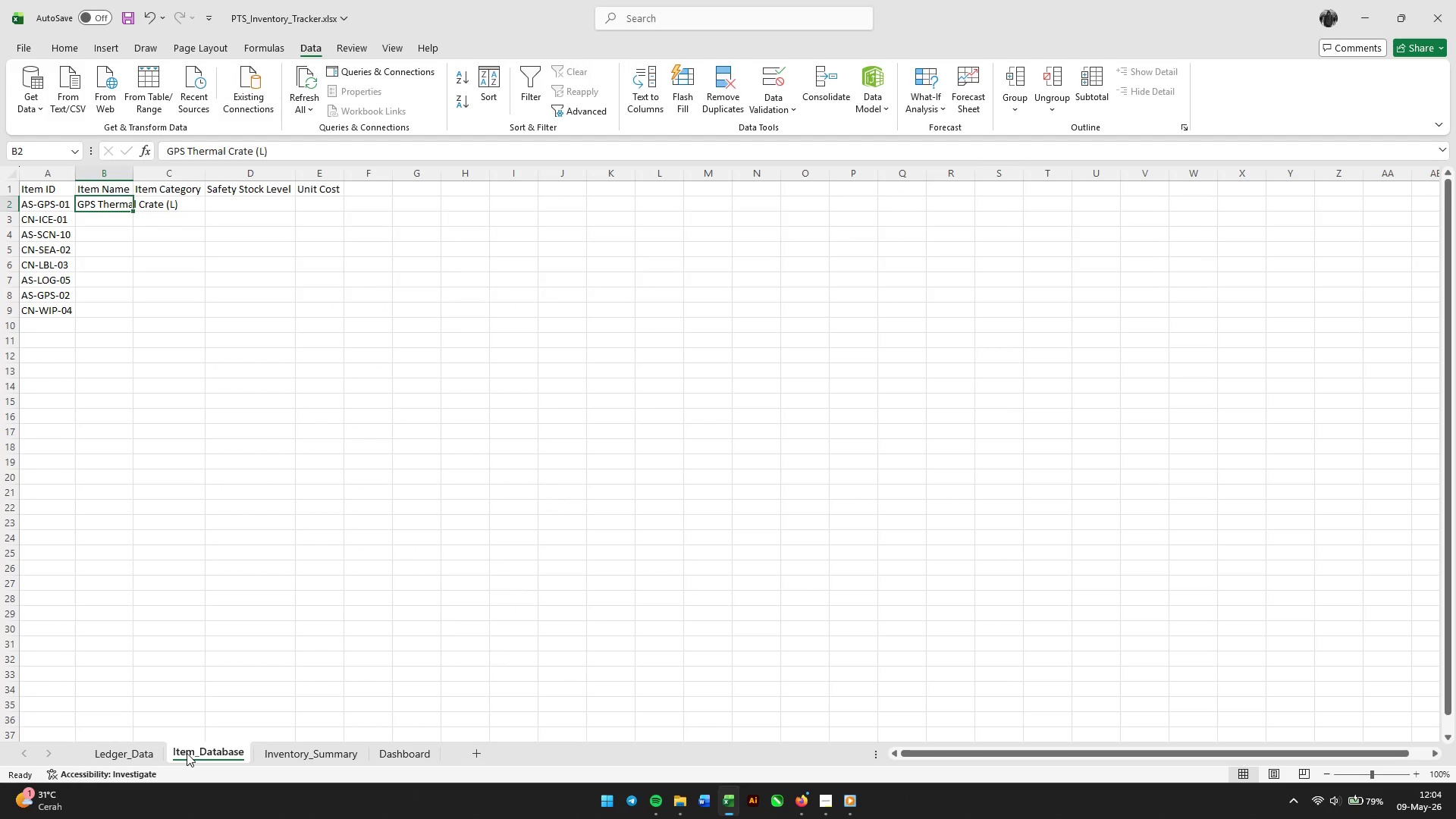 
left_click([64, 297])
 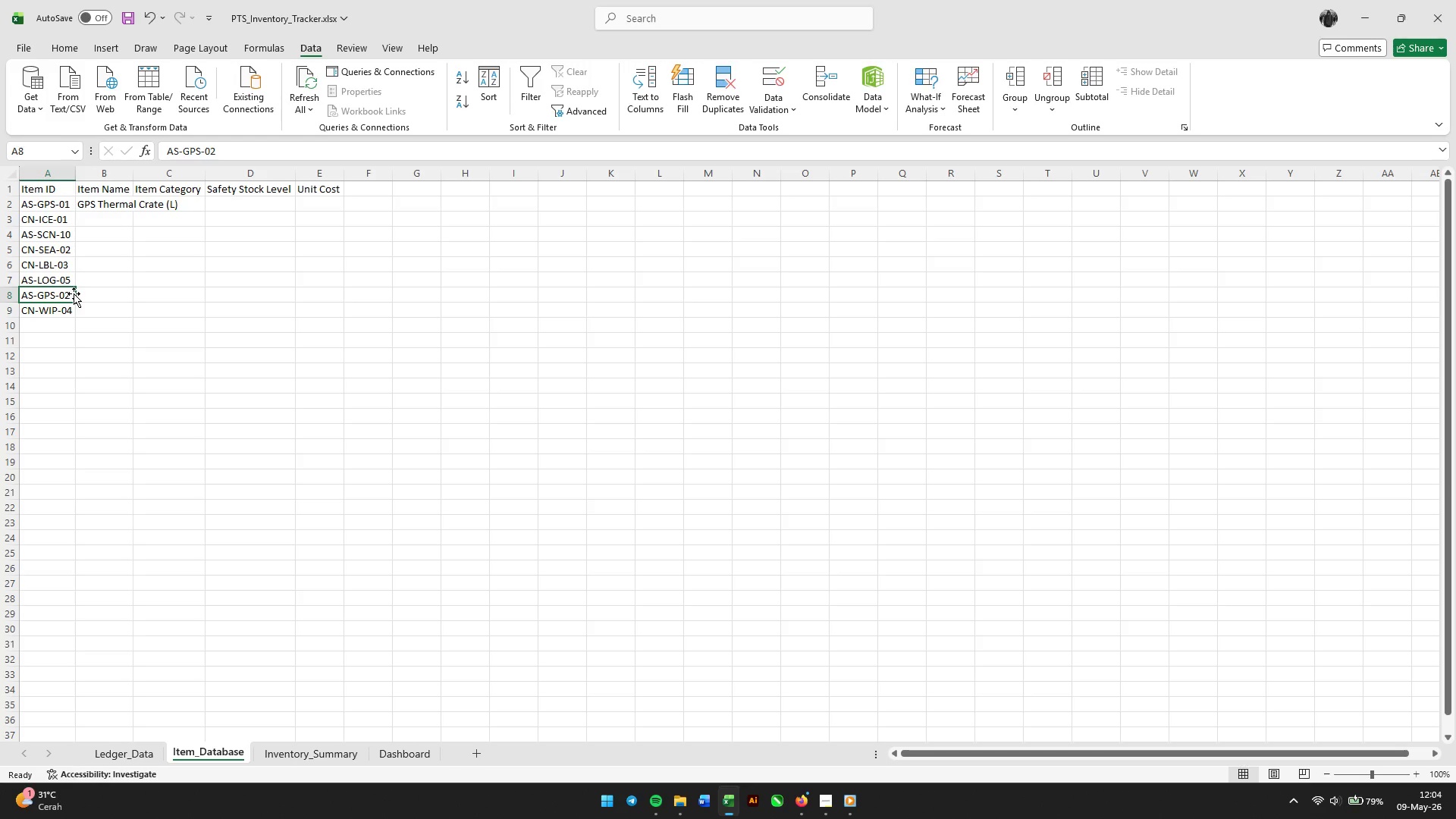 
wait(6.75)
 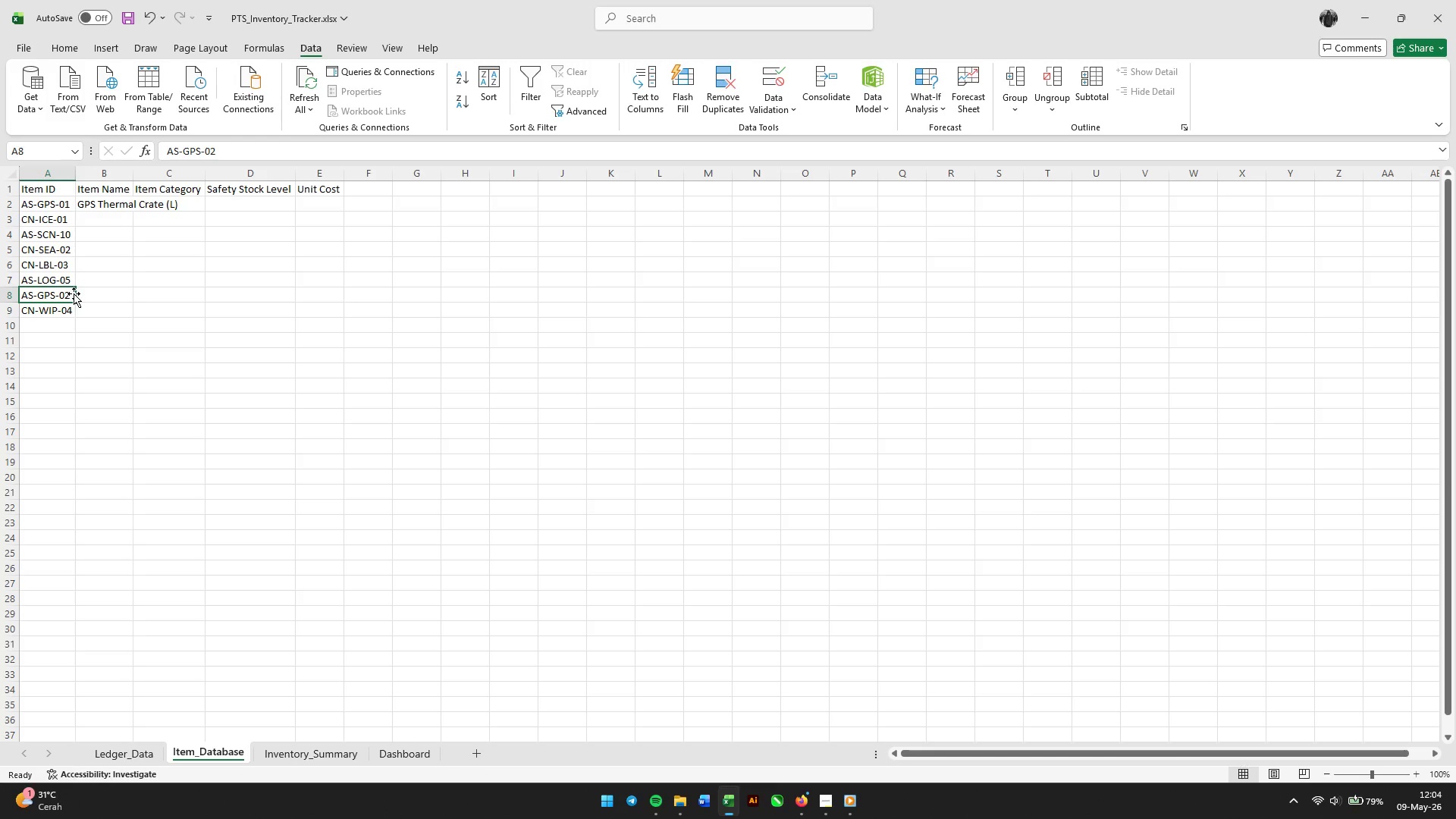 
left_click_drag(start_coordinate=[61, 202], to_coordinate=[69, 312])
 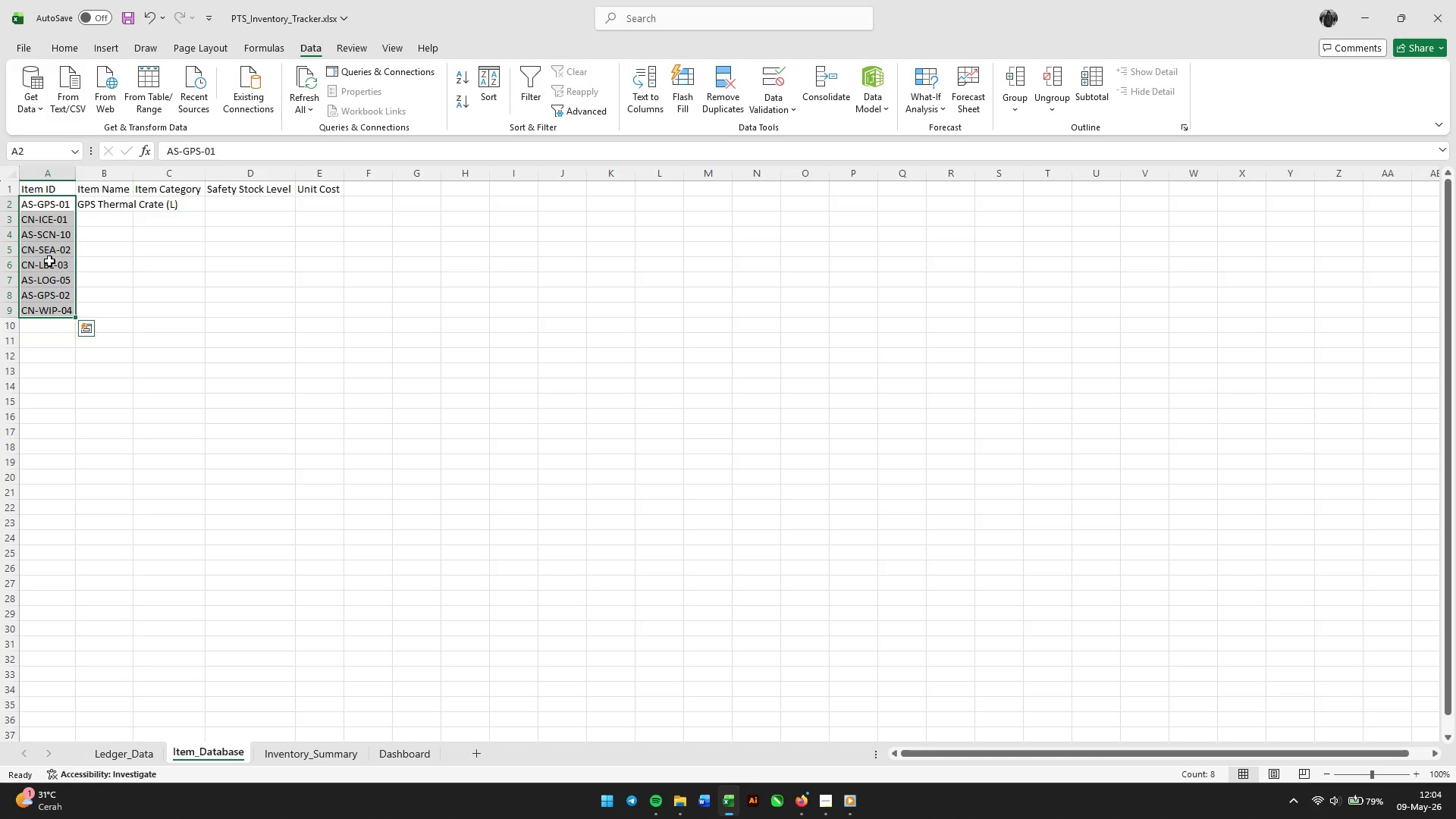 
right_click([49, 261])
 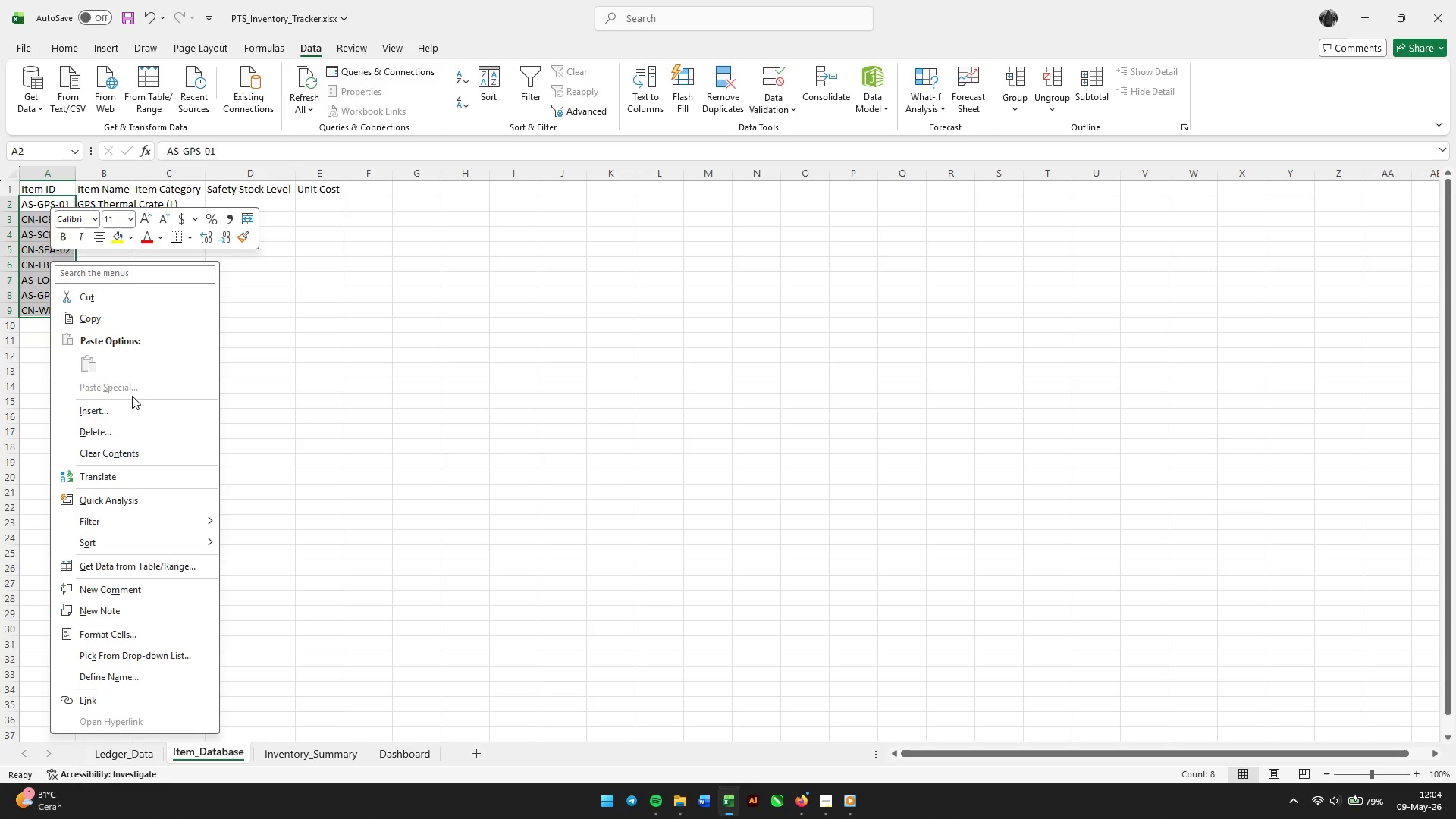 
left_click([149, 543])
 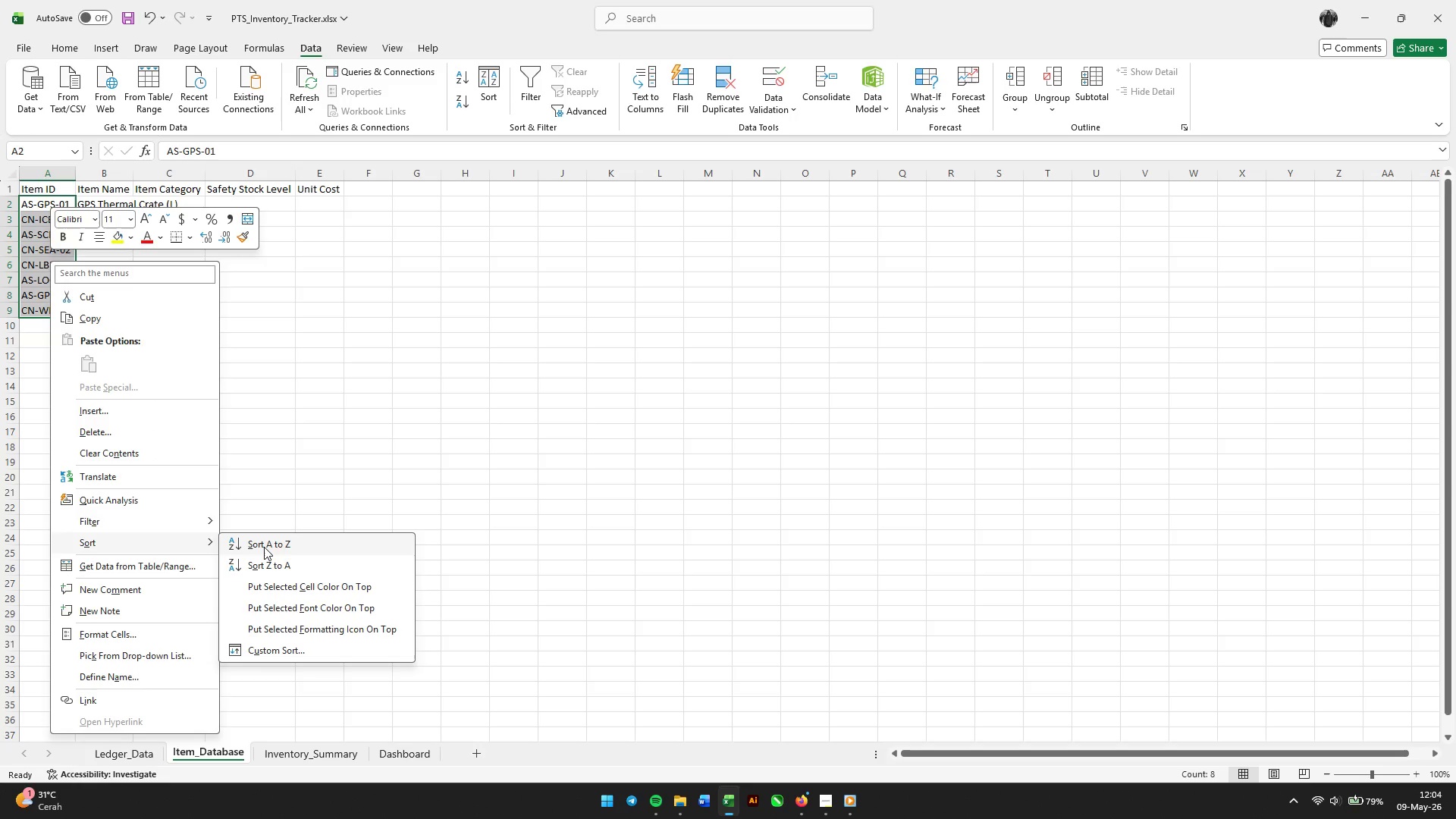 
left_click([264, 547])
 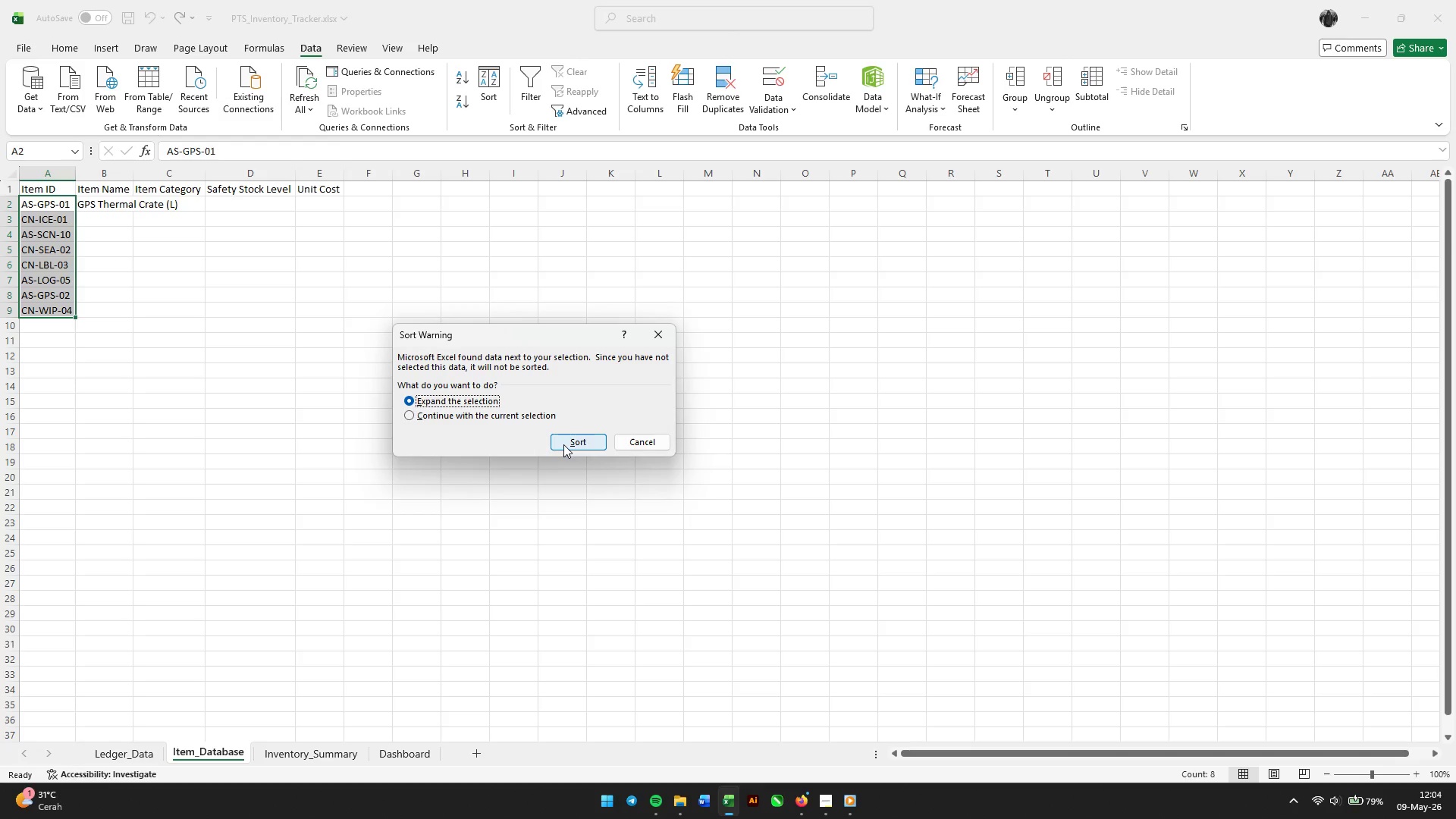 
left_click([563, 444])
 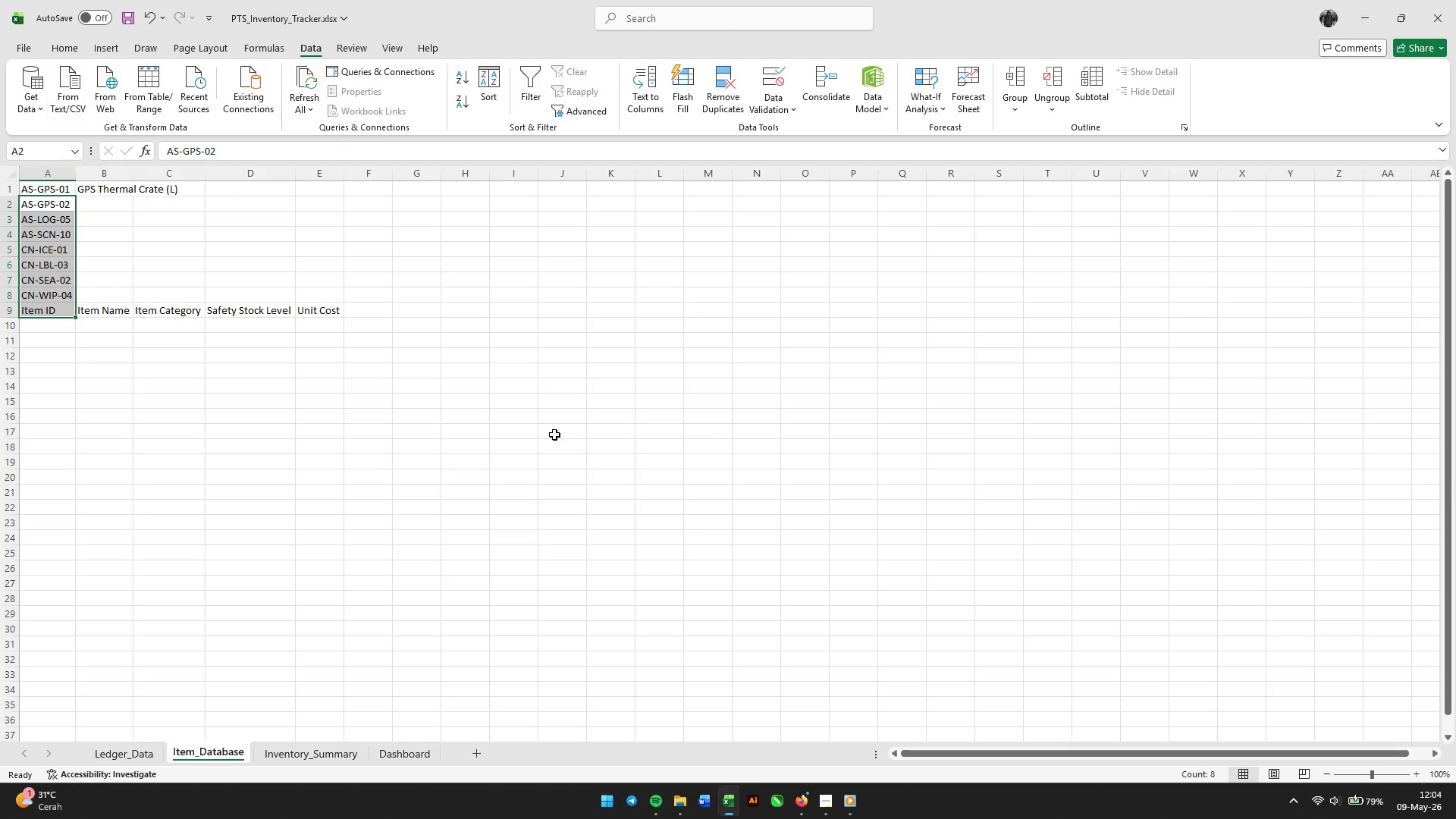 
key(Control+ControlLeft)
 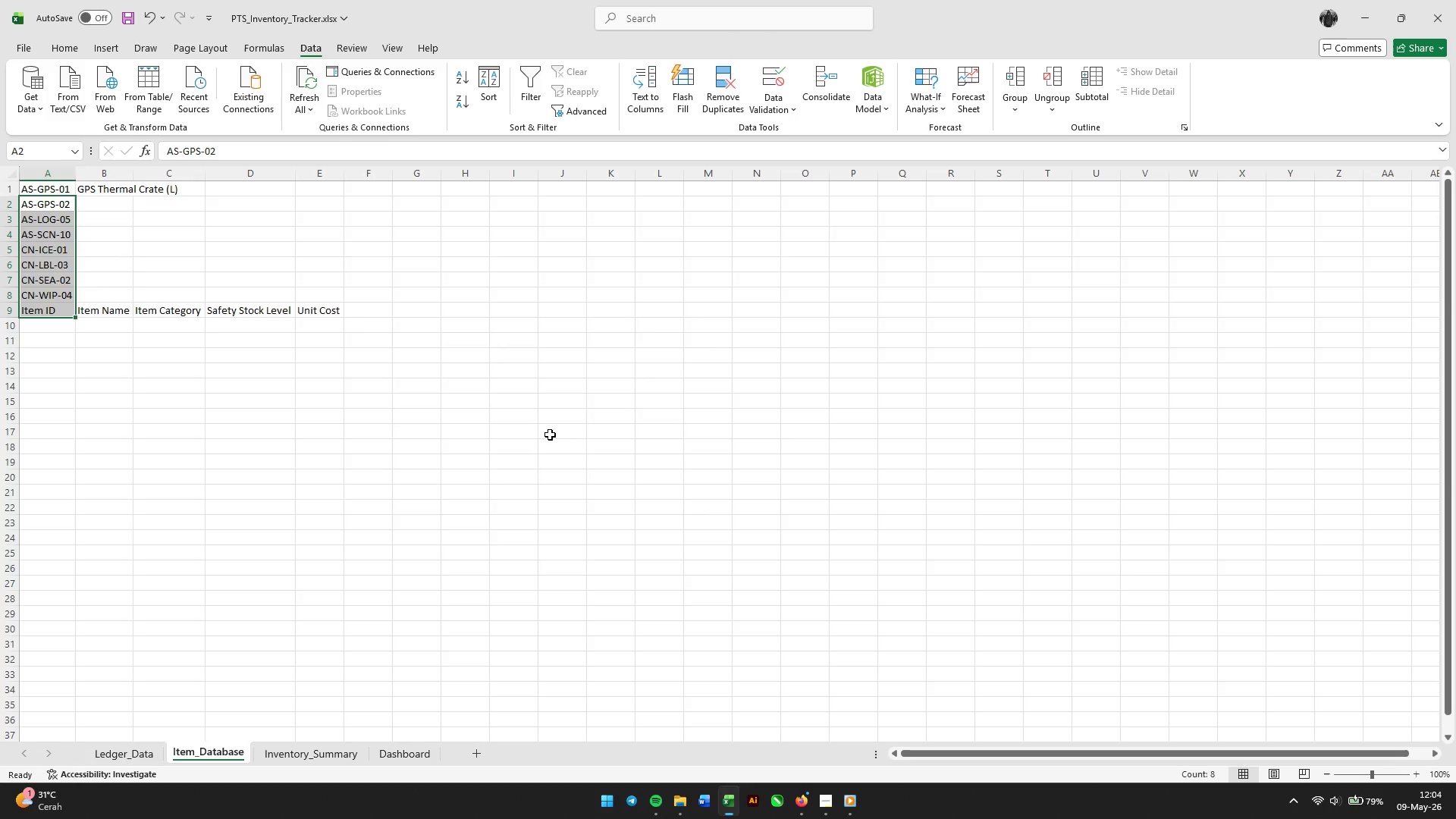 
key(Control+Z)
 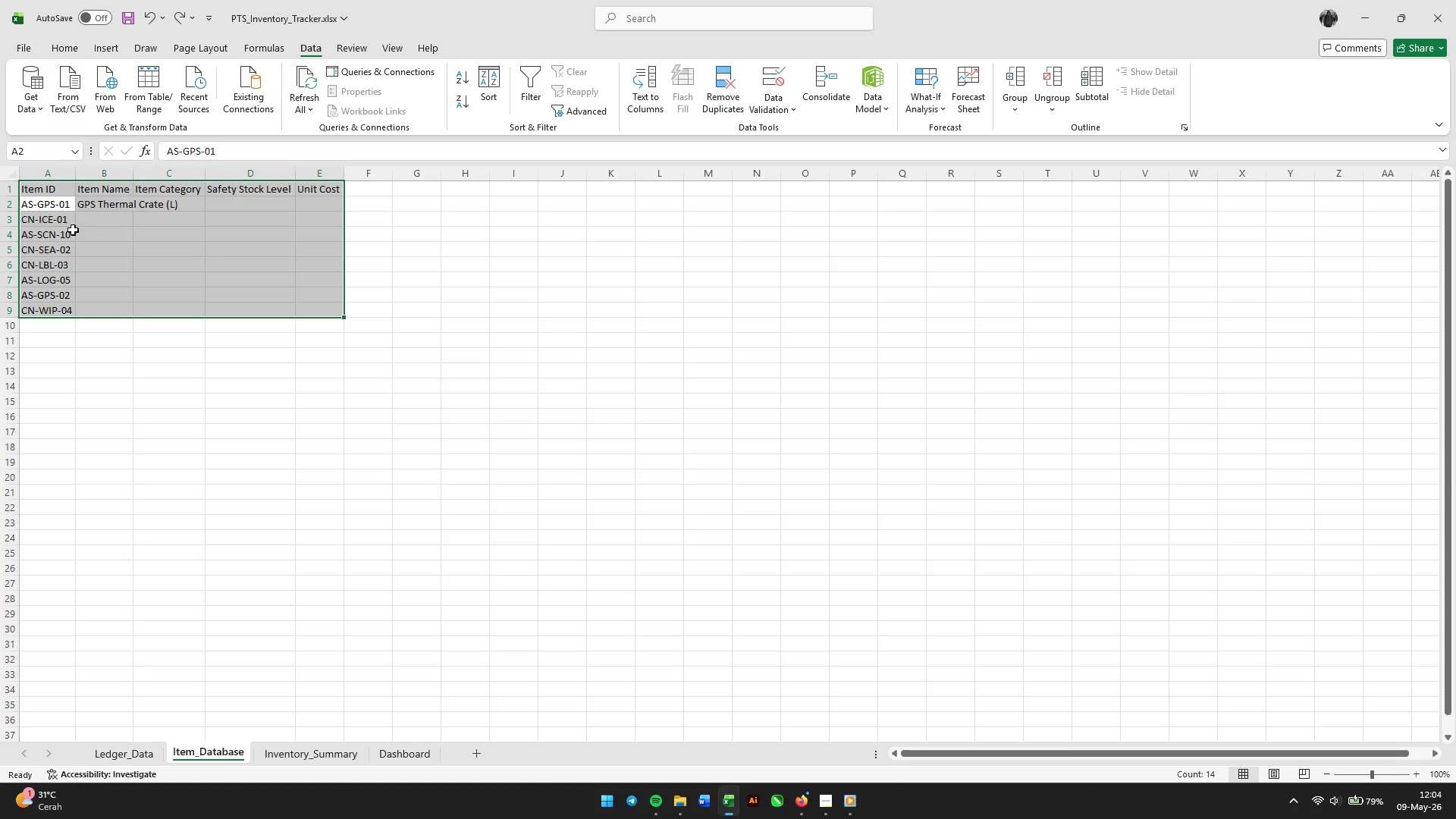 
left_click([59, 228])
 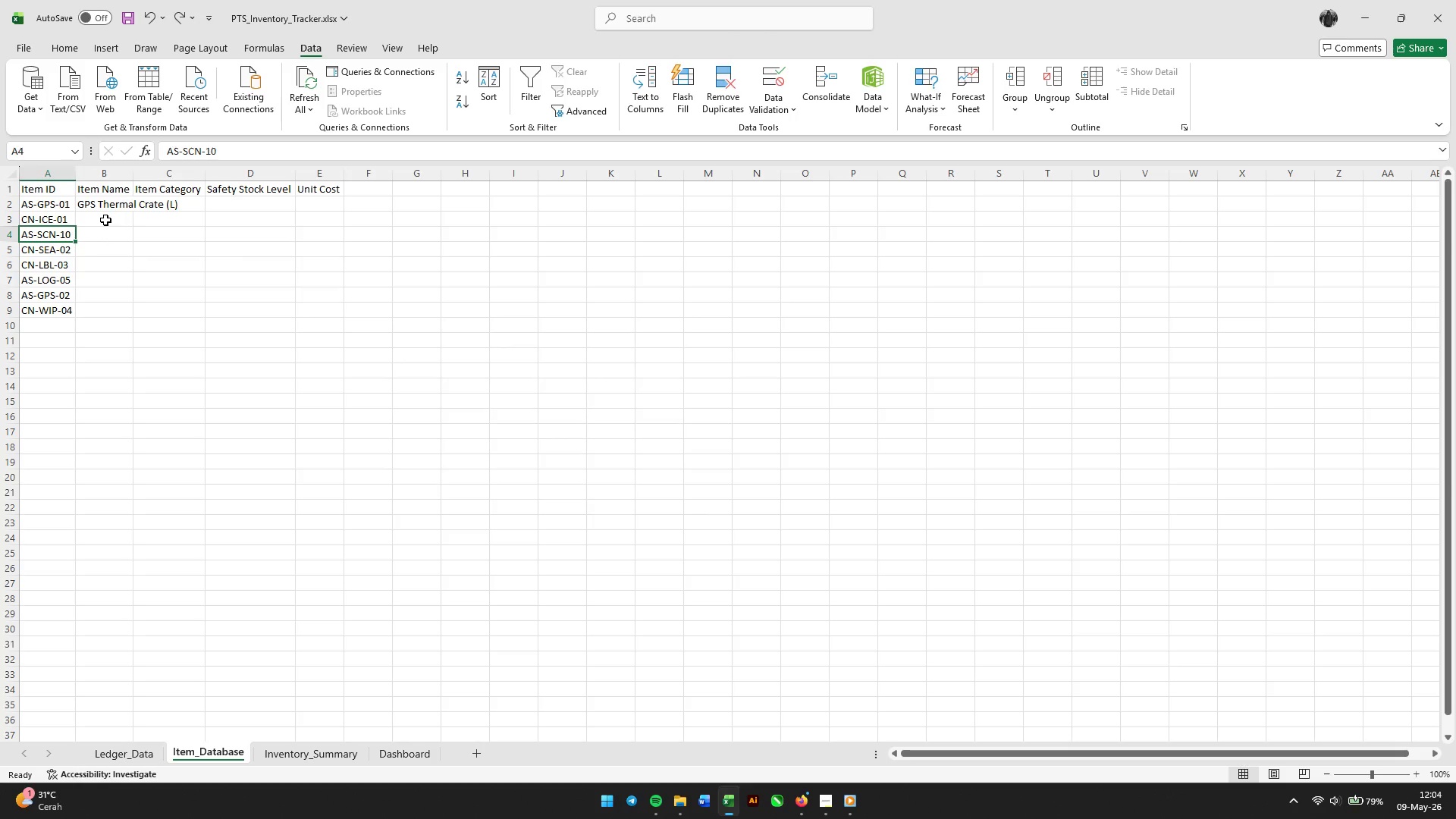 
left_click([105, 220])
 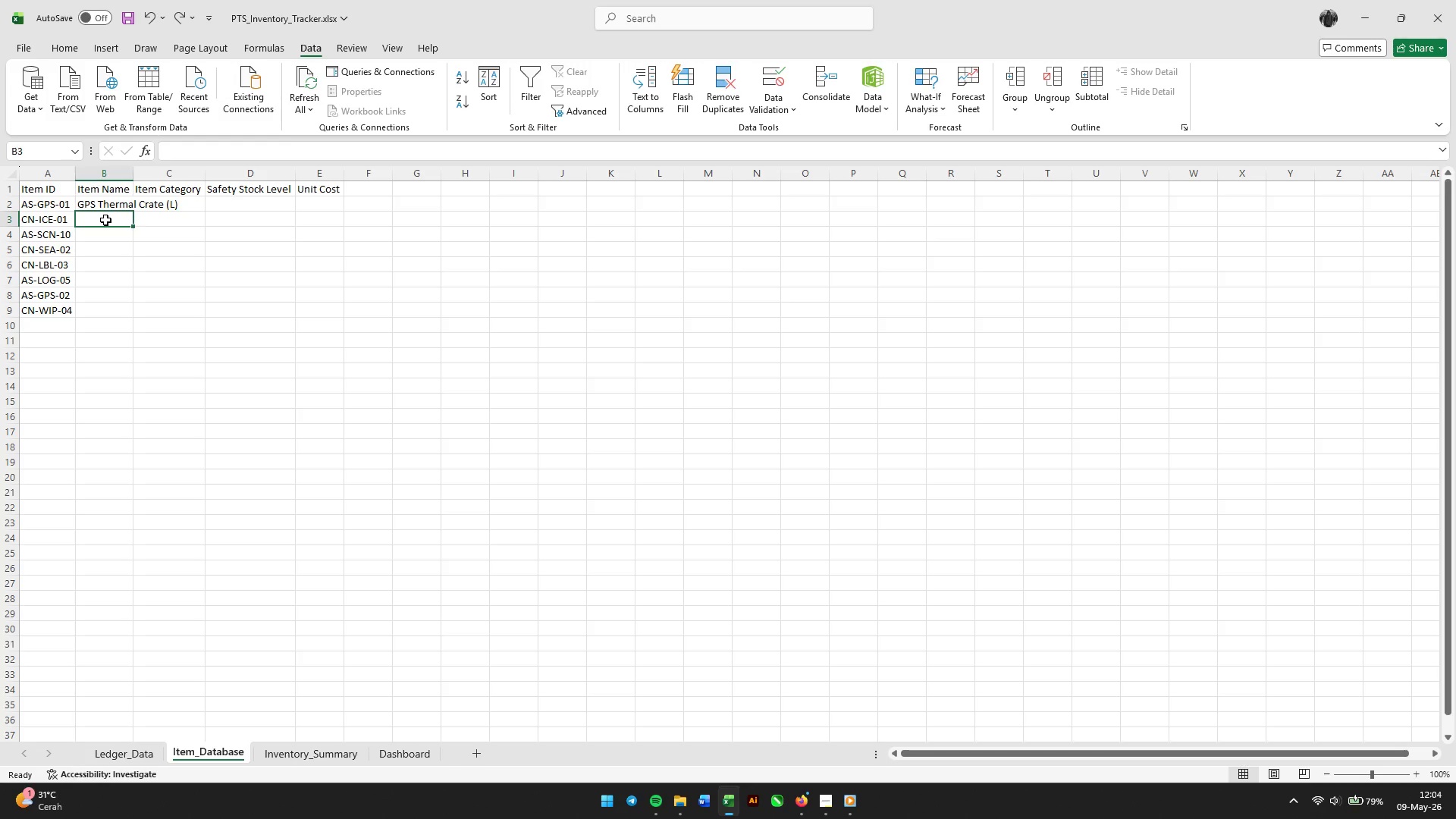 
wait(10.58)
 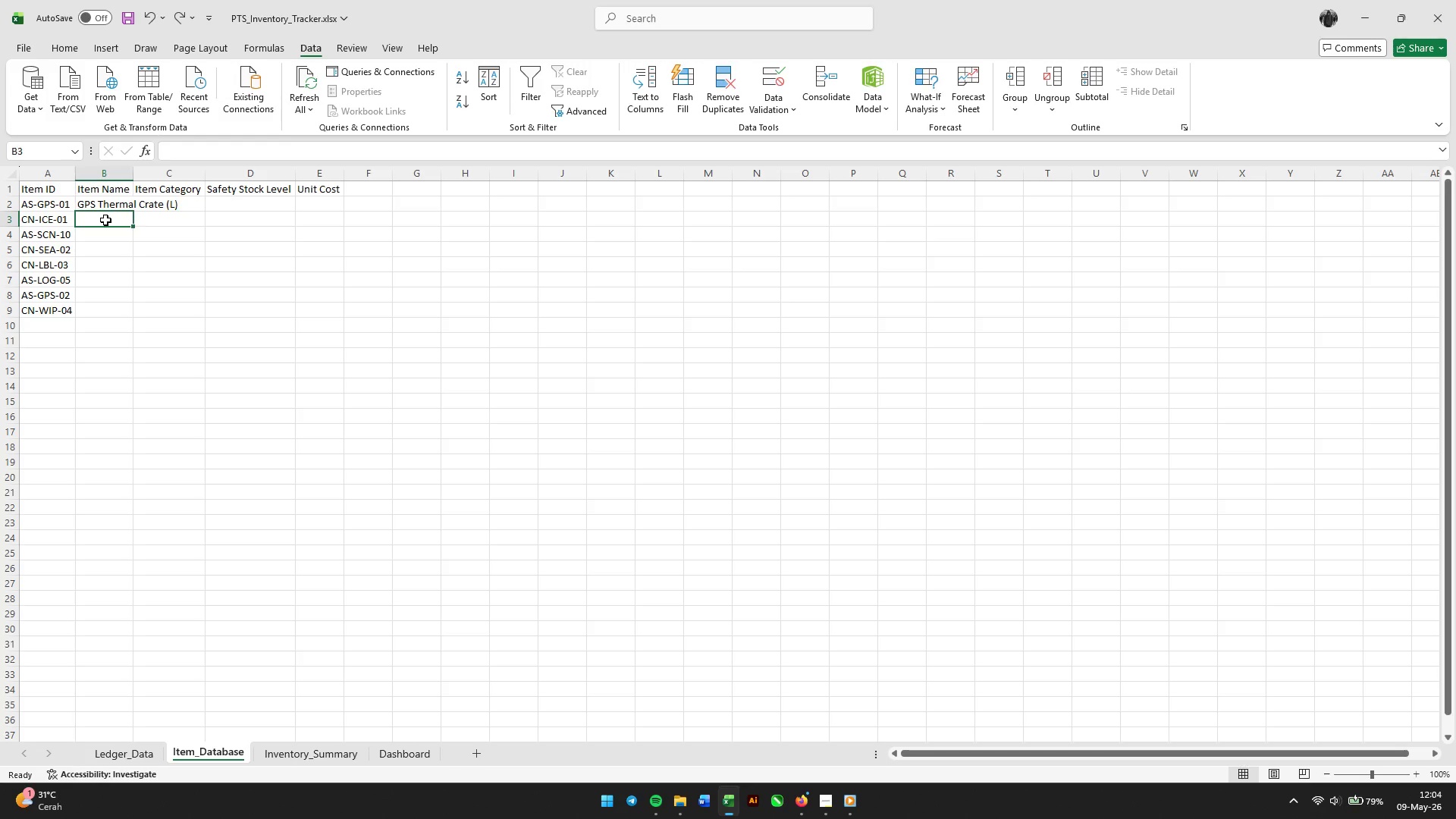 
left_click([6, 294])
 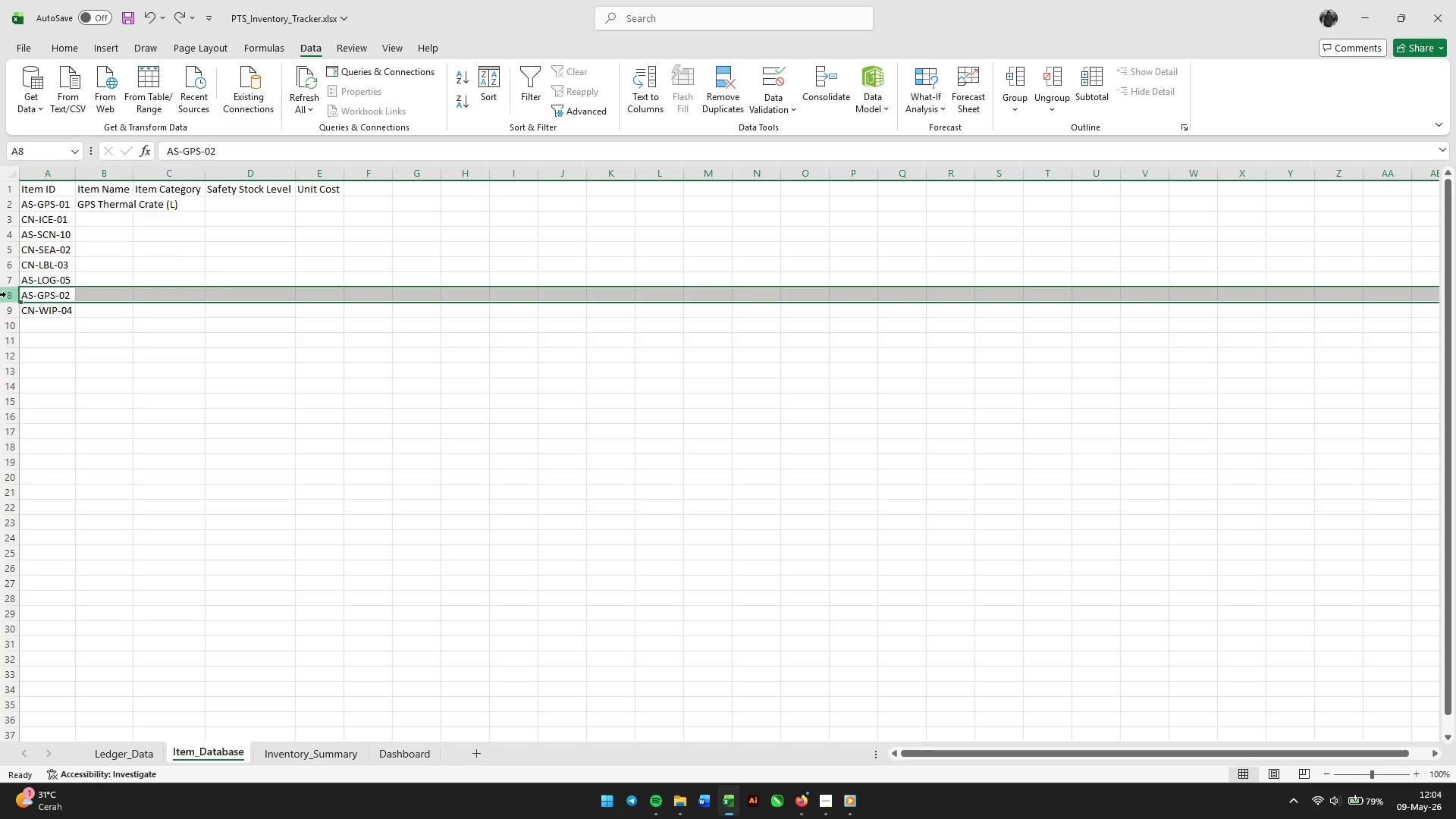 
right_click([6, 294])
 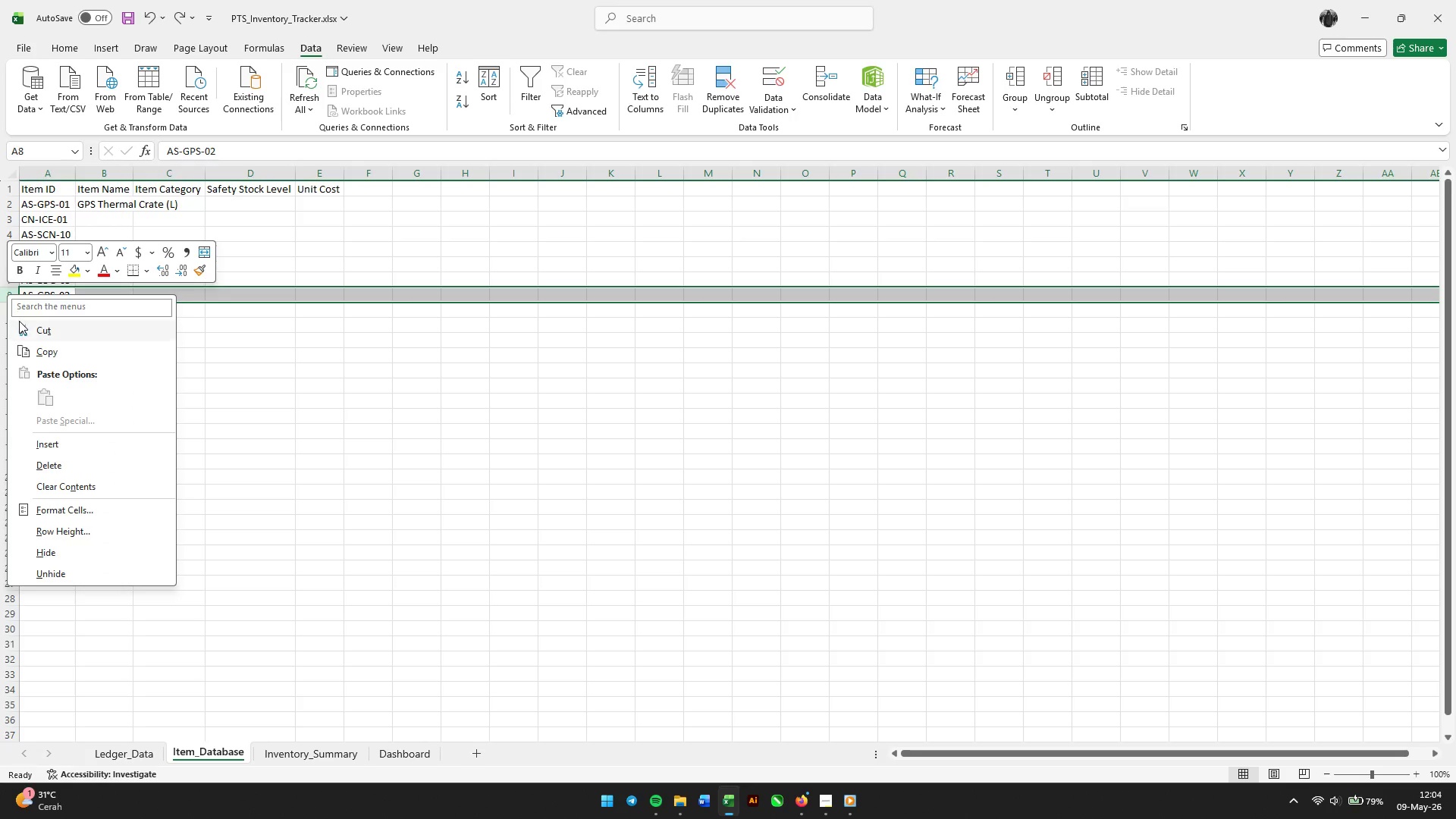 
left_click([19, 321])
 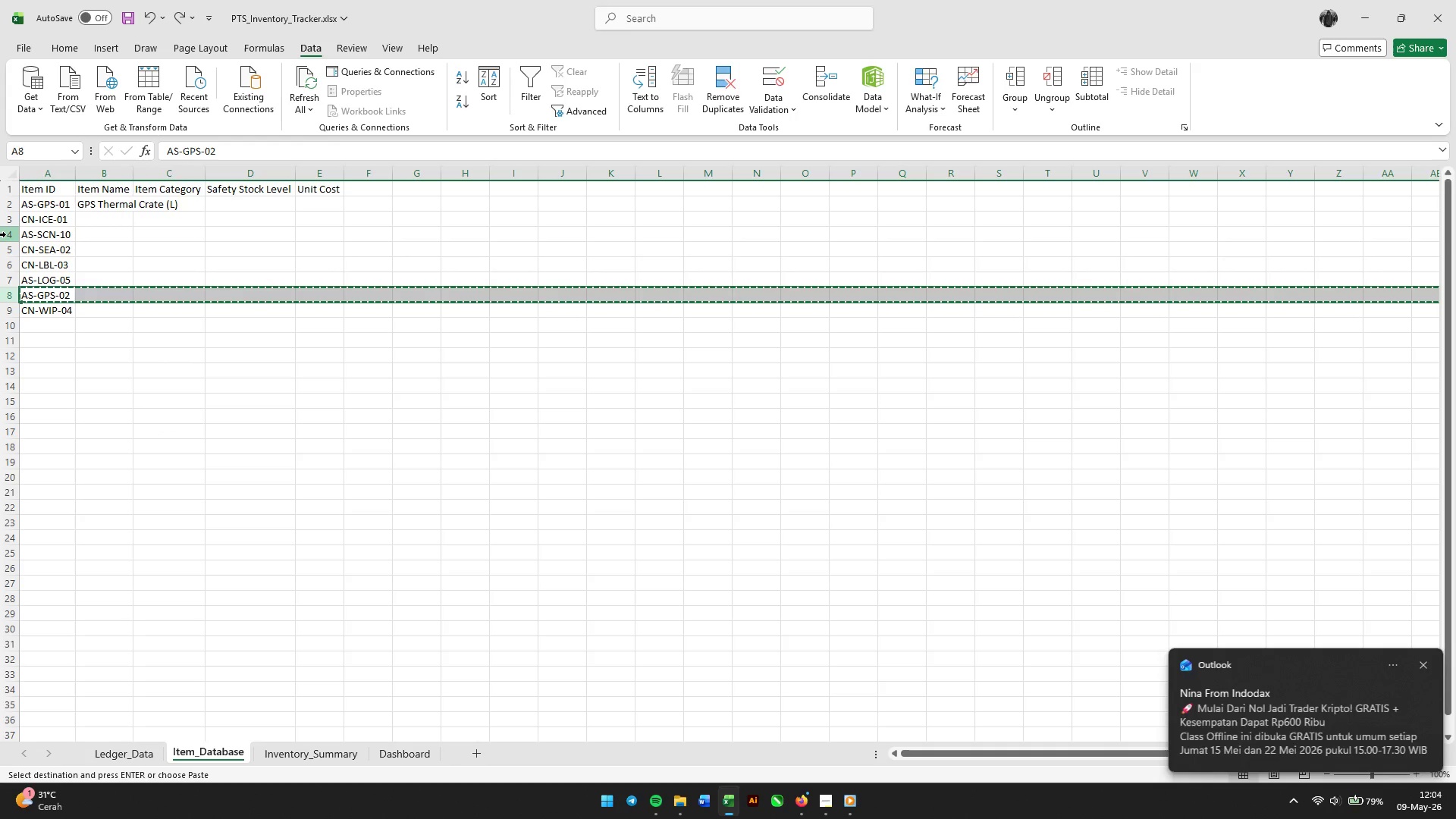 
left_click([6, 234])
 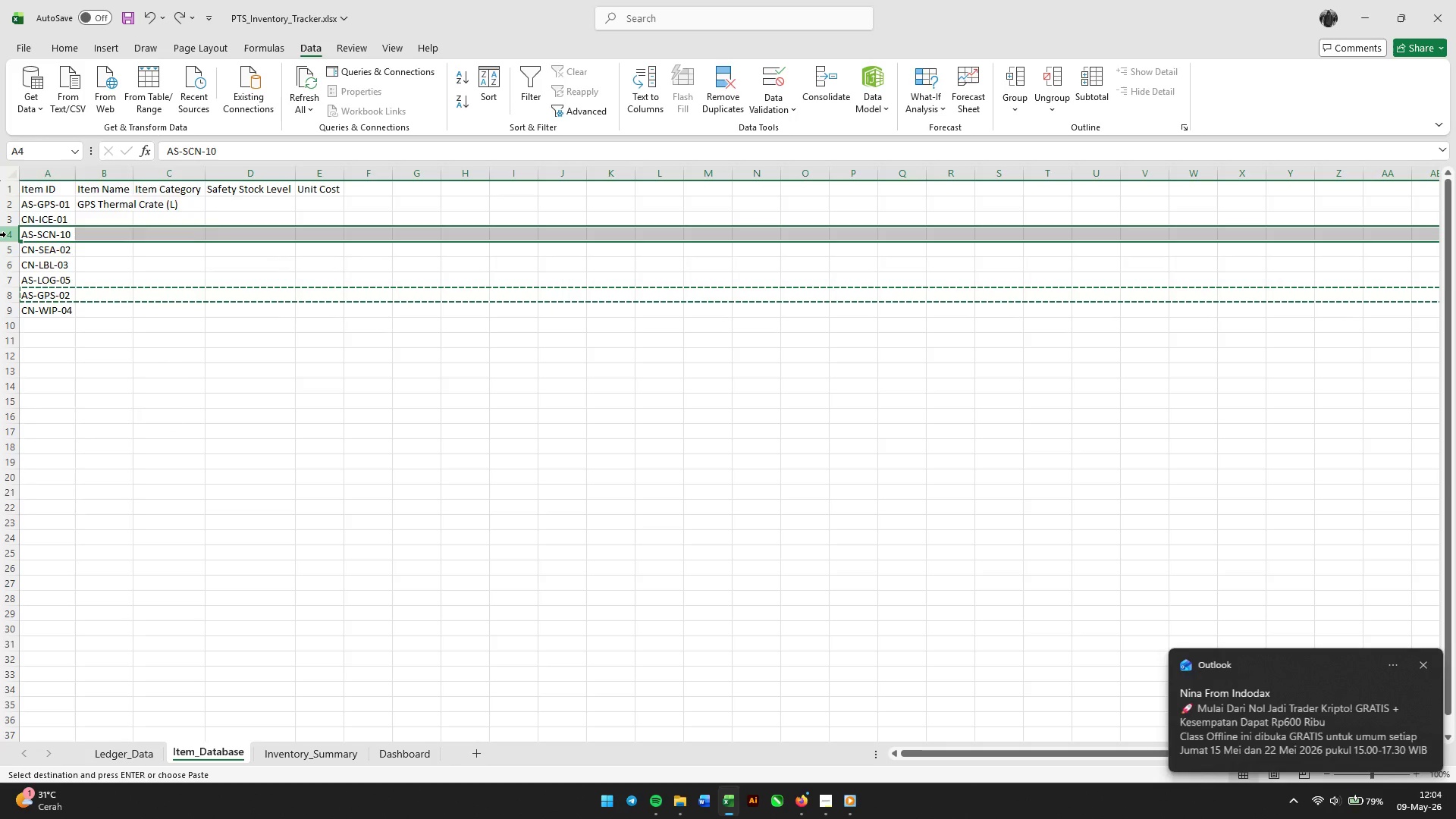 
right_click([6, 234])
 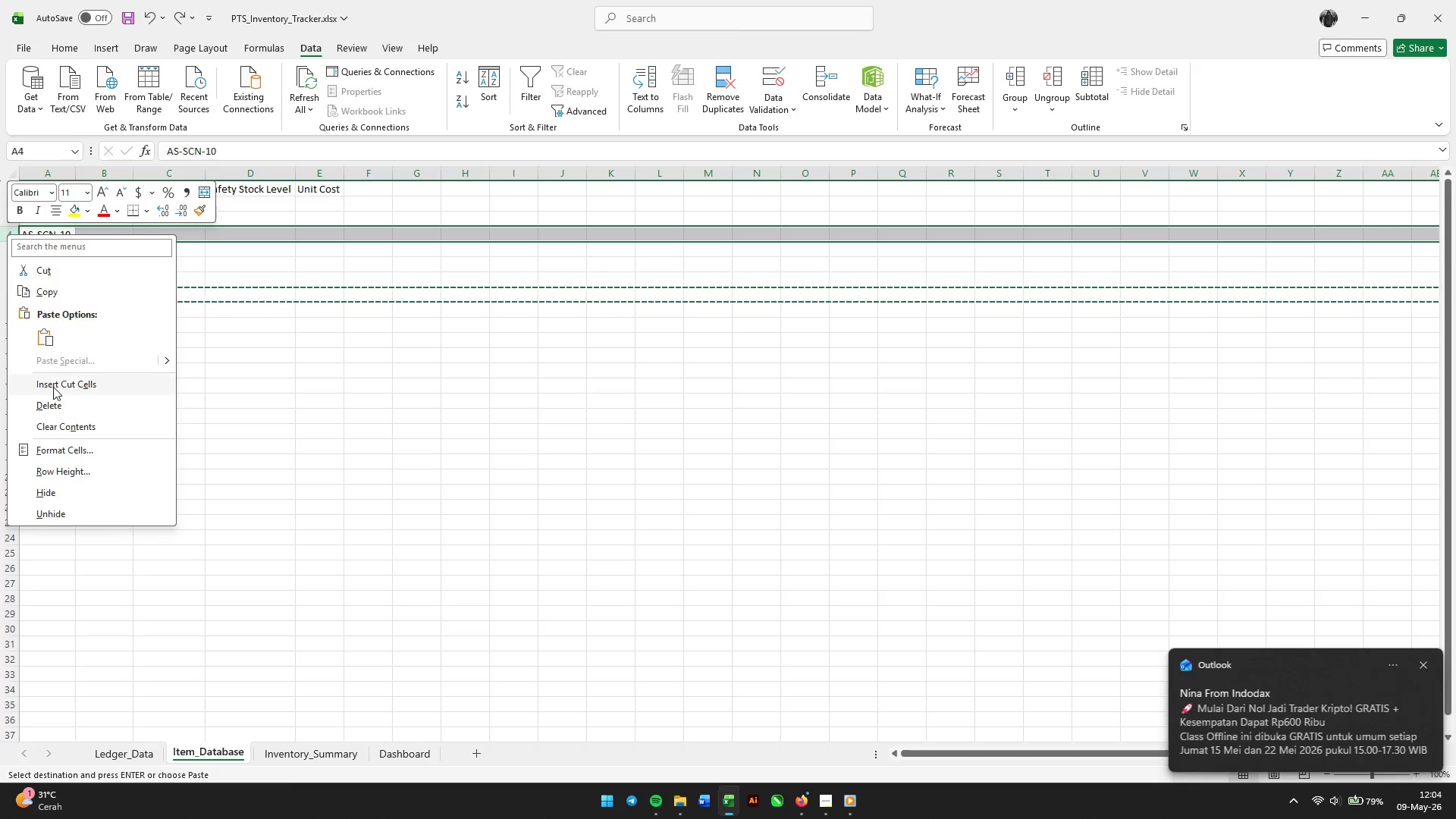 
left_click([53, 388])
 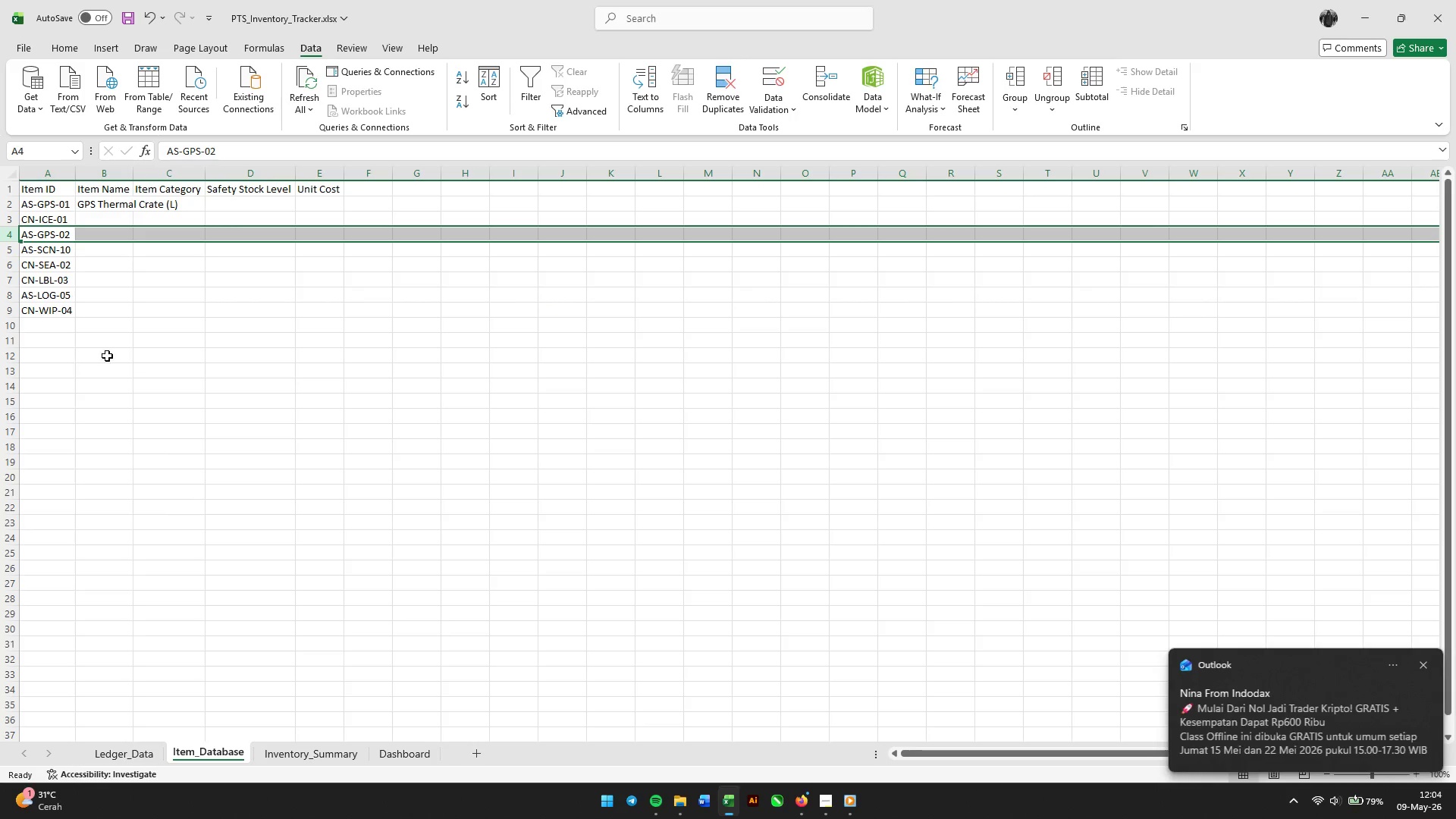 
left_click([107, 356])
 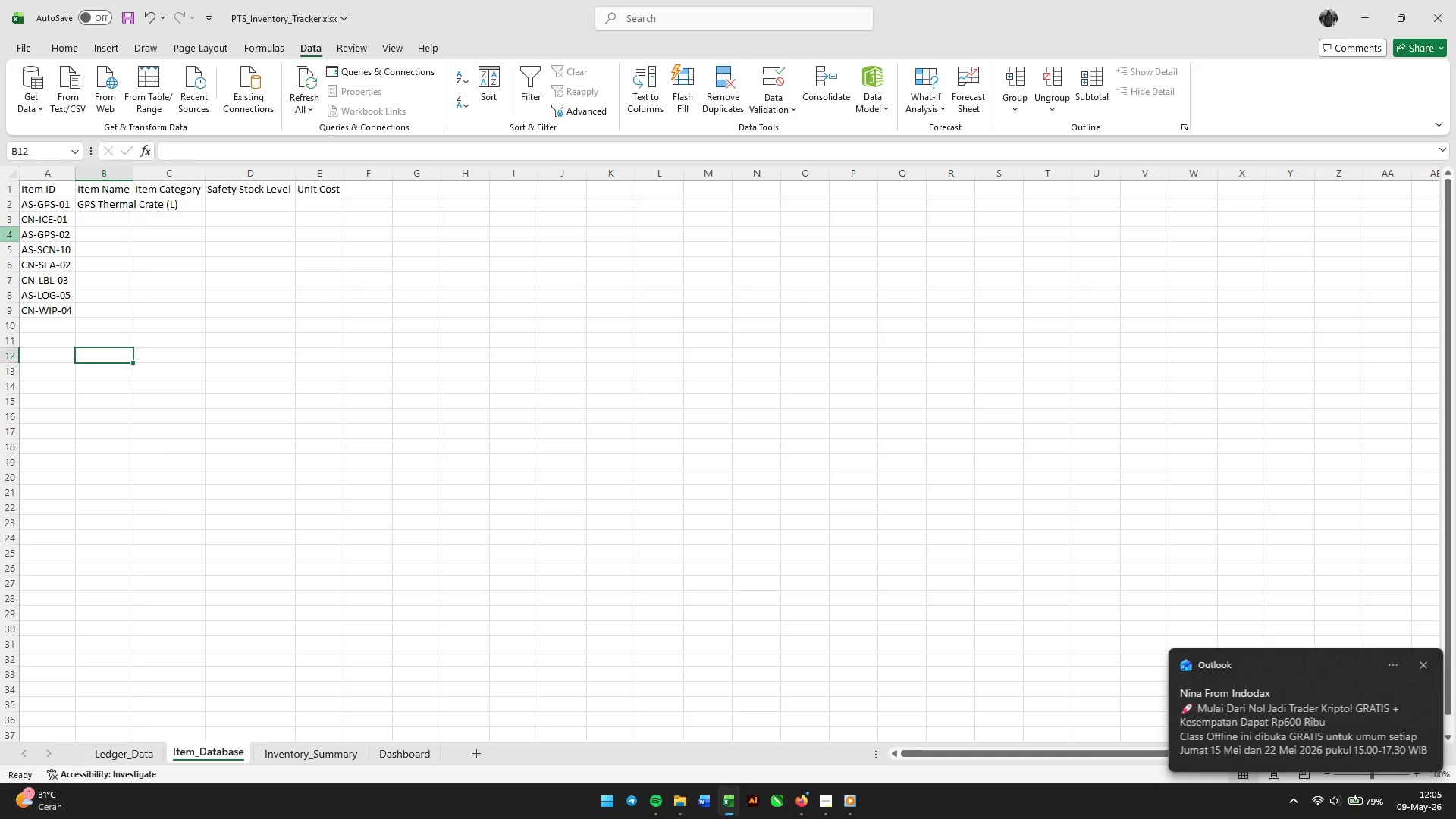 
left_click([0, 235])
 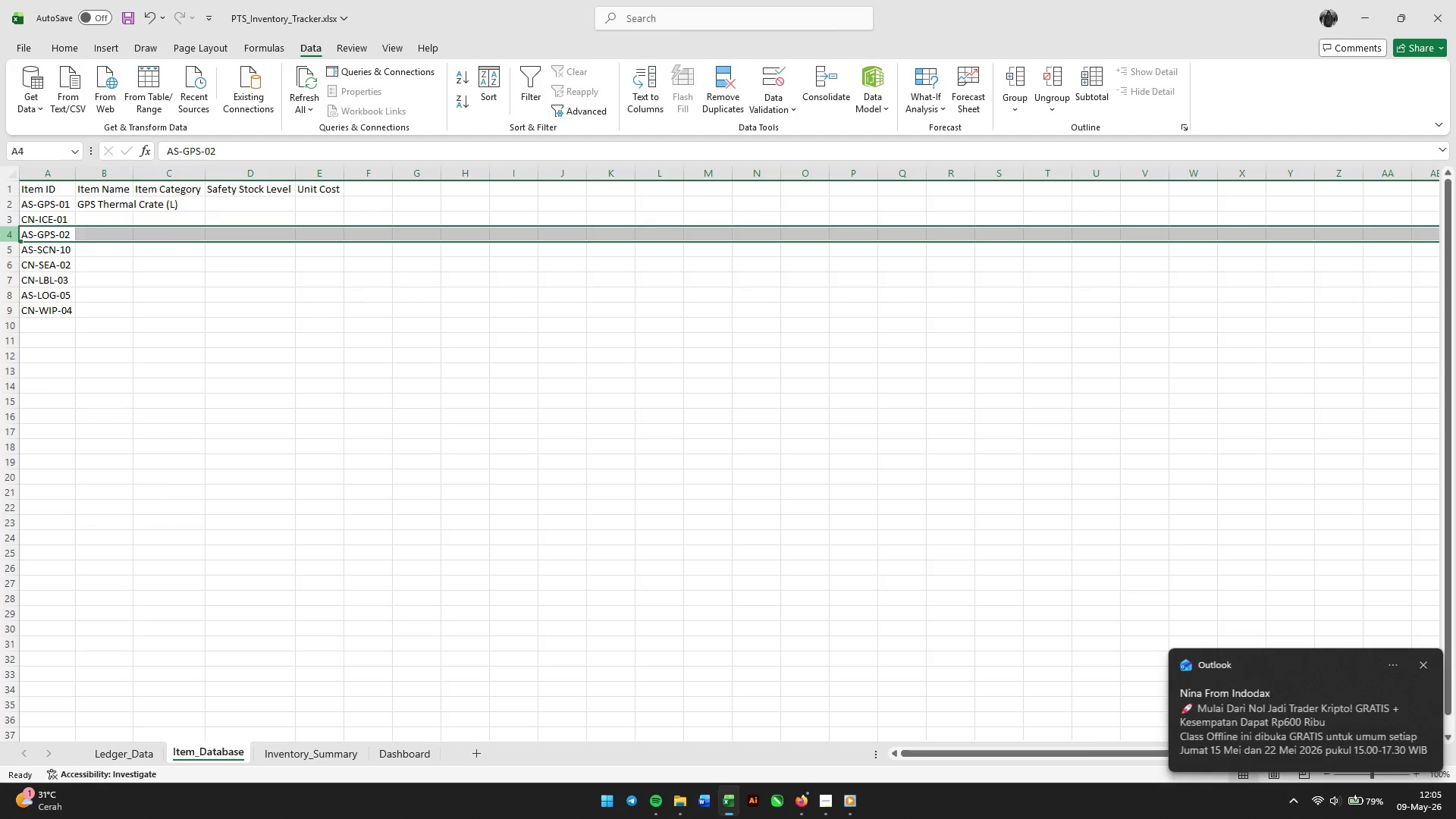 
right_click([0, 235])
 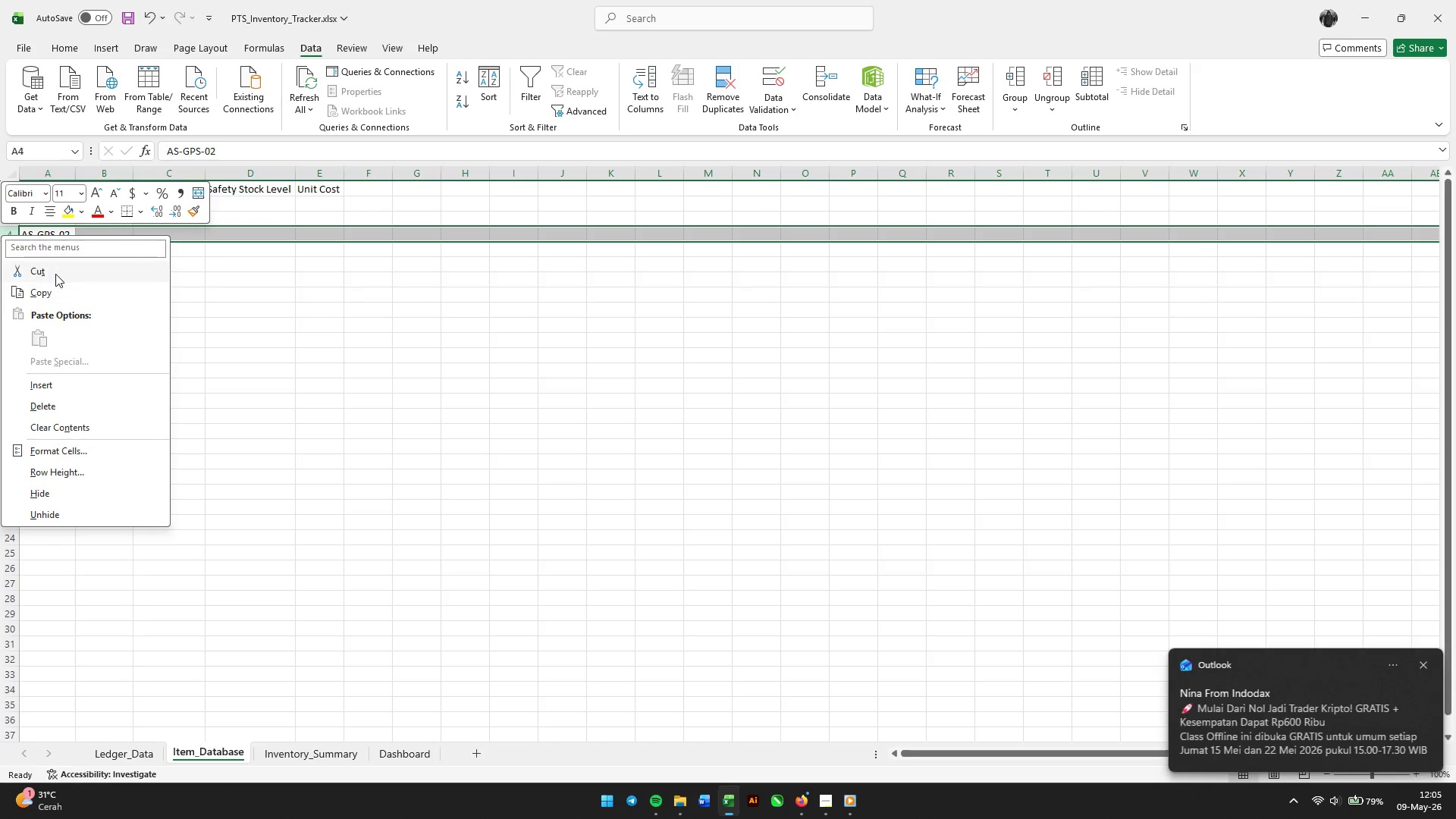 
left_click([55, 273])
 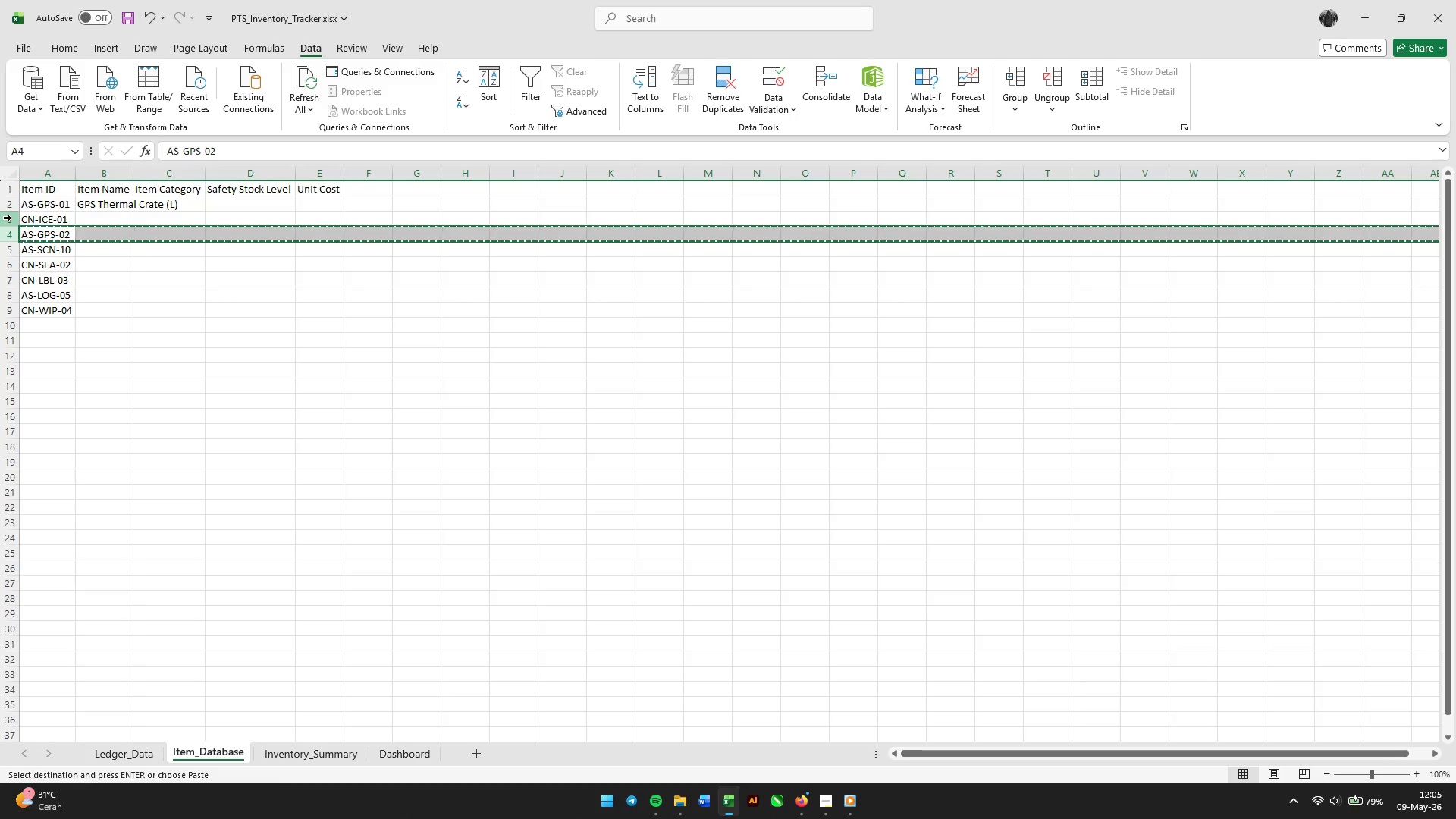 
left_click([11, 218])
 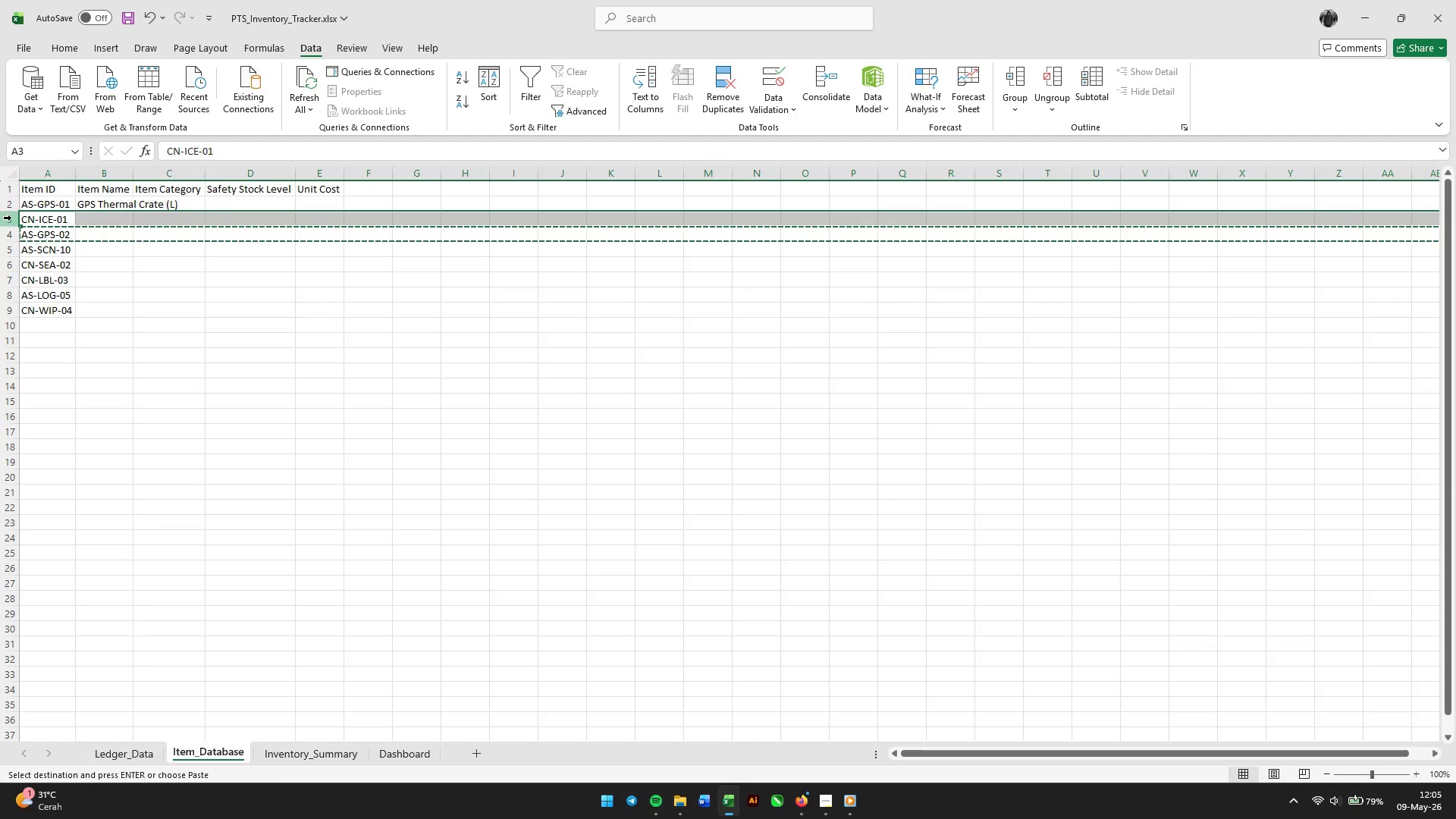 
right_click([11, 218])
 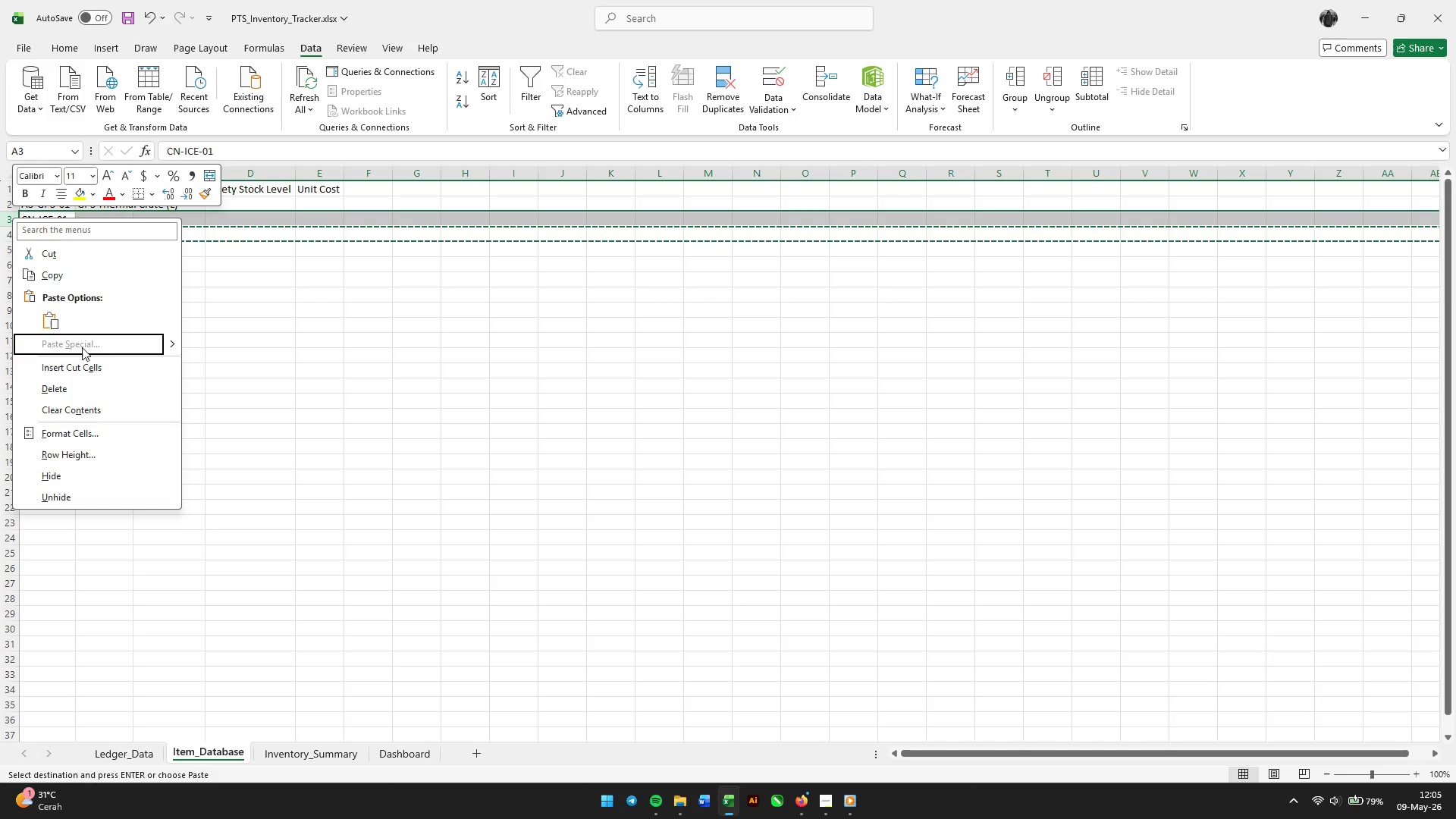 
left_click([77, 364])
 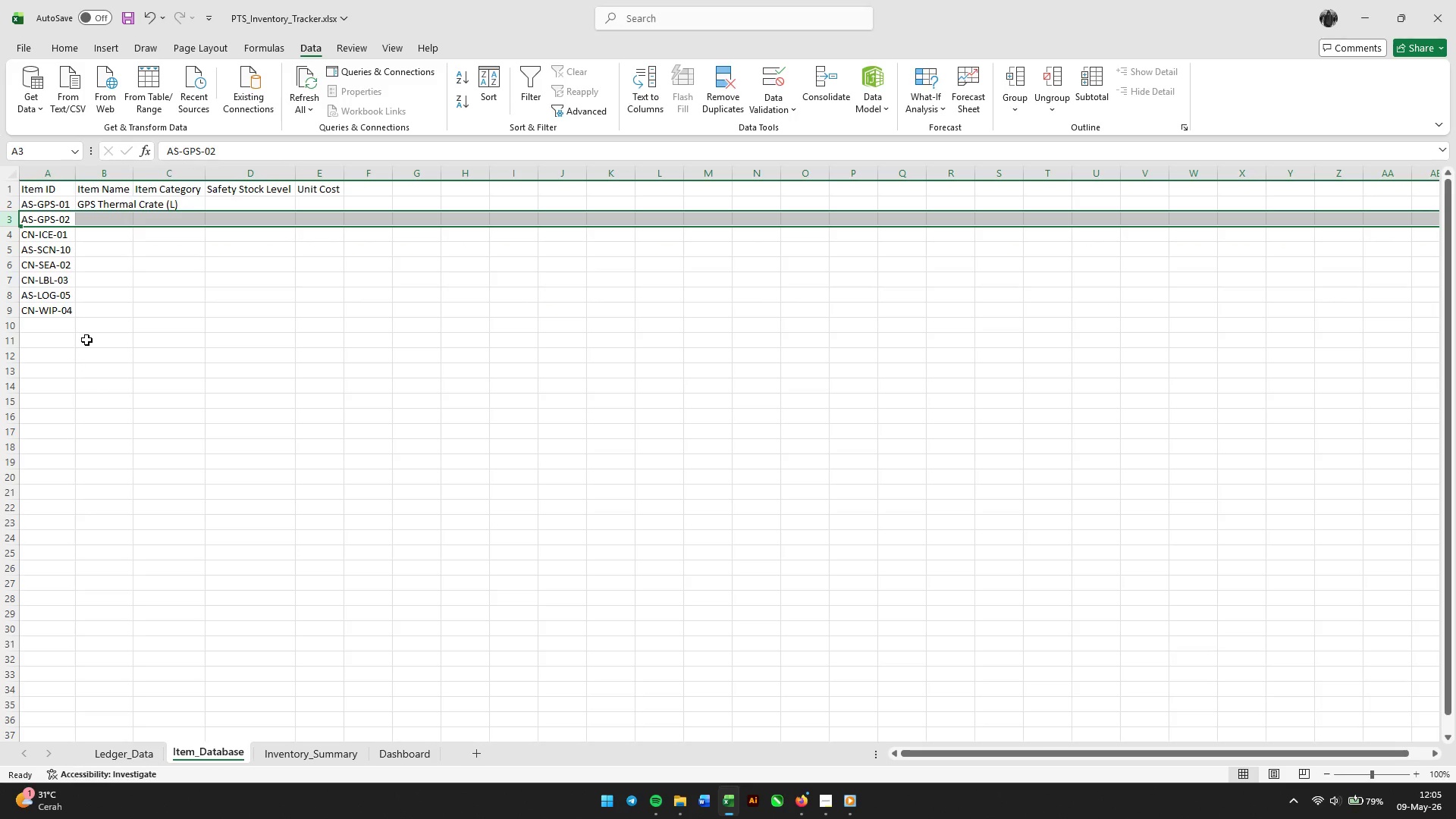 
left_click([86, 340])
 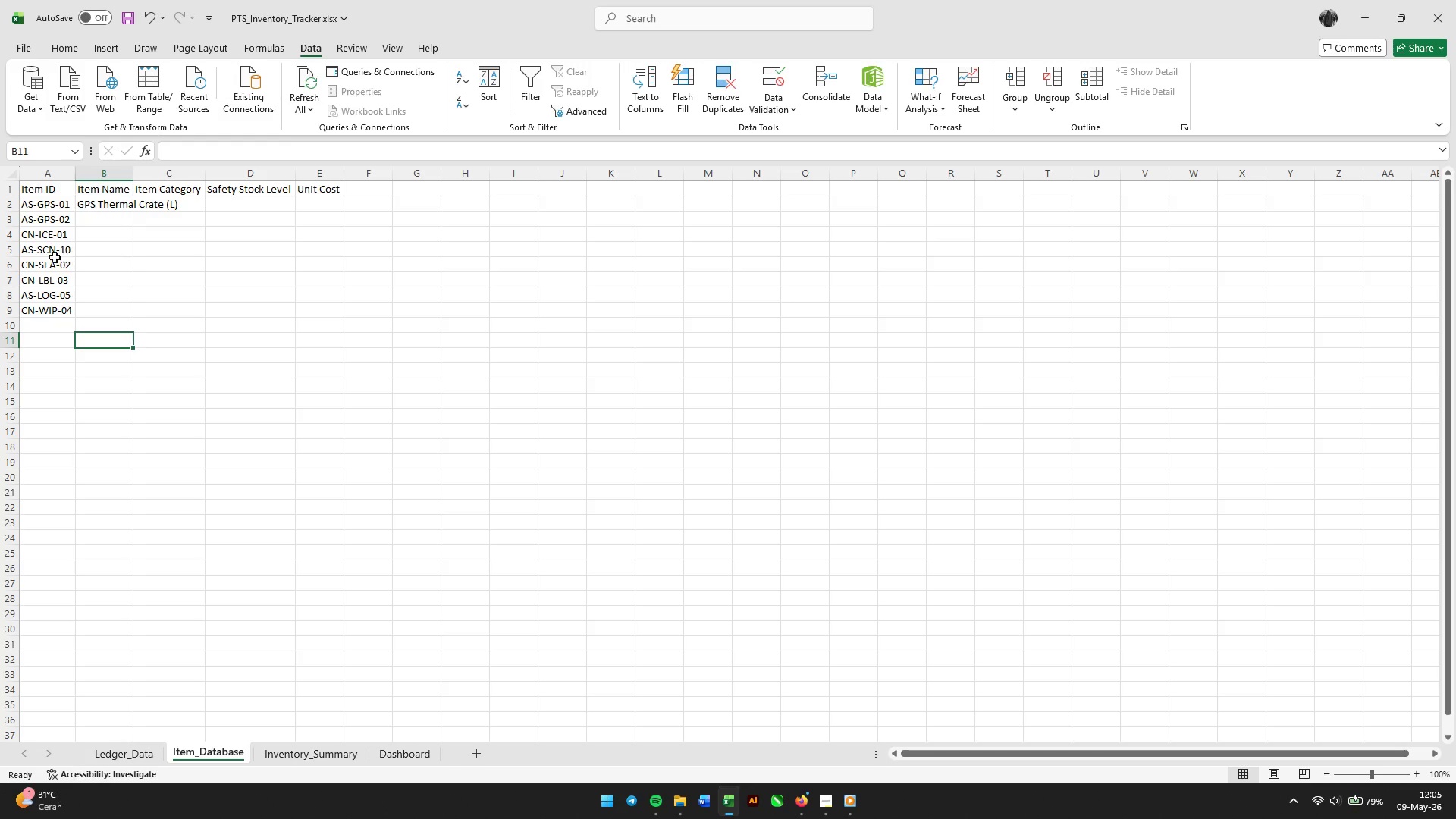 
left_click([14, 248])
 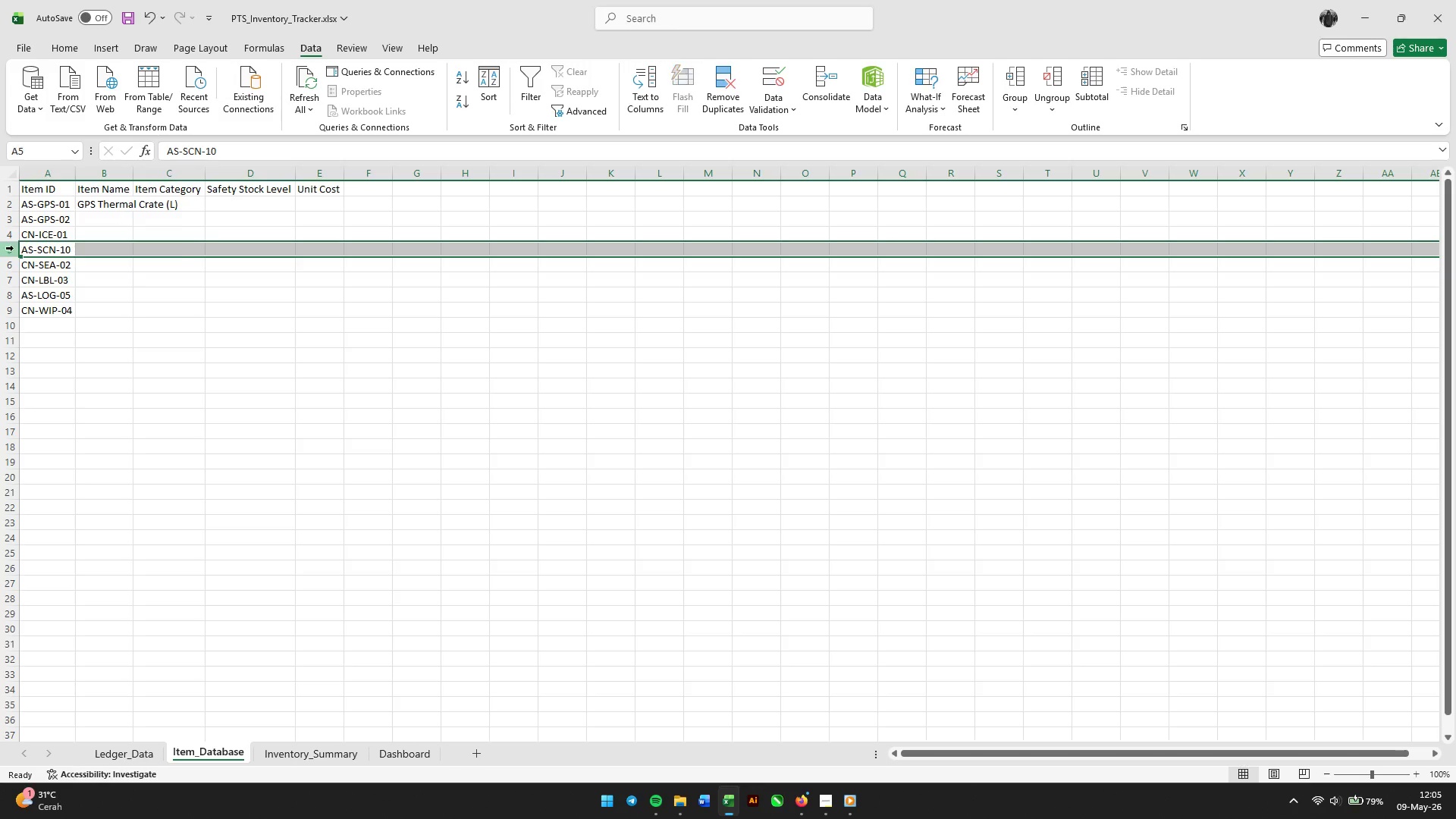 
right_click([14, 248])
 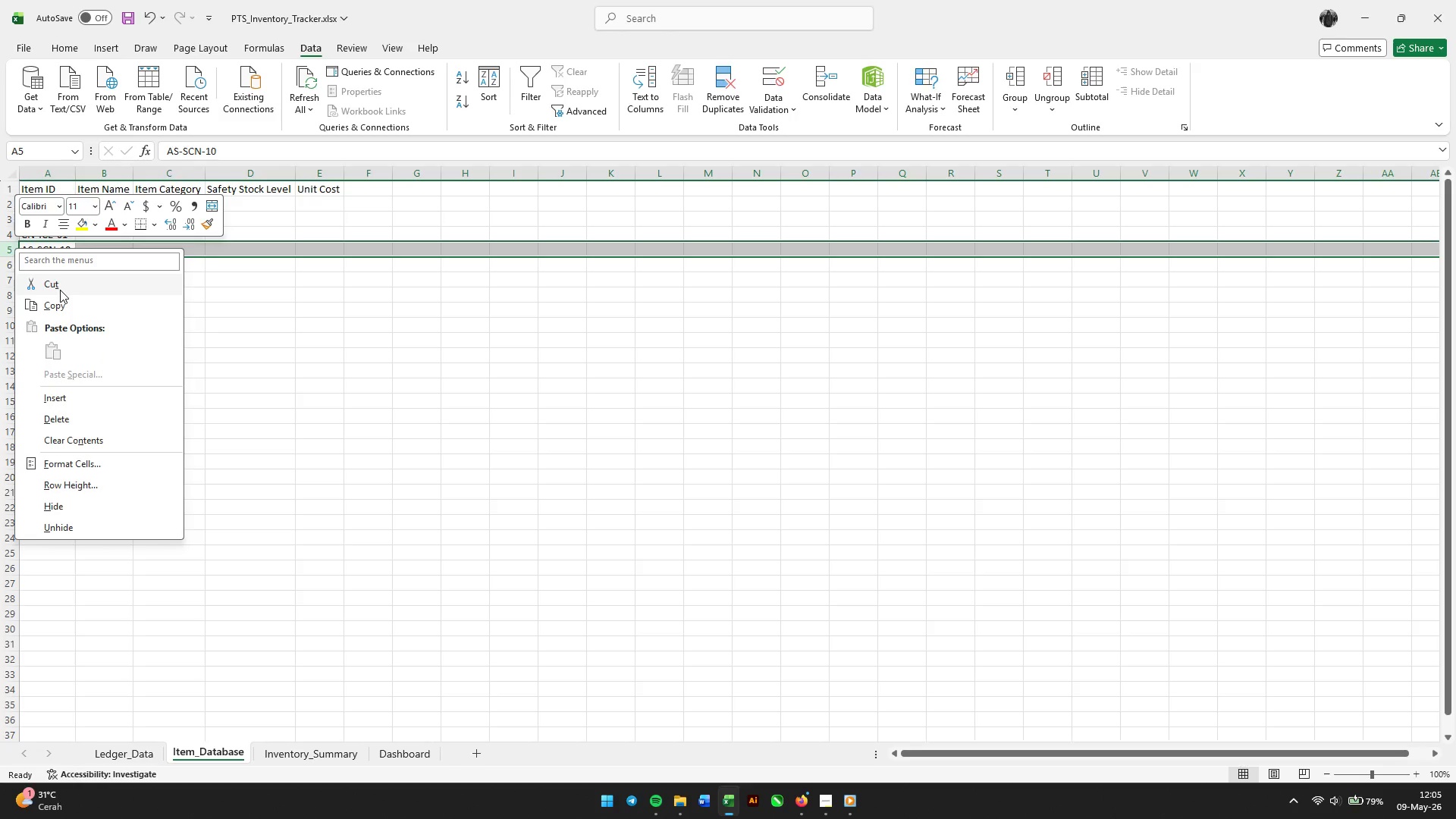 
left_click([60, 290])
 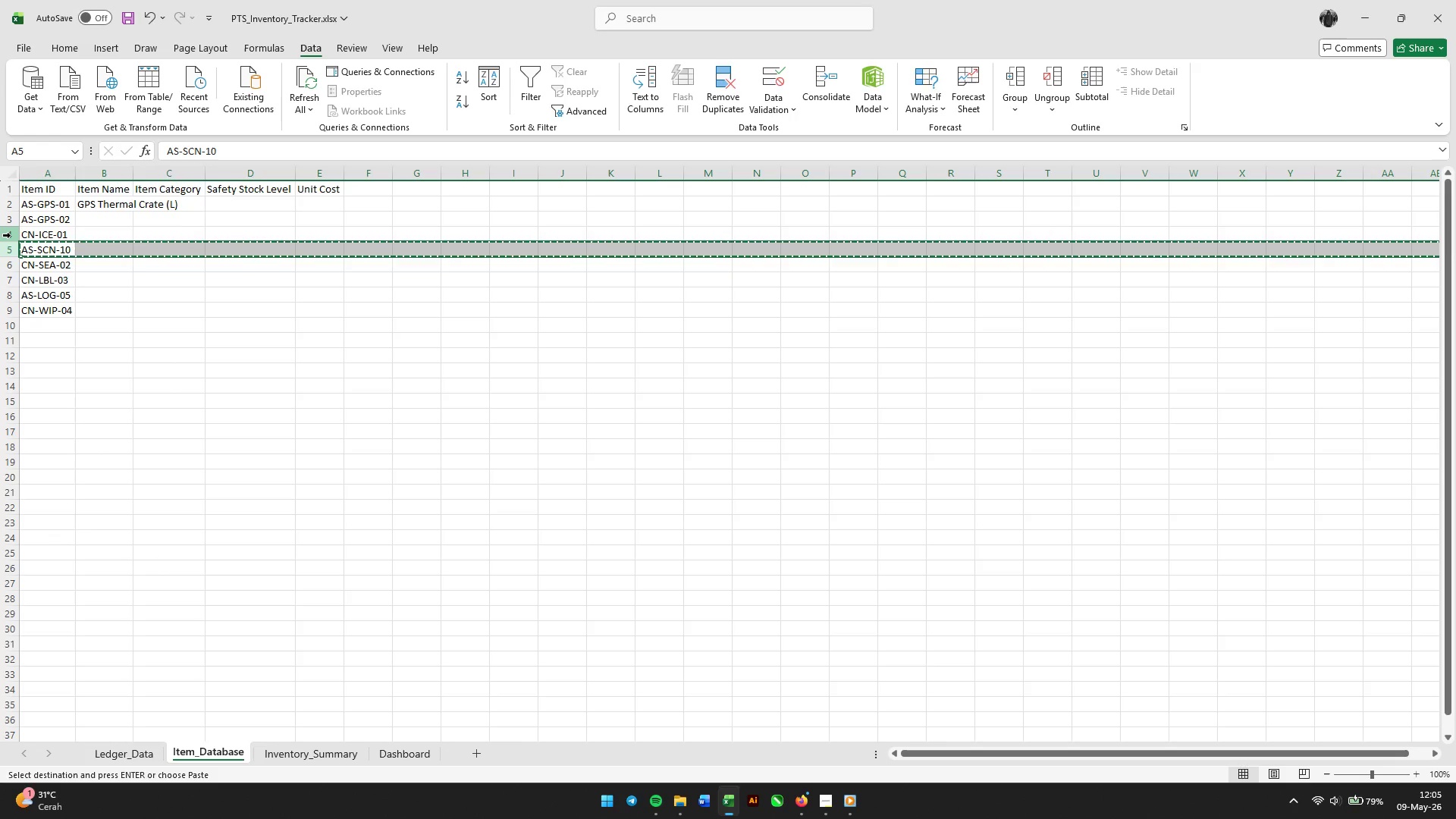 
left_click([11, 235])
 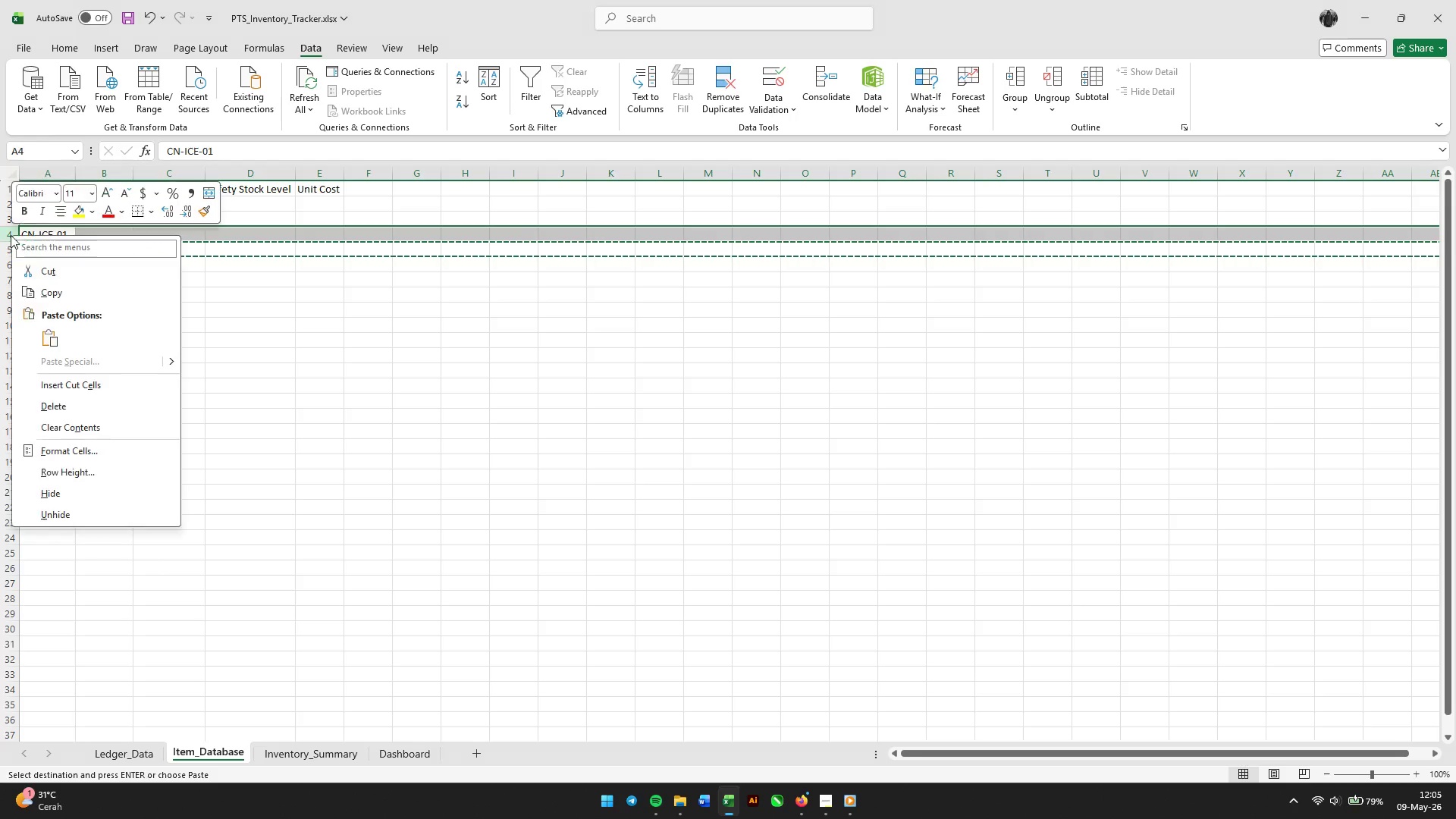 
right_click([11, 235])
 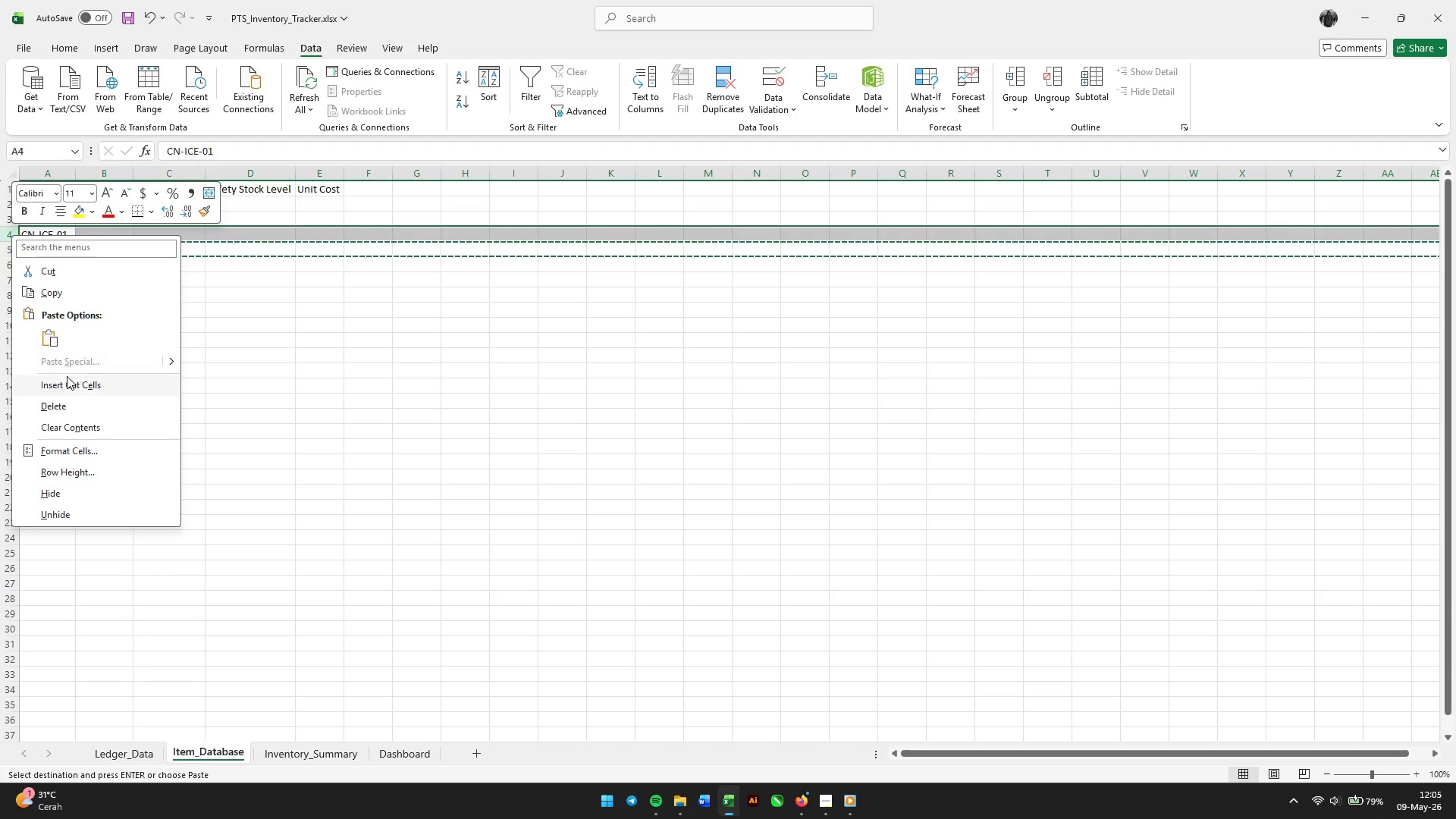 
left_click([67, 380])
 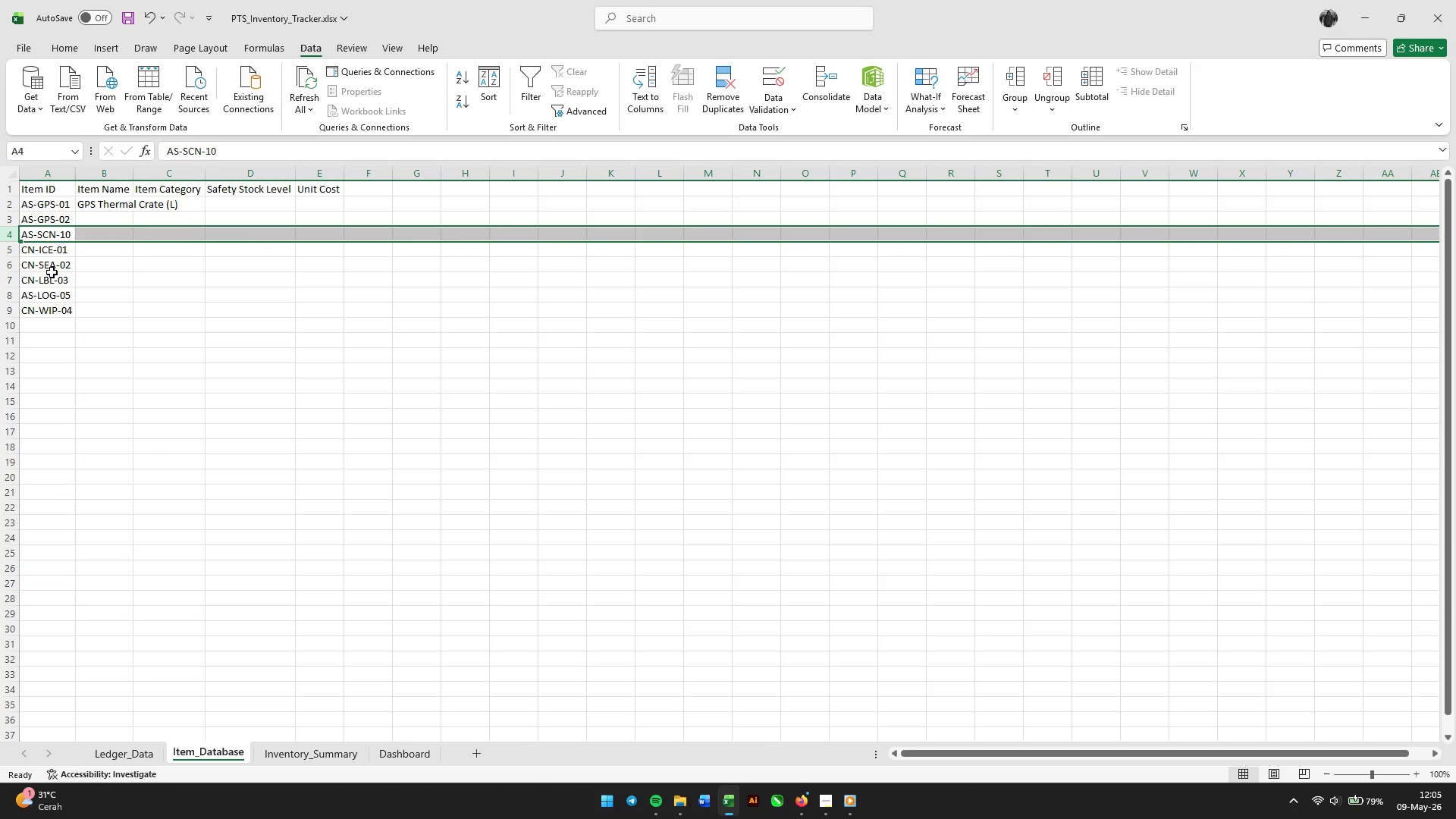 
wait(5.84)
 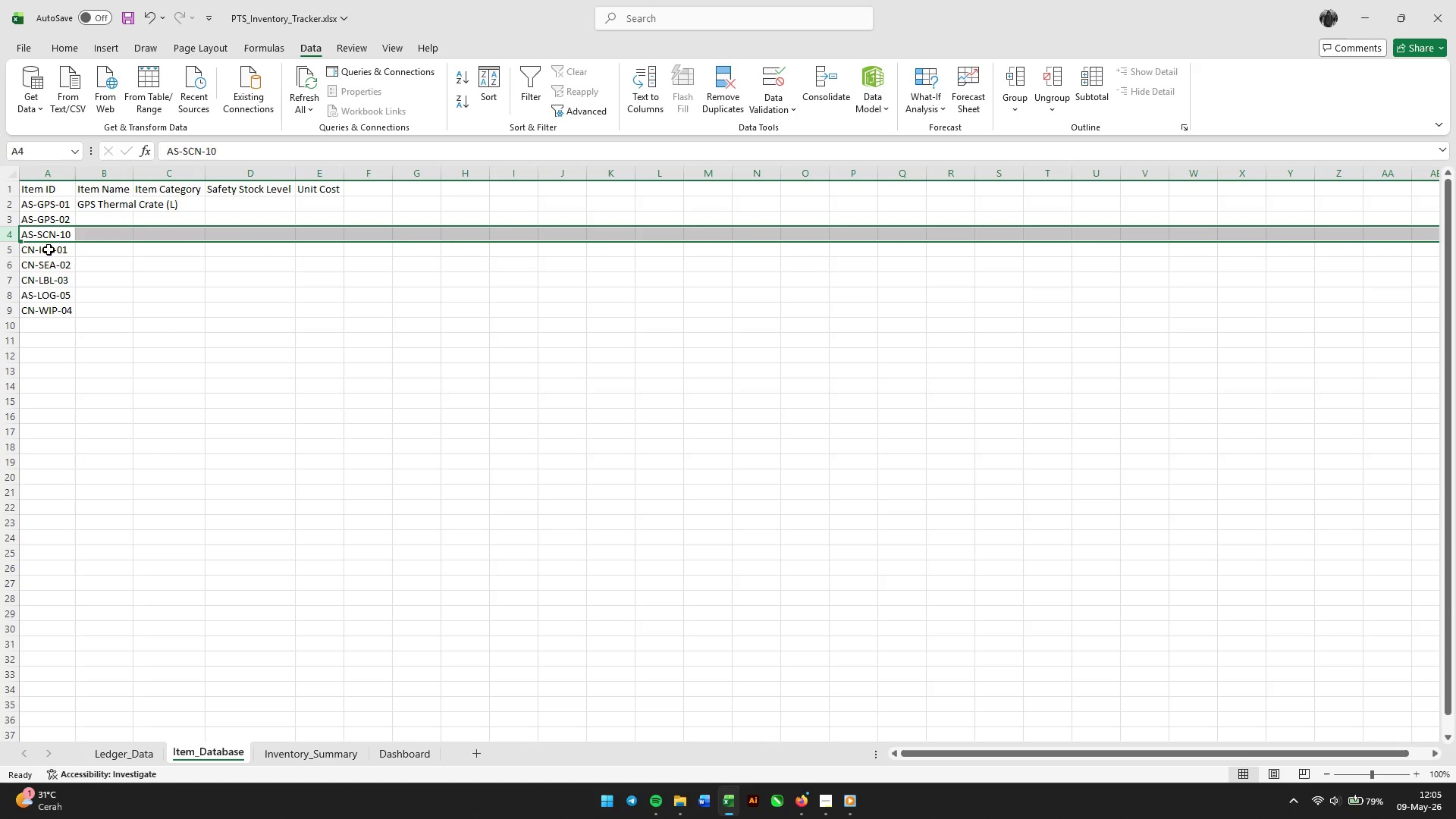 
left_click([14, 293])
 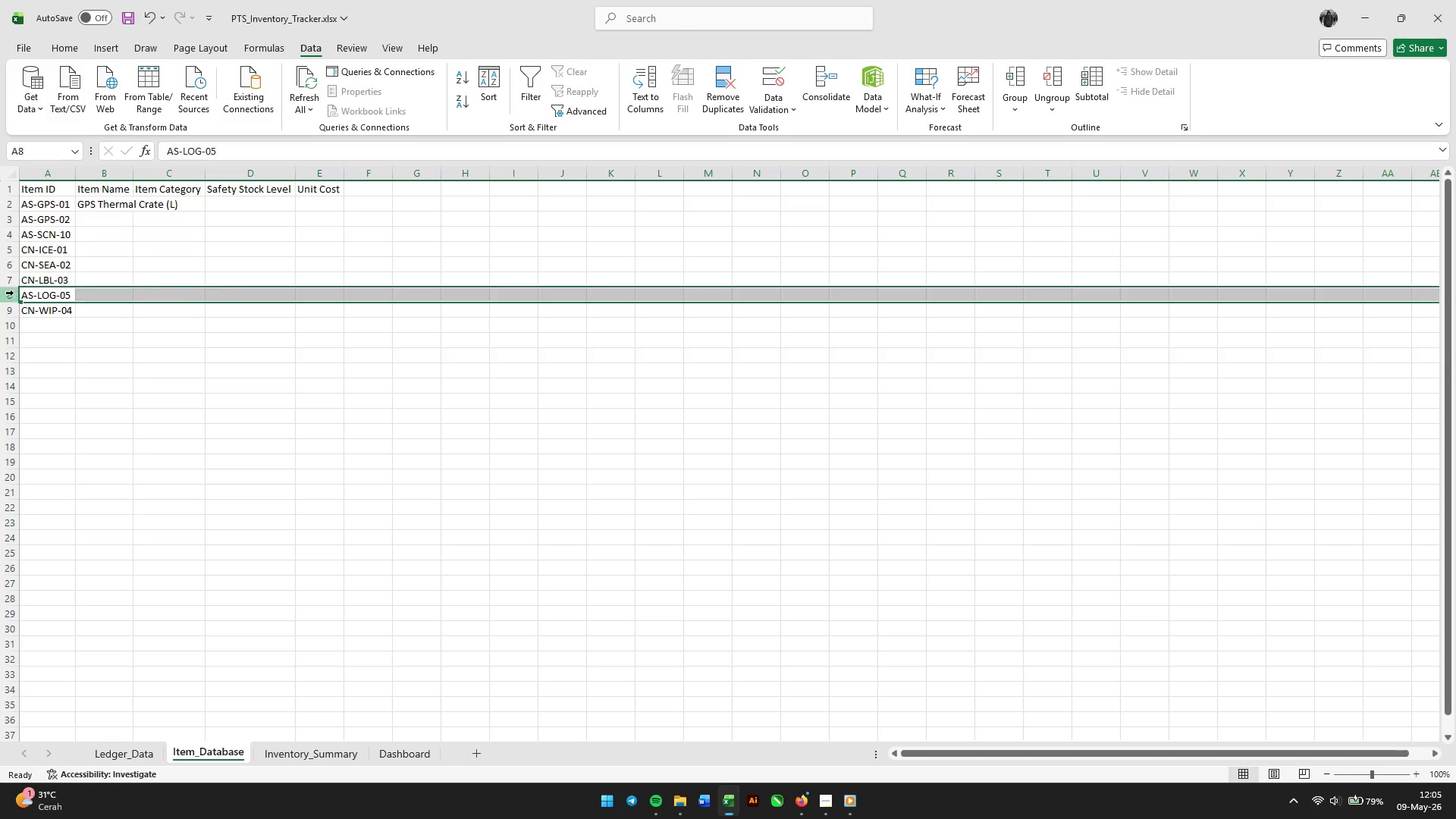 
right_click([14, 293])
 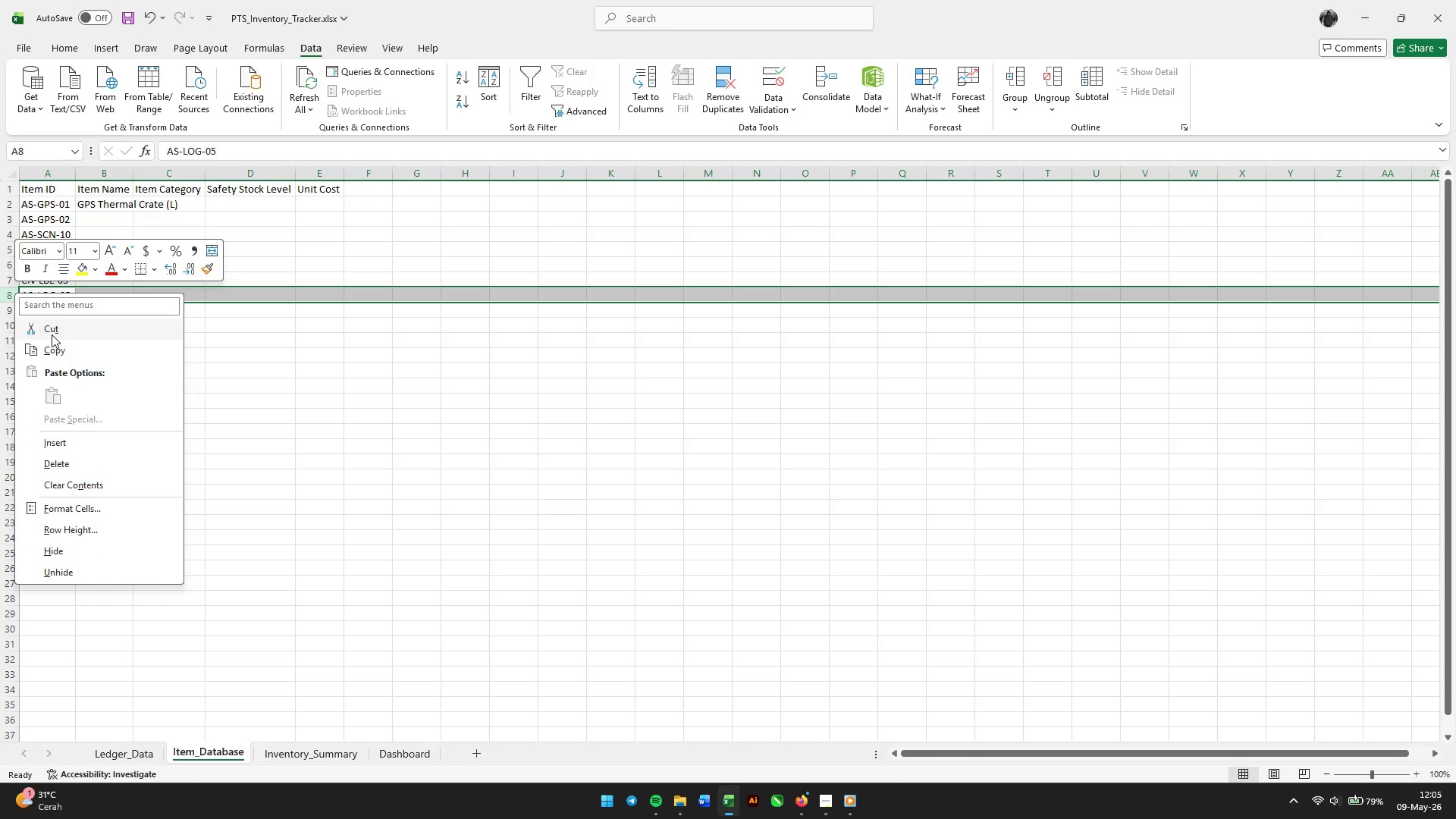 
left_click([52, 334])
 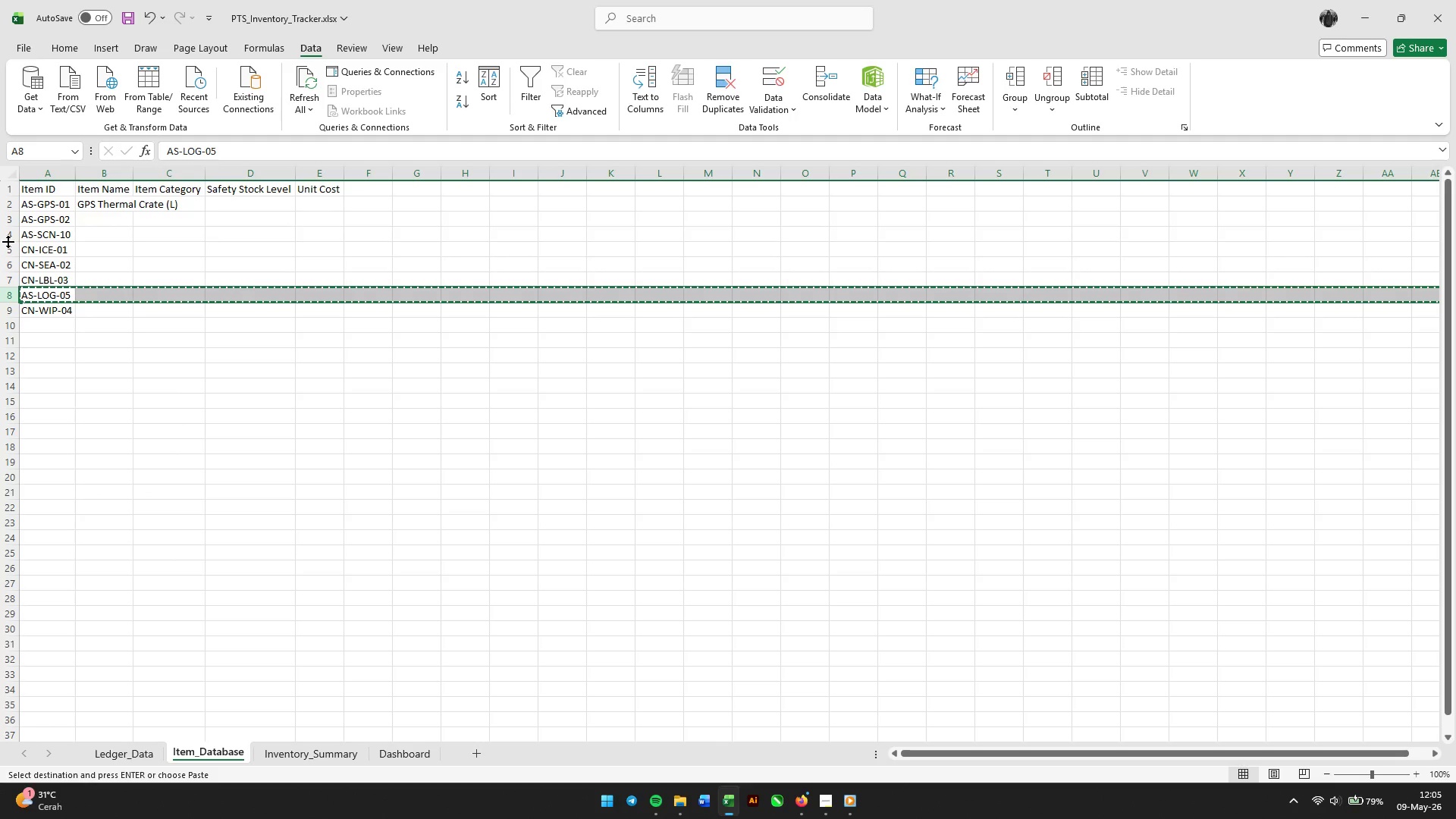 
left_click([8, 249])
 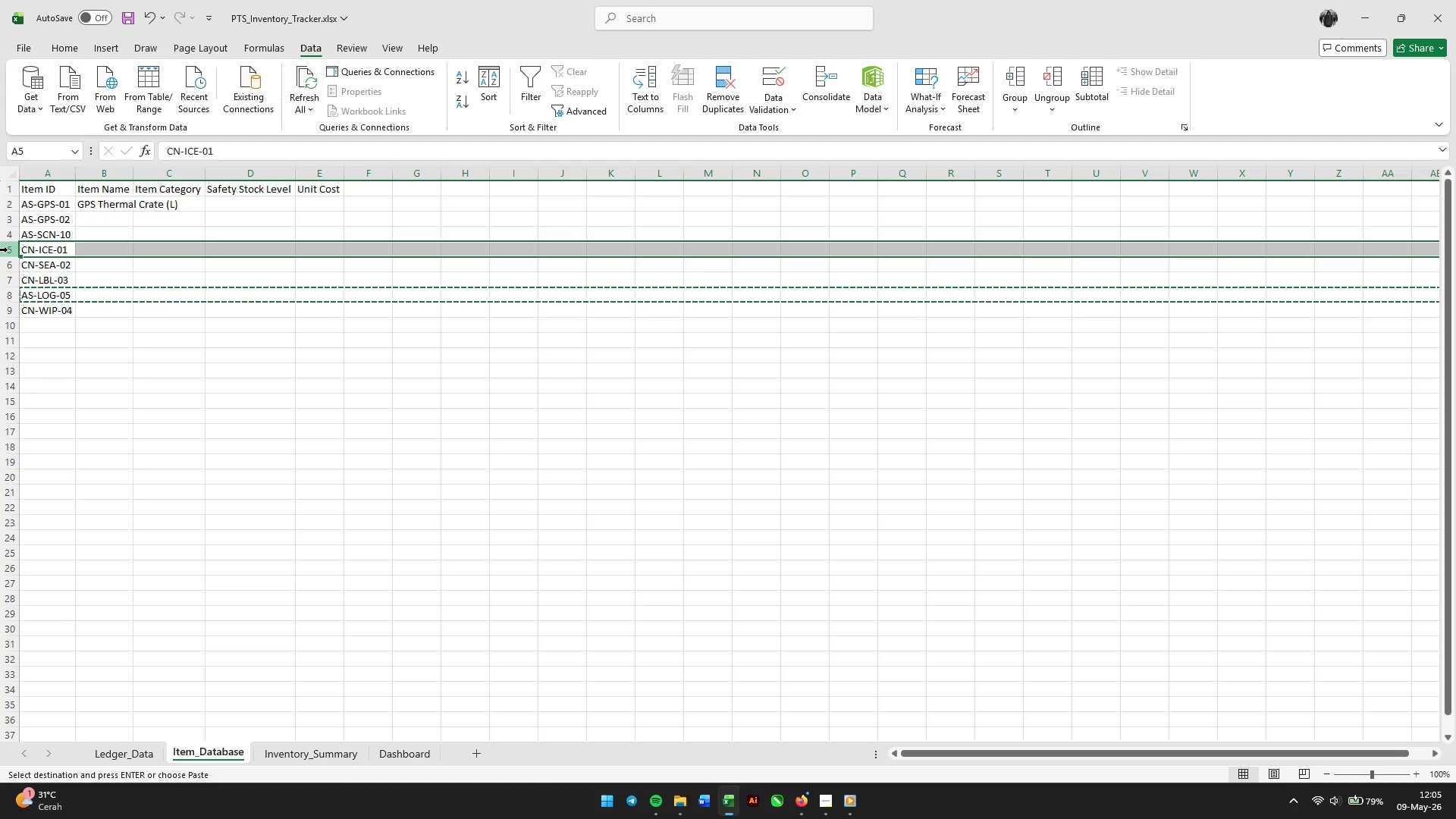 
right_click([8, 249])
 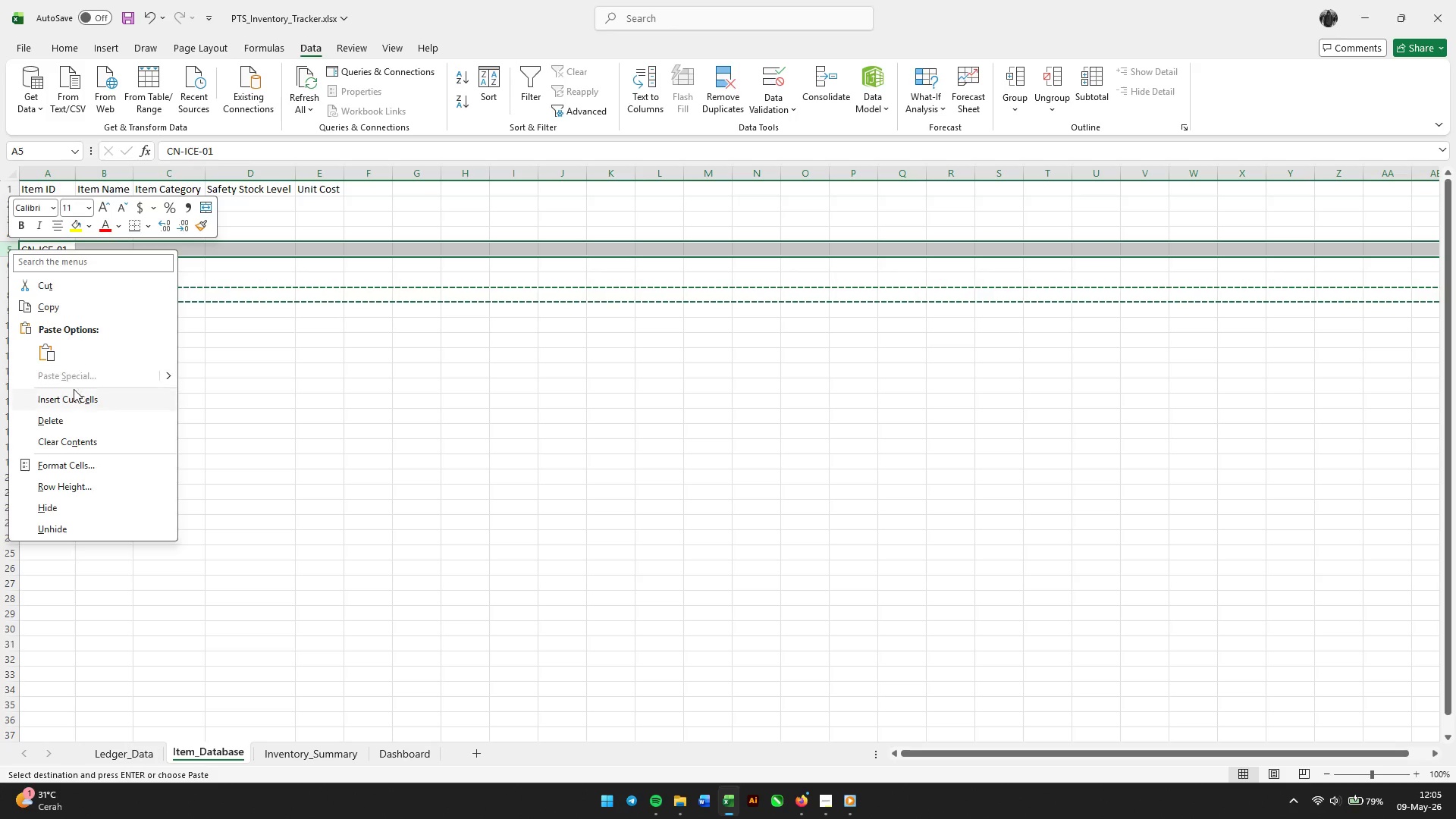 
left_click([74, 394])
 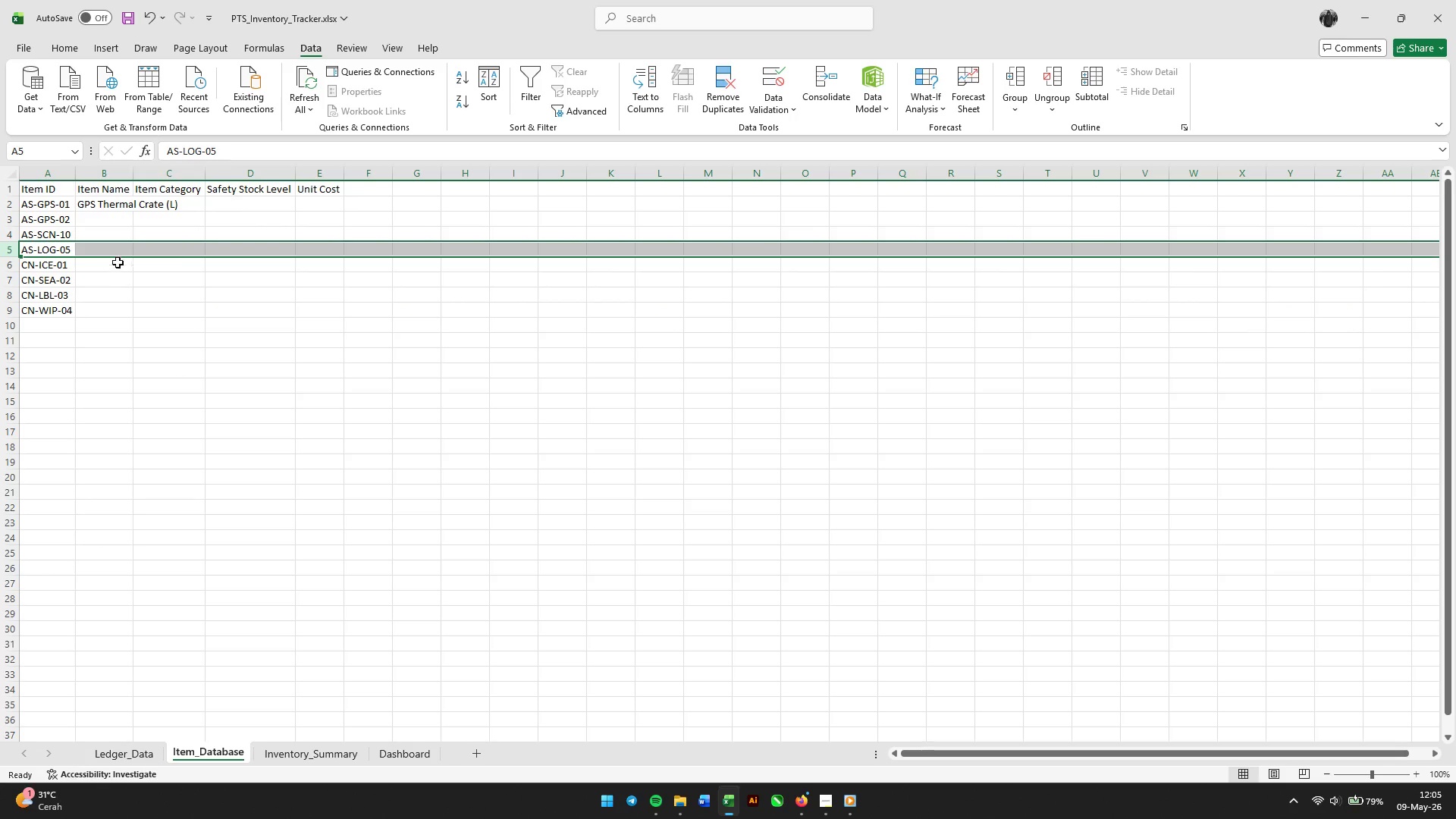 
wait(5.91)
 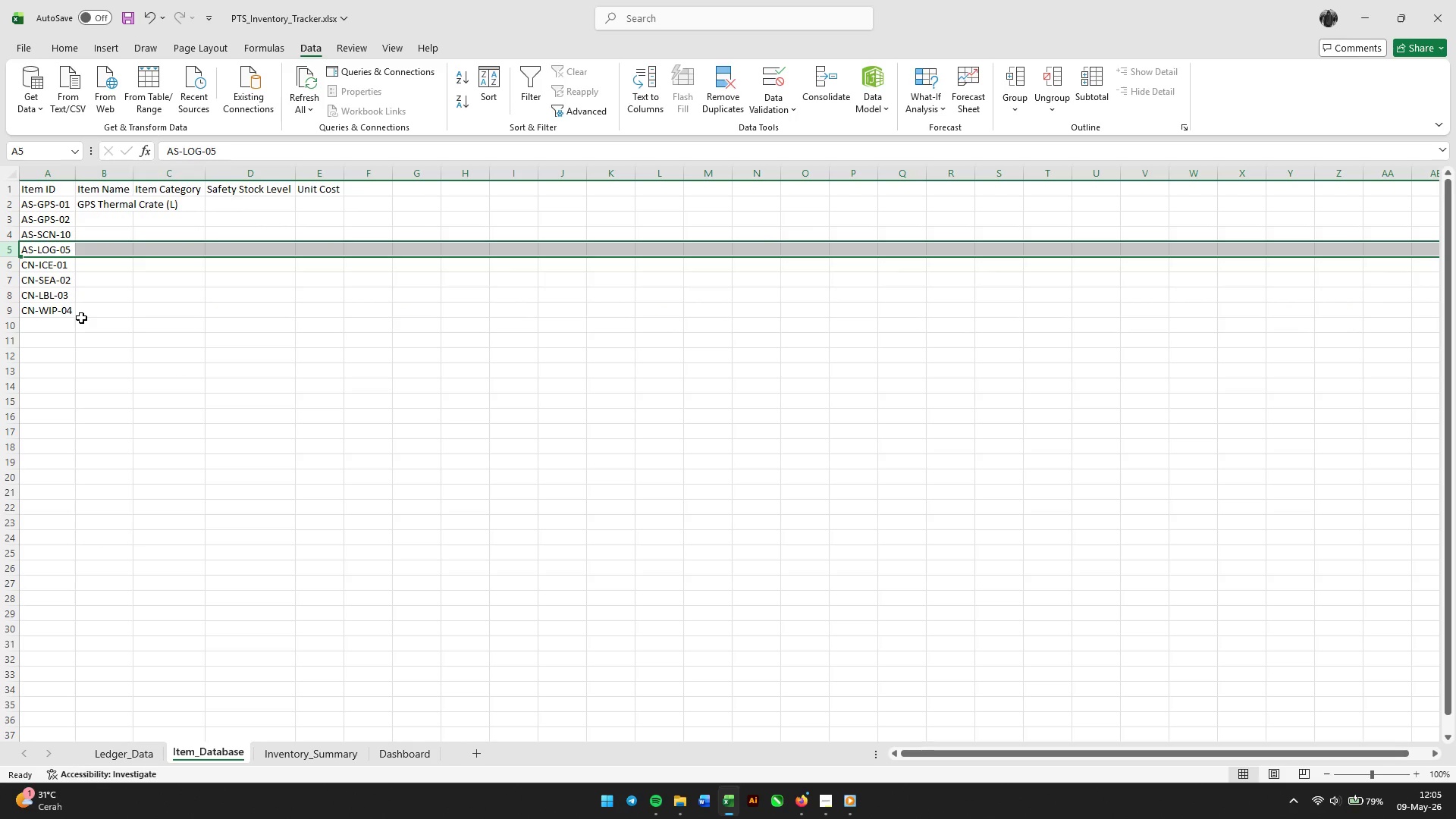 
double_click([136, 176])
 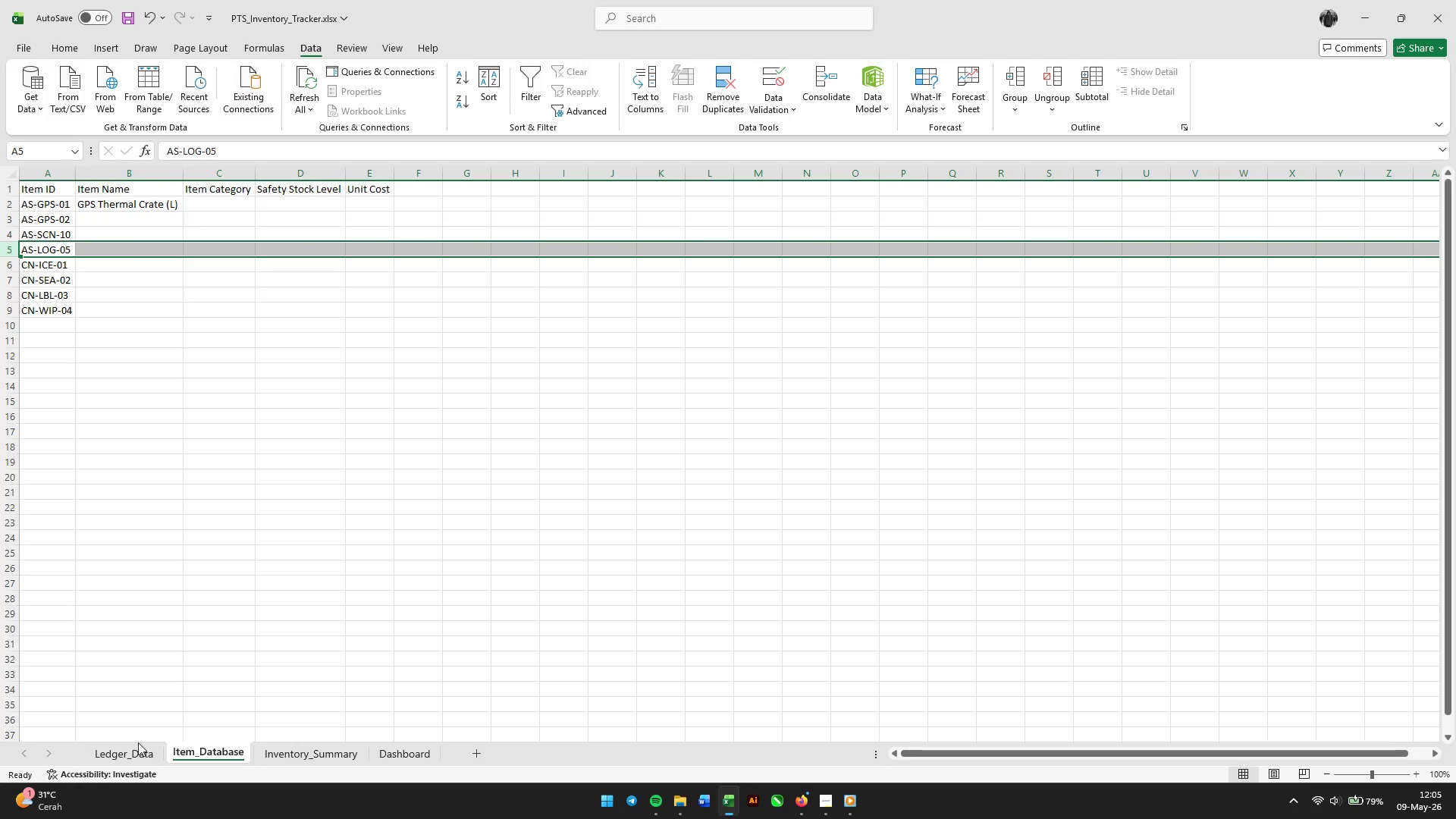 
left_click([130, 753])
 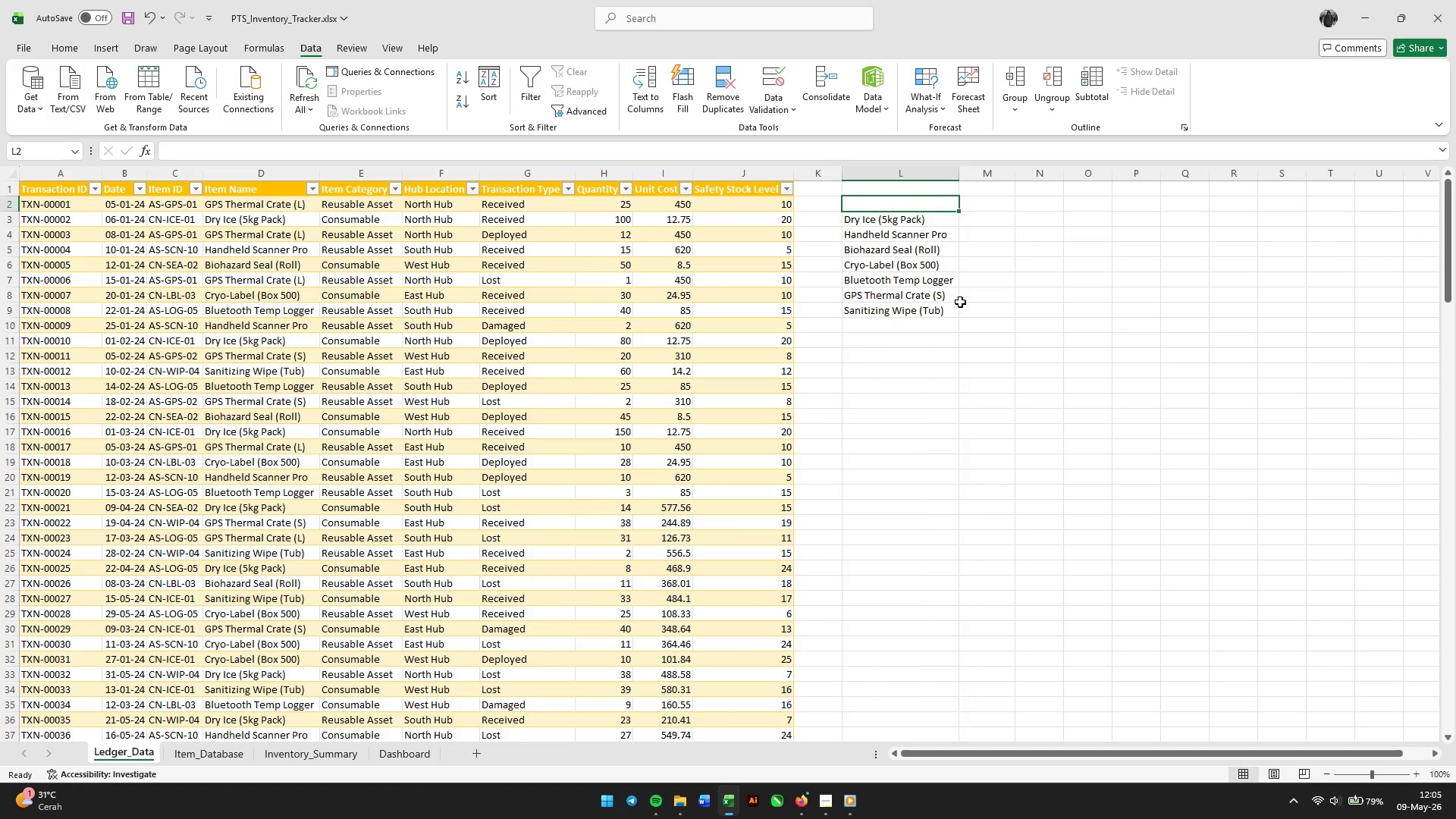 
wait(5.08)
 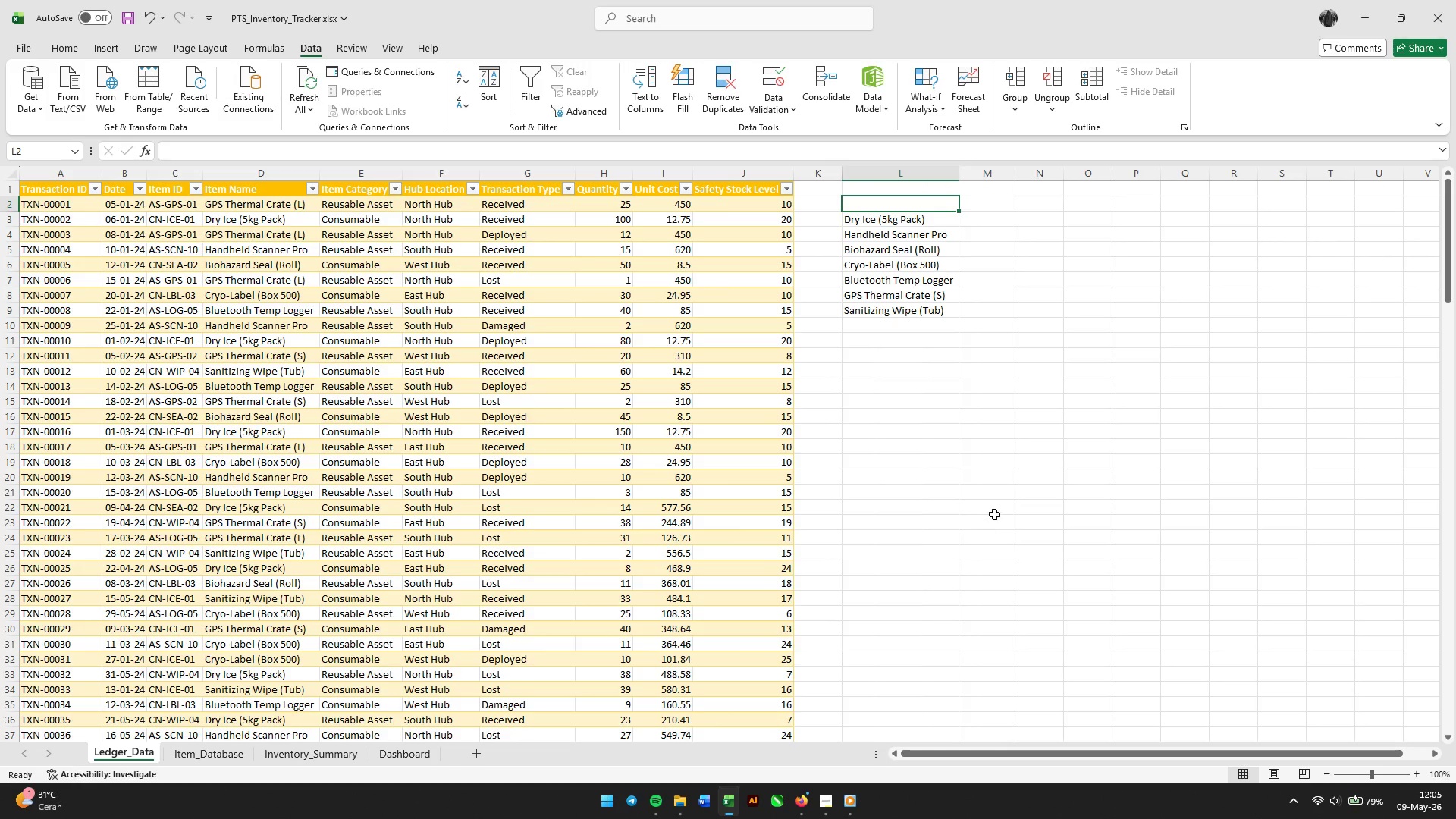 
left_click([909, 291])
 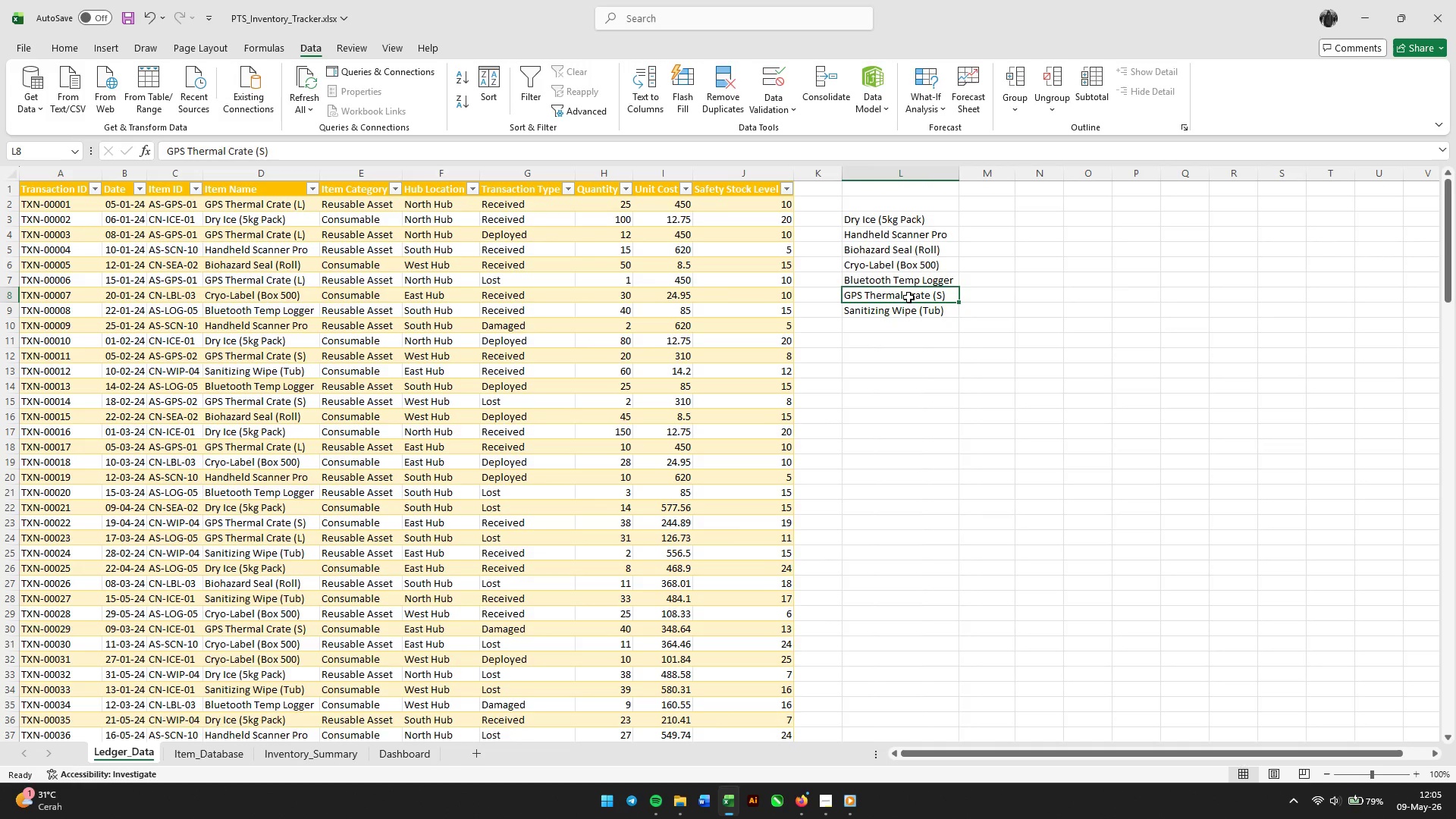 
key(Control+ControlLeft)
 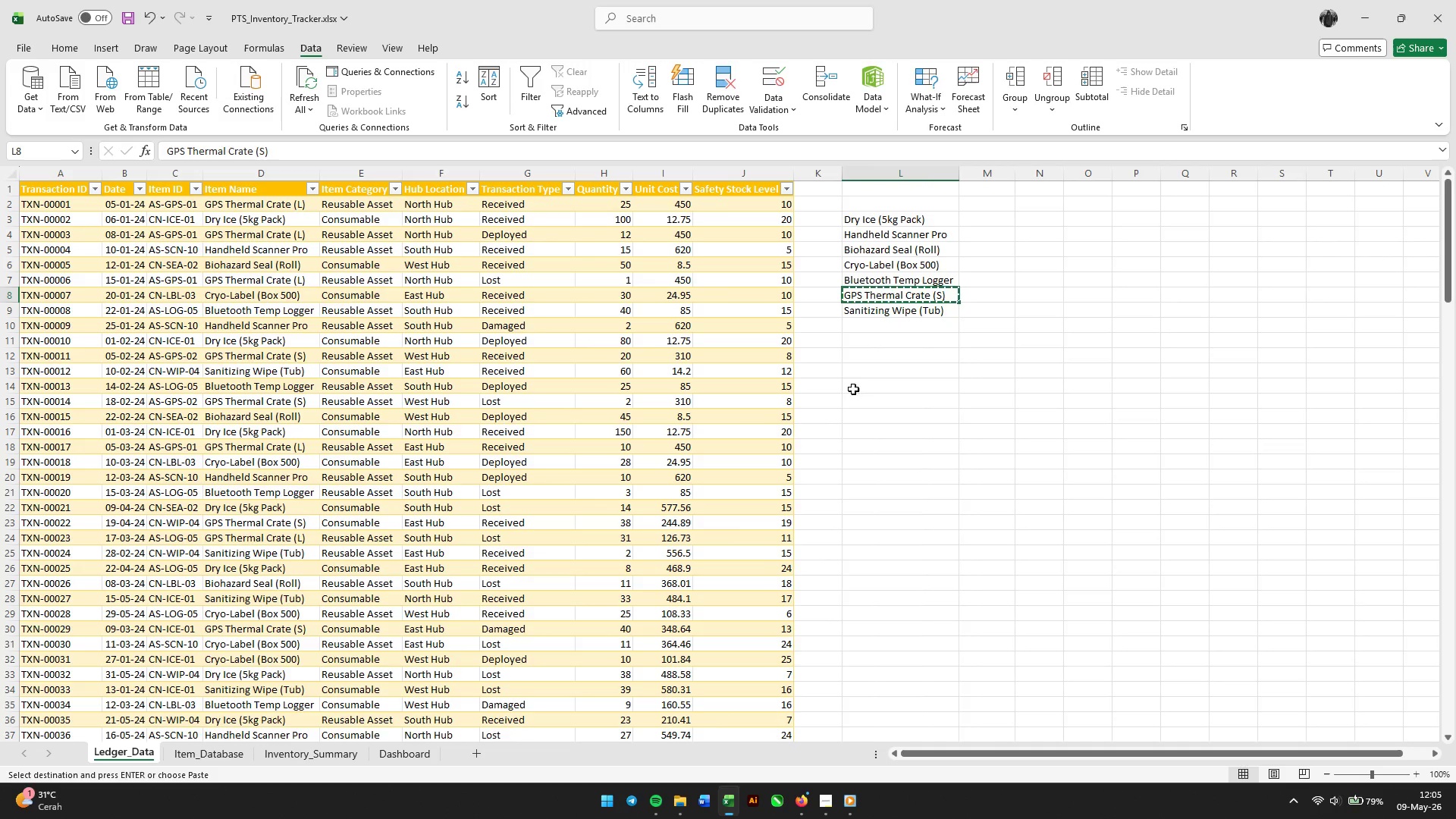 
key(Control+X)
 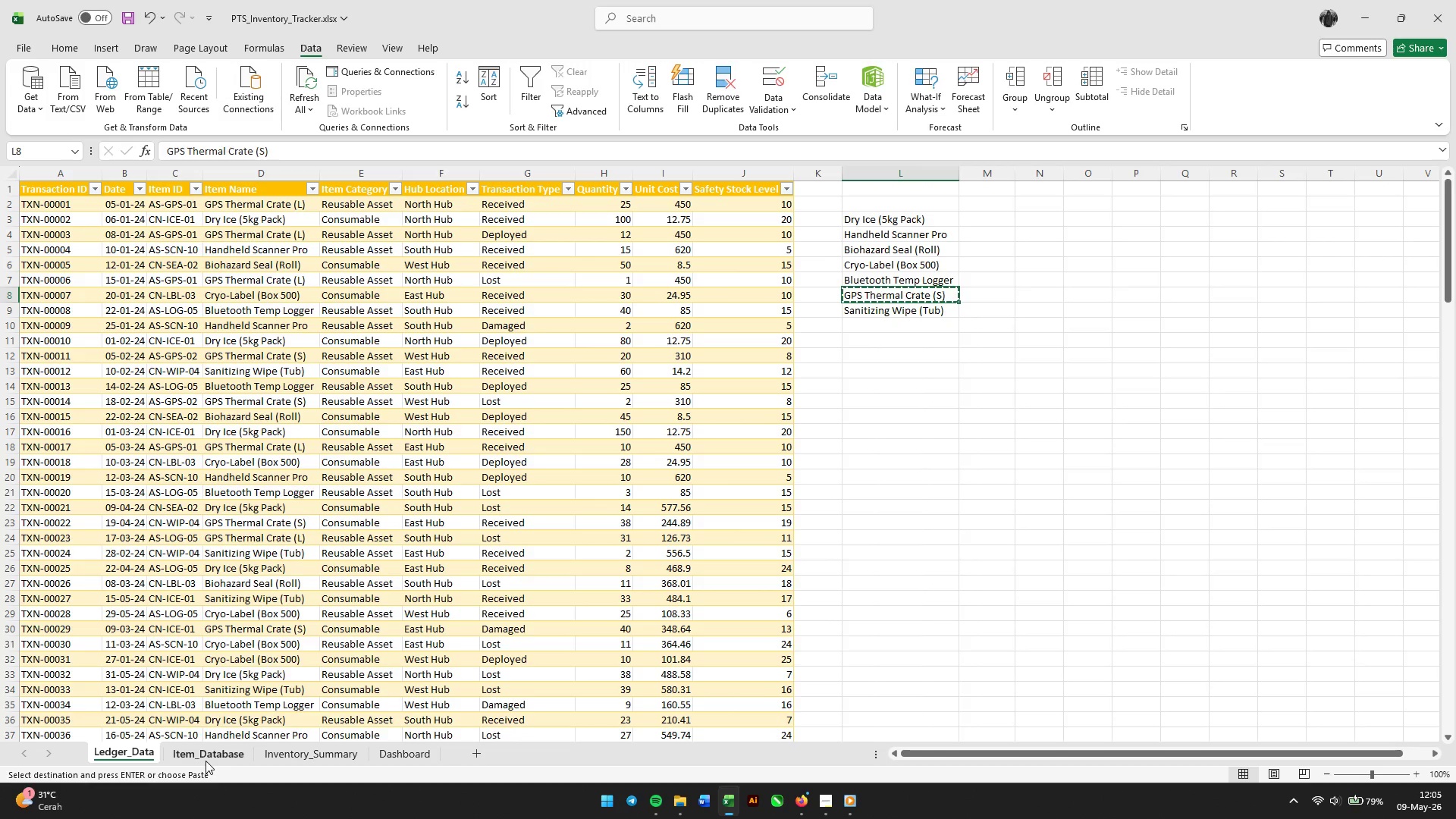 
left_click([206, 761])
 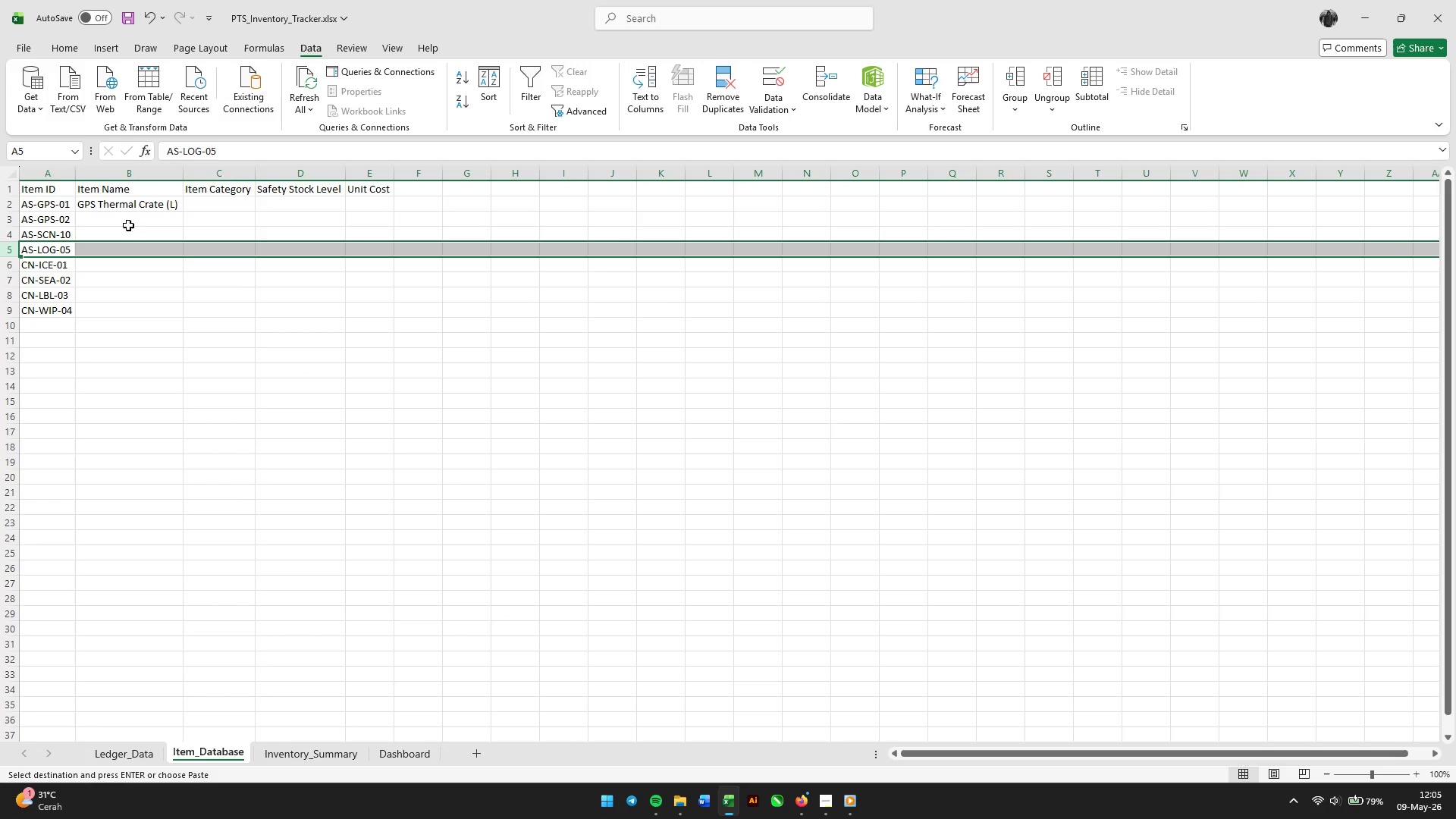 
left_click([128, 225])
 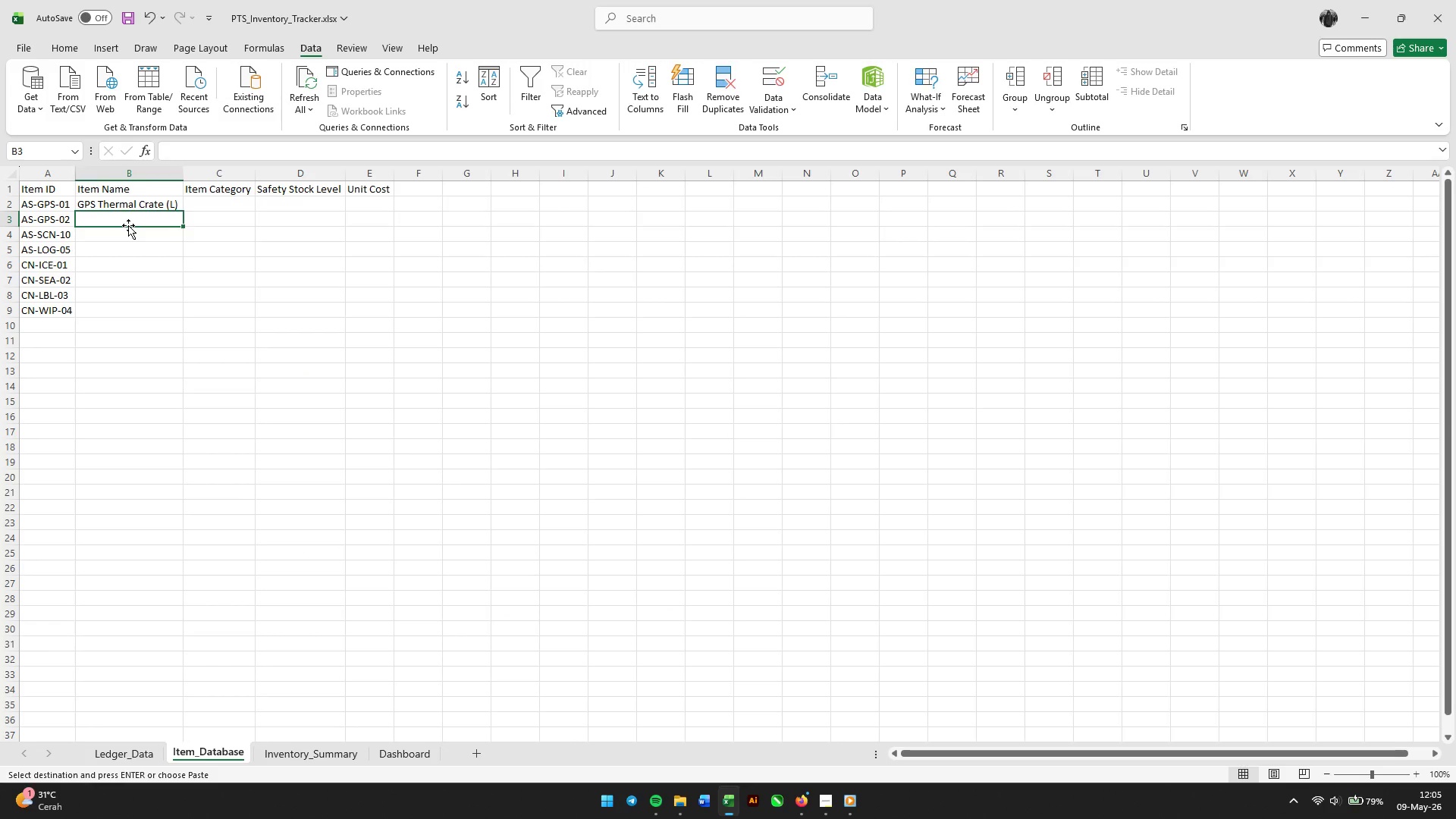 
key(Enter)
 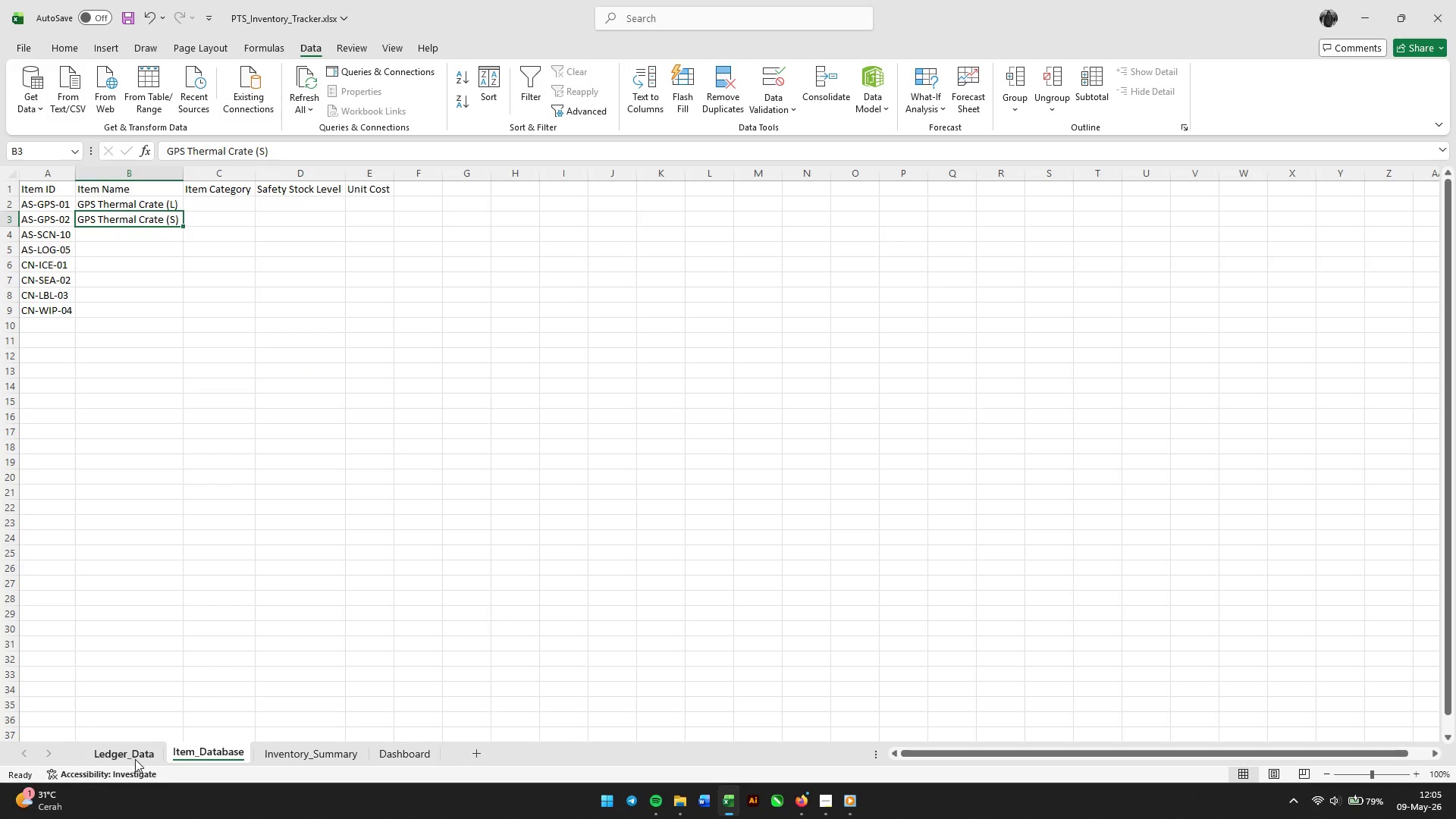 
left_click([135, 759])
 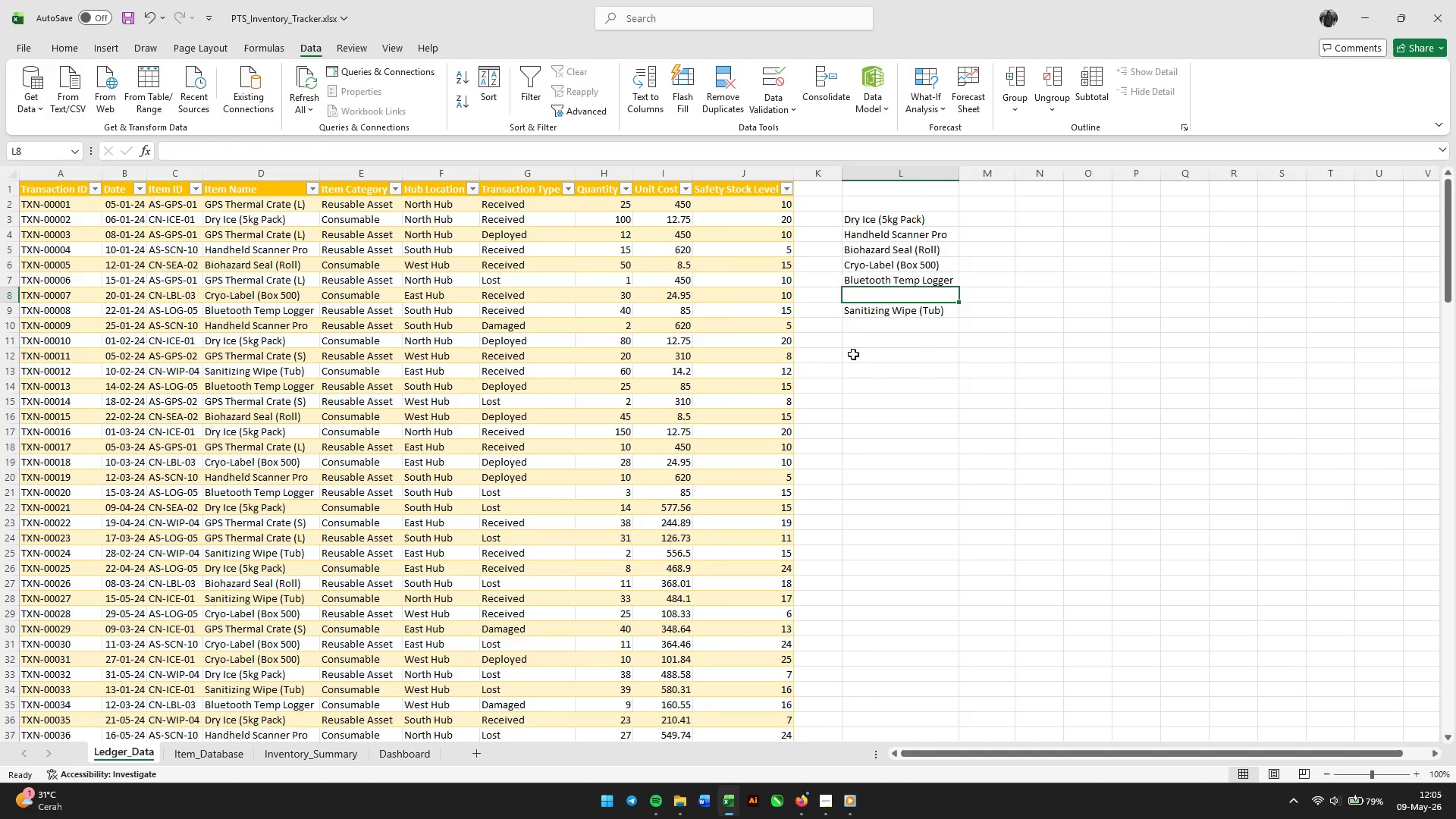 
wait(7.34)
 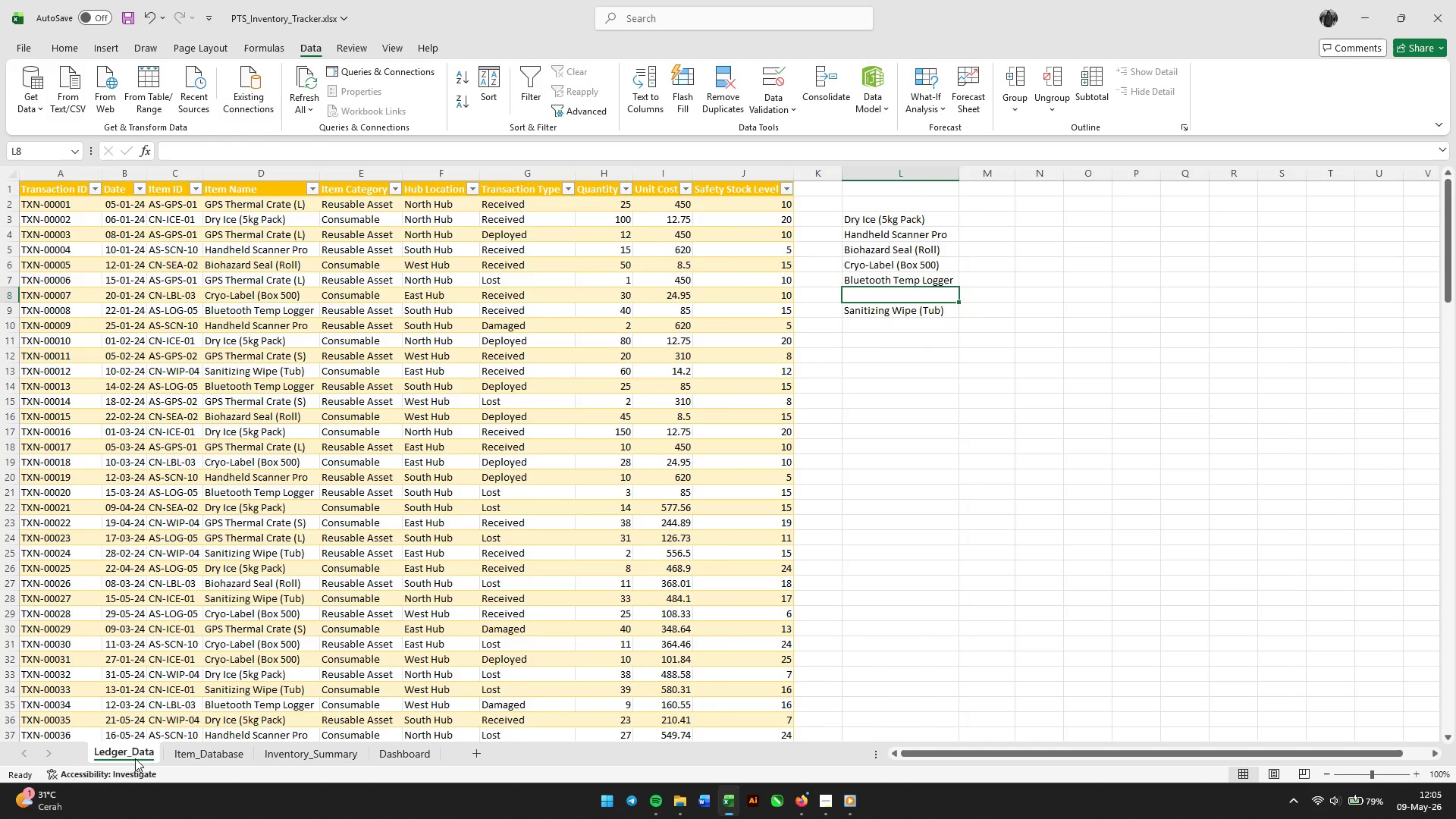 
left_click([905, 239])
 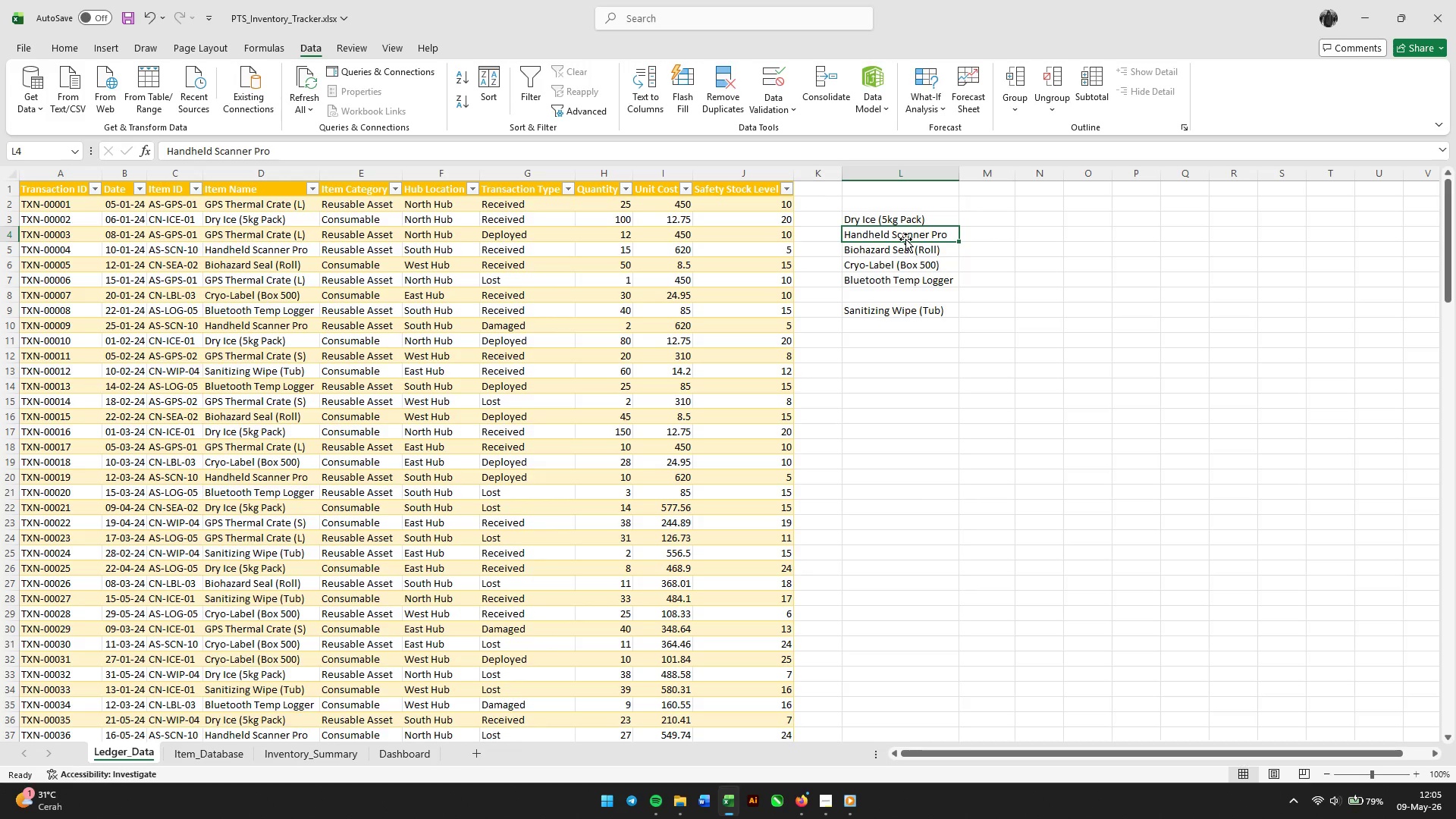 
key(Control+X)
 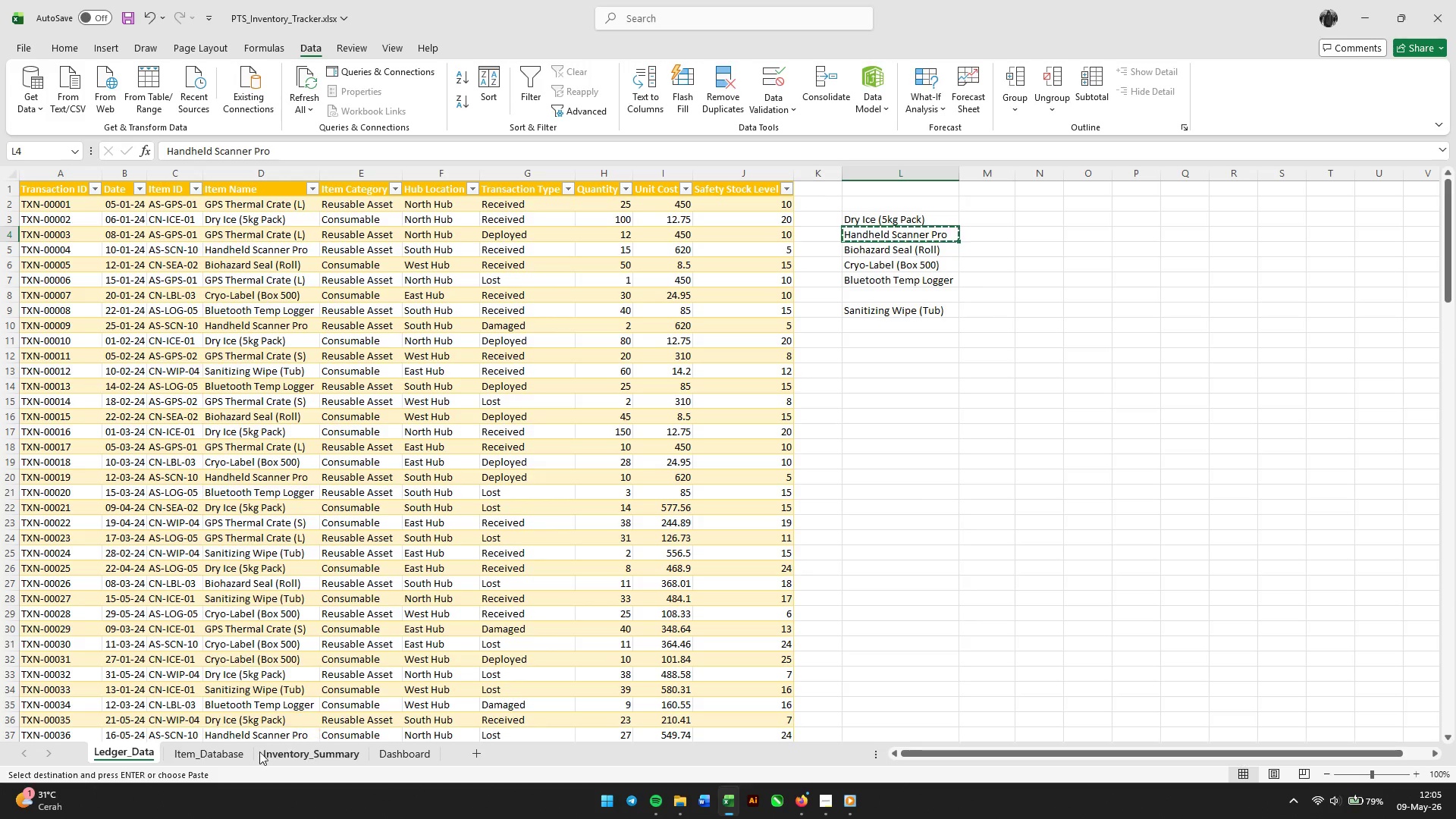 
left_click([229, 760])
 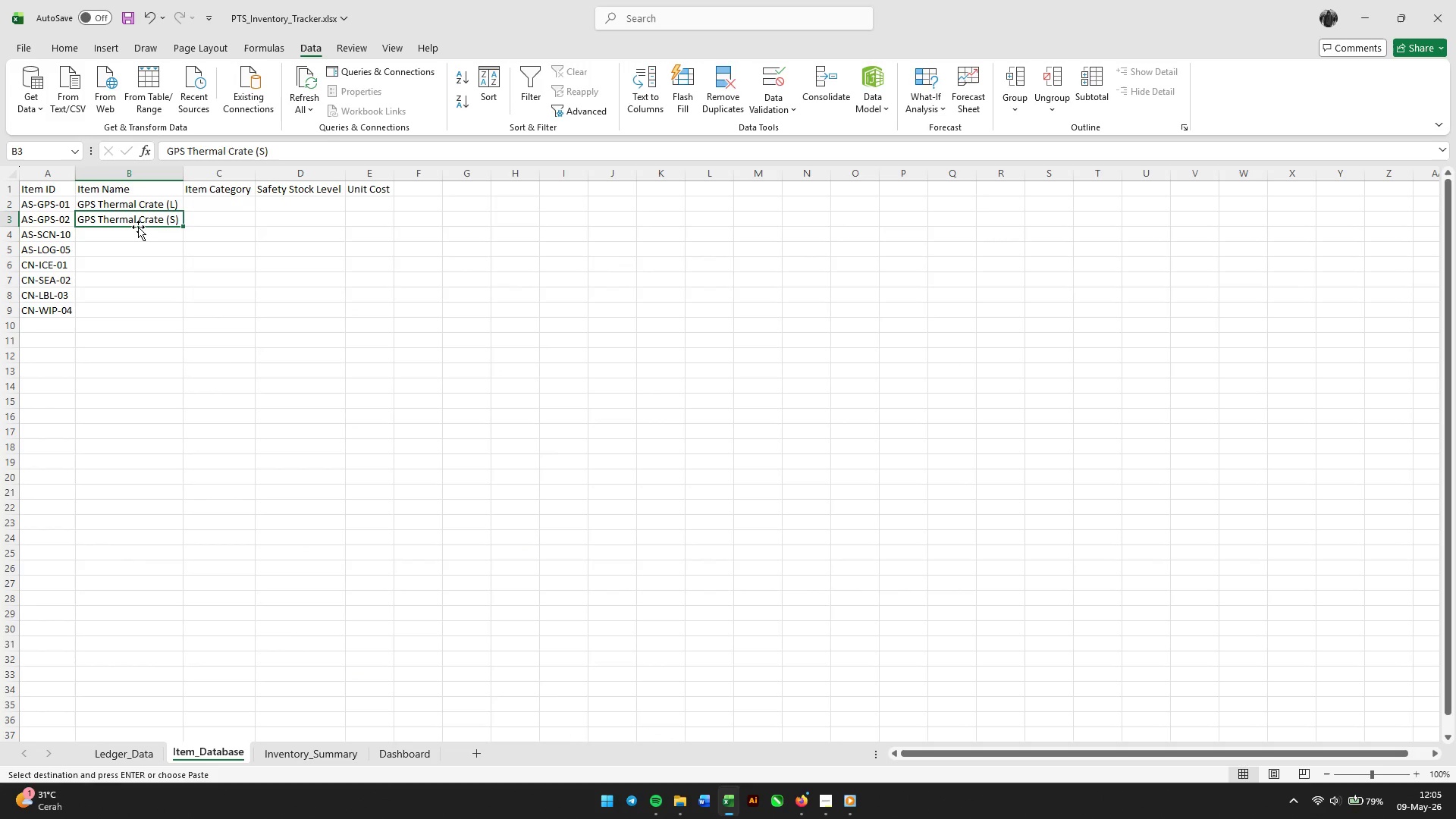 
left_click([138, 227])
 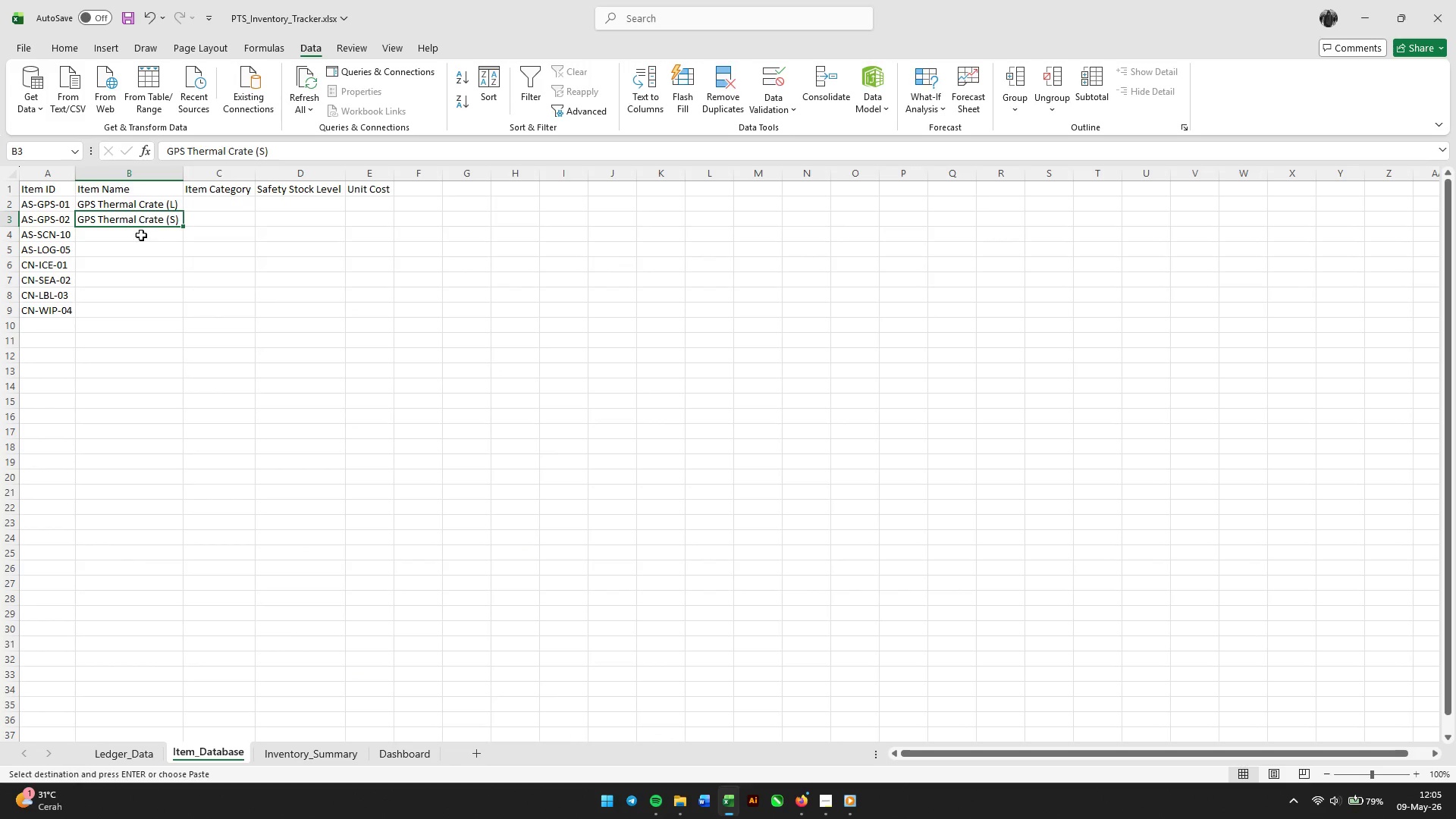 
left_click([141, 235])
 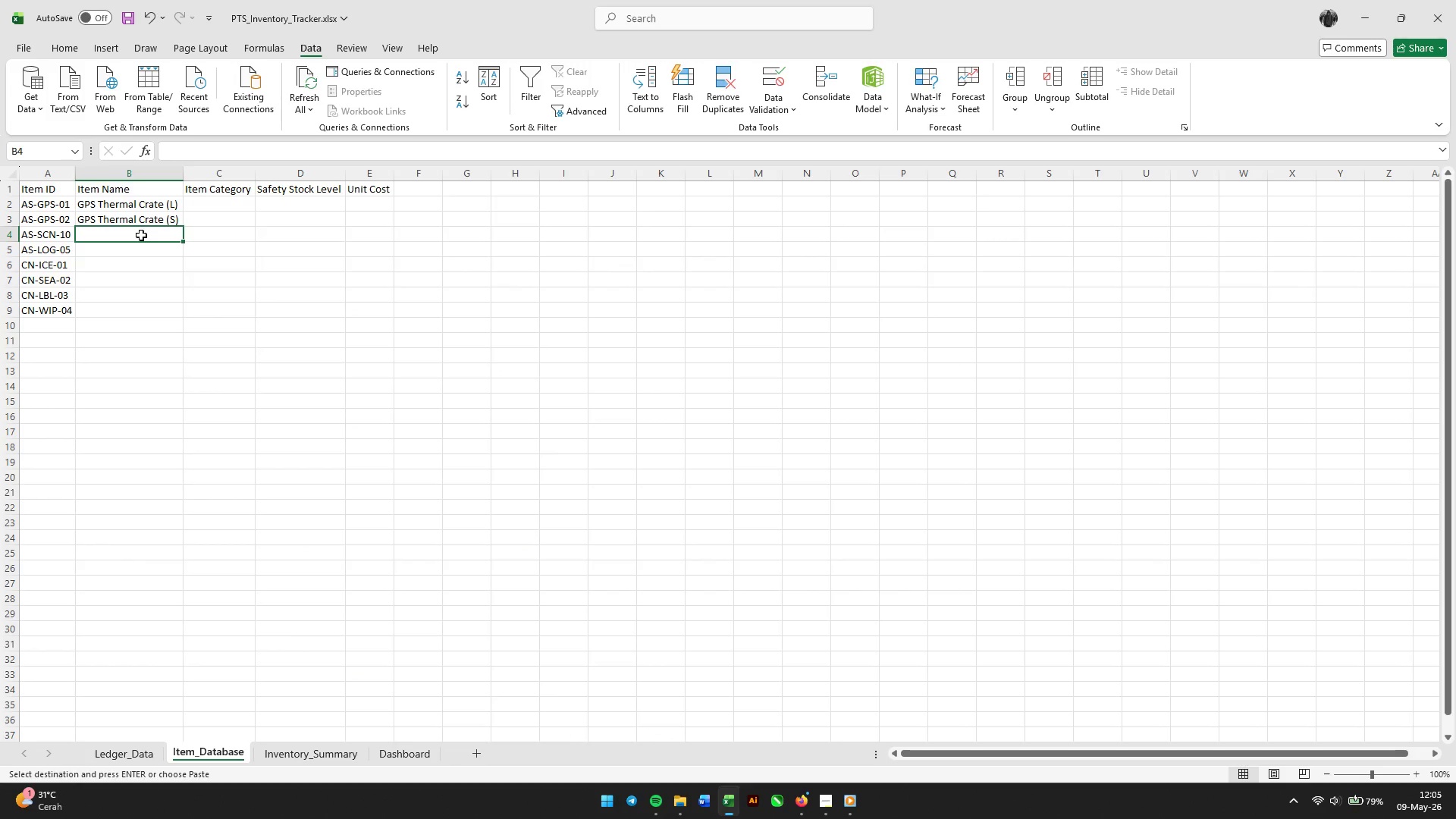 
key(Enter)
 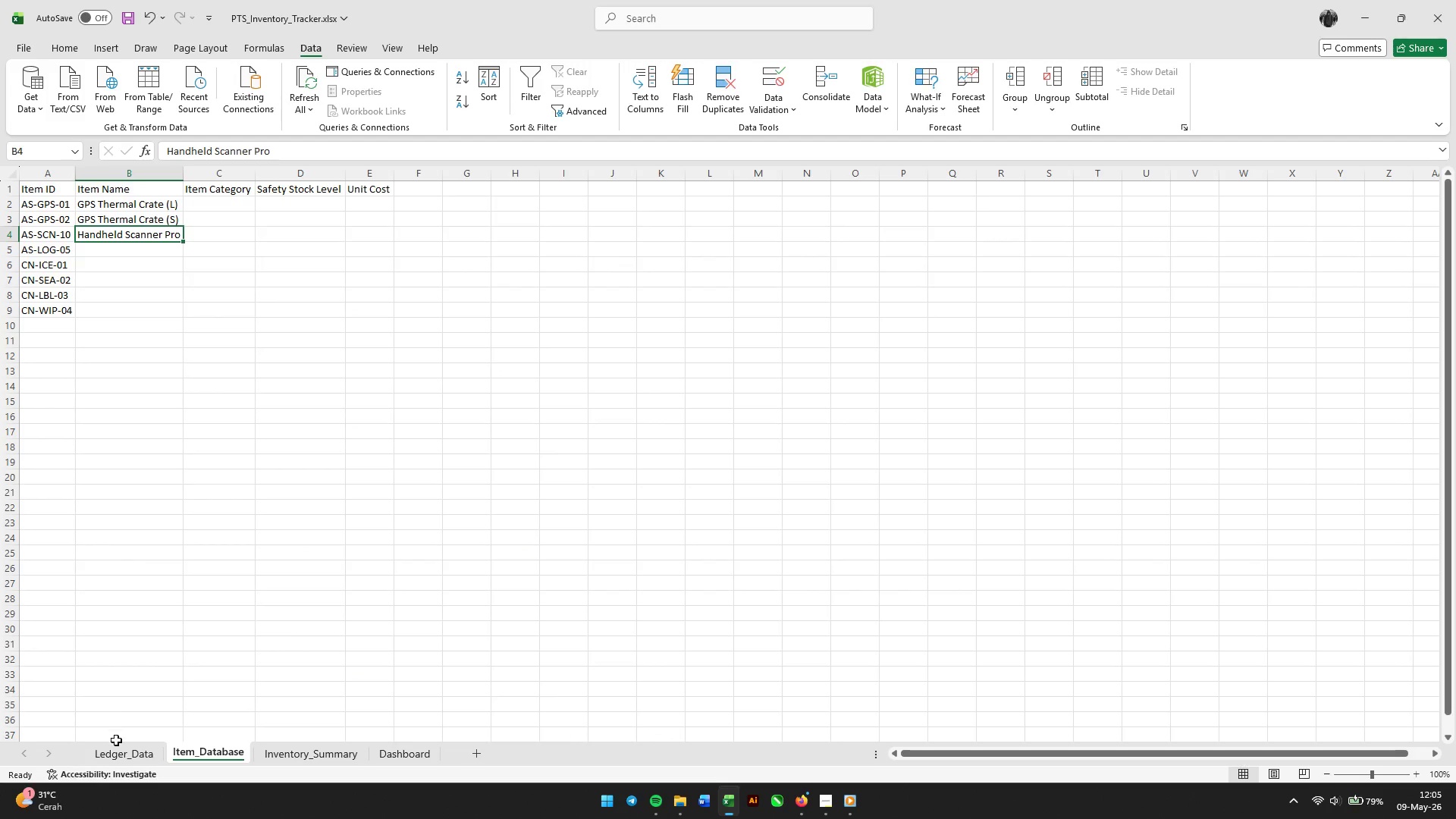 
left_click([115, 748])
 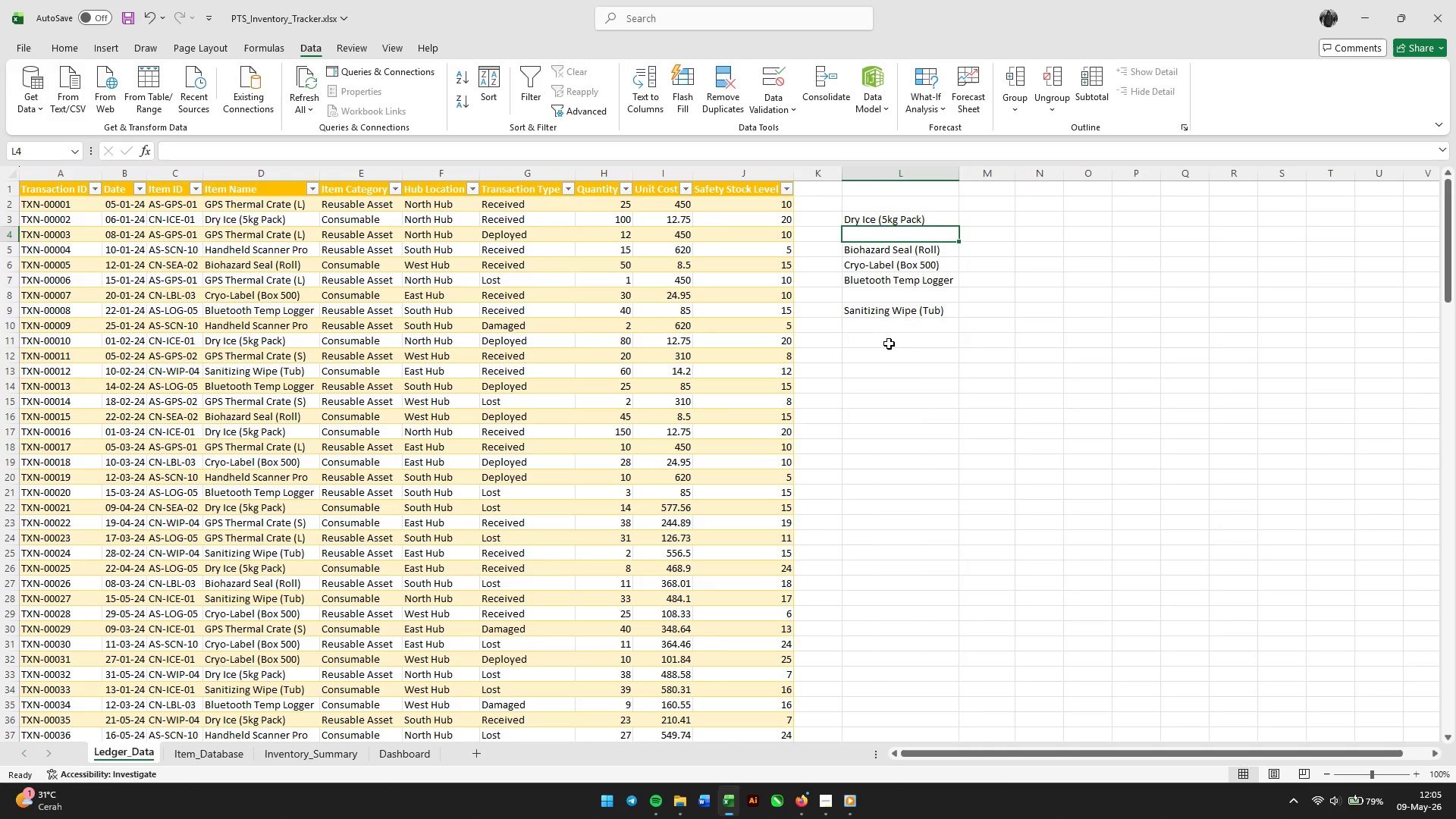 
left_click([893, 278])
 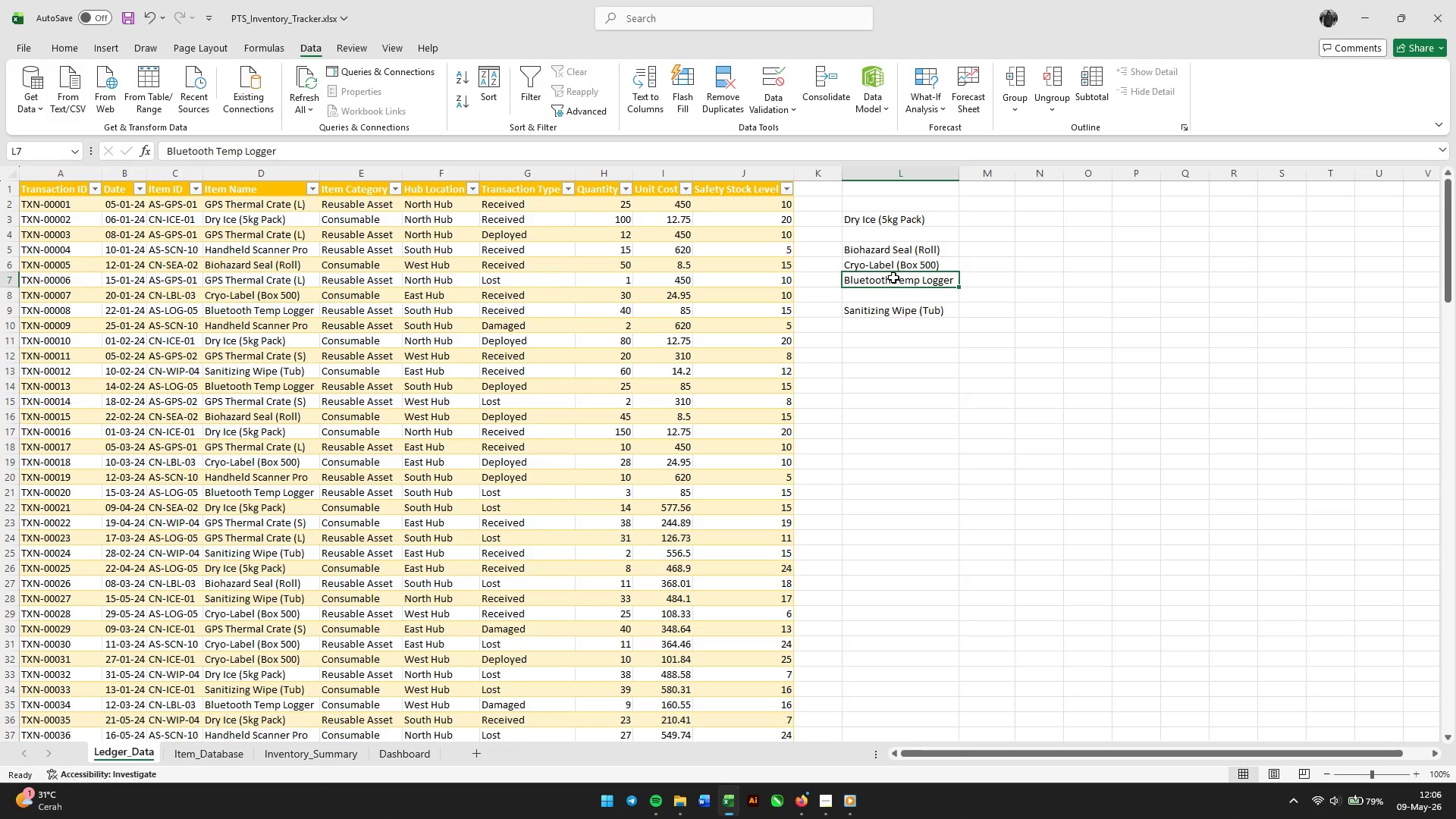 
key(Control+X)
 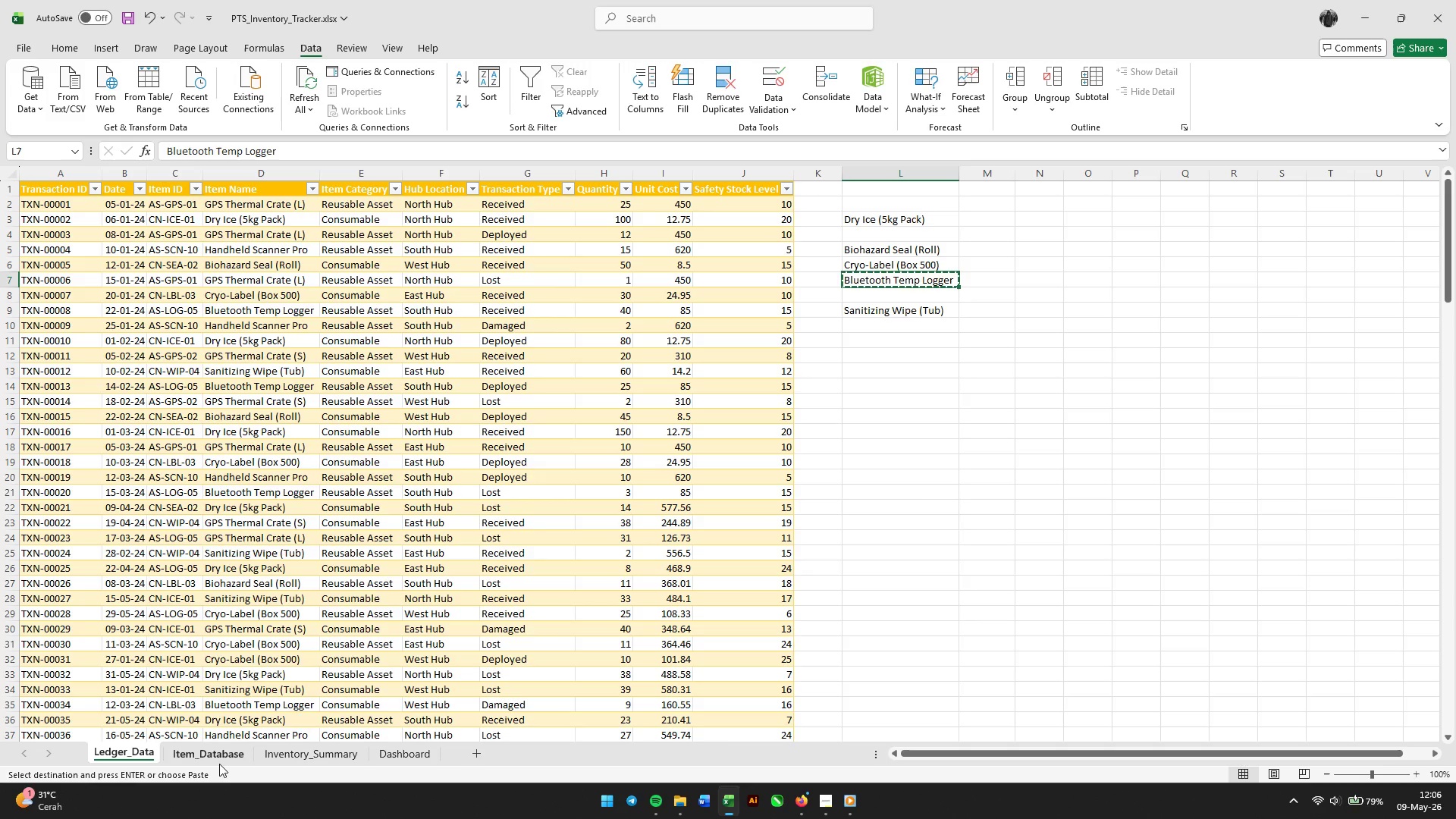 
left_click([215, 762])
 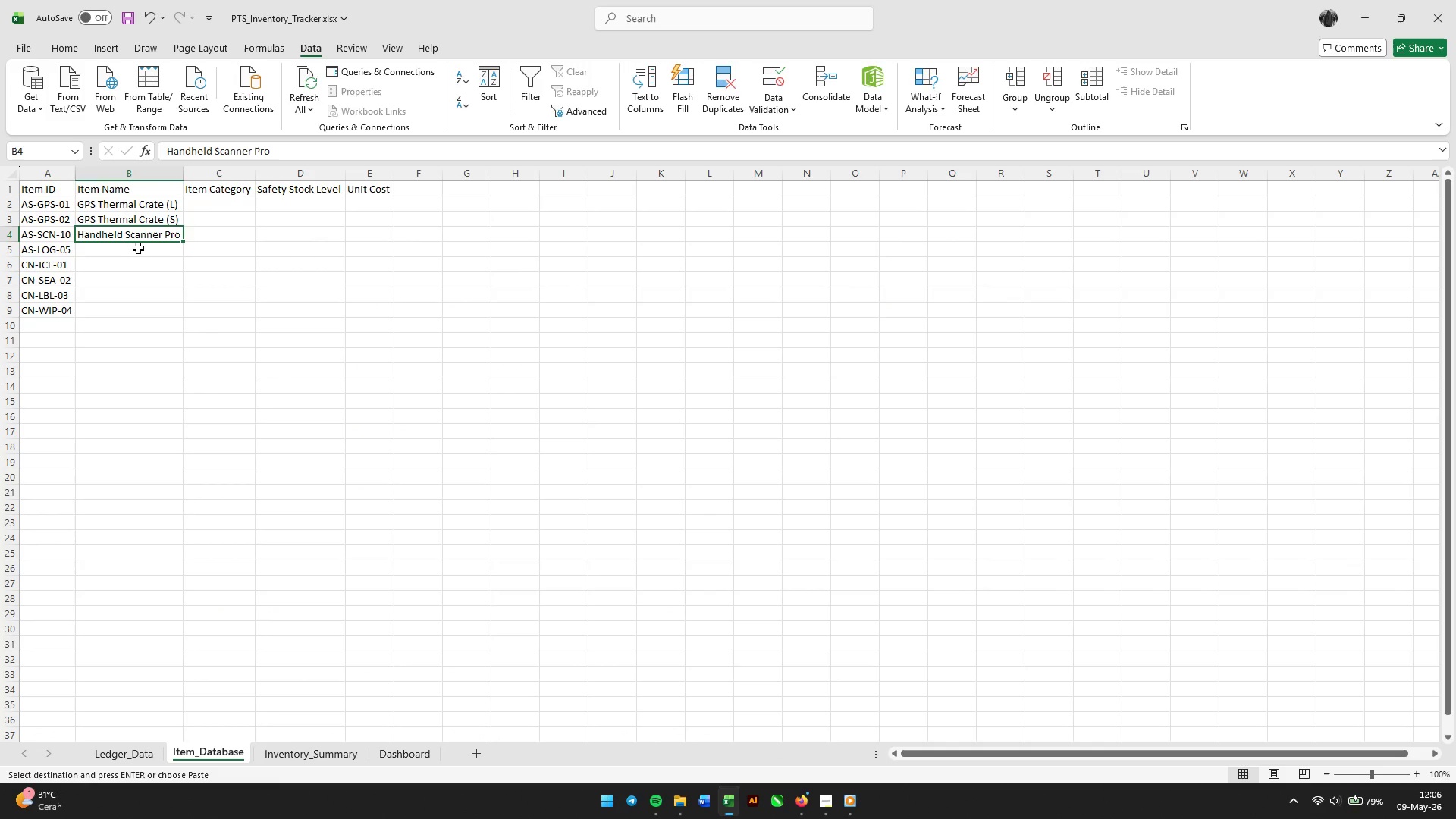 
left_click([138, 249])
 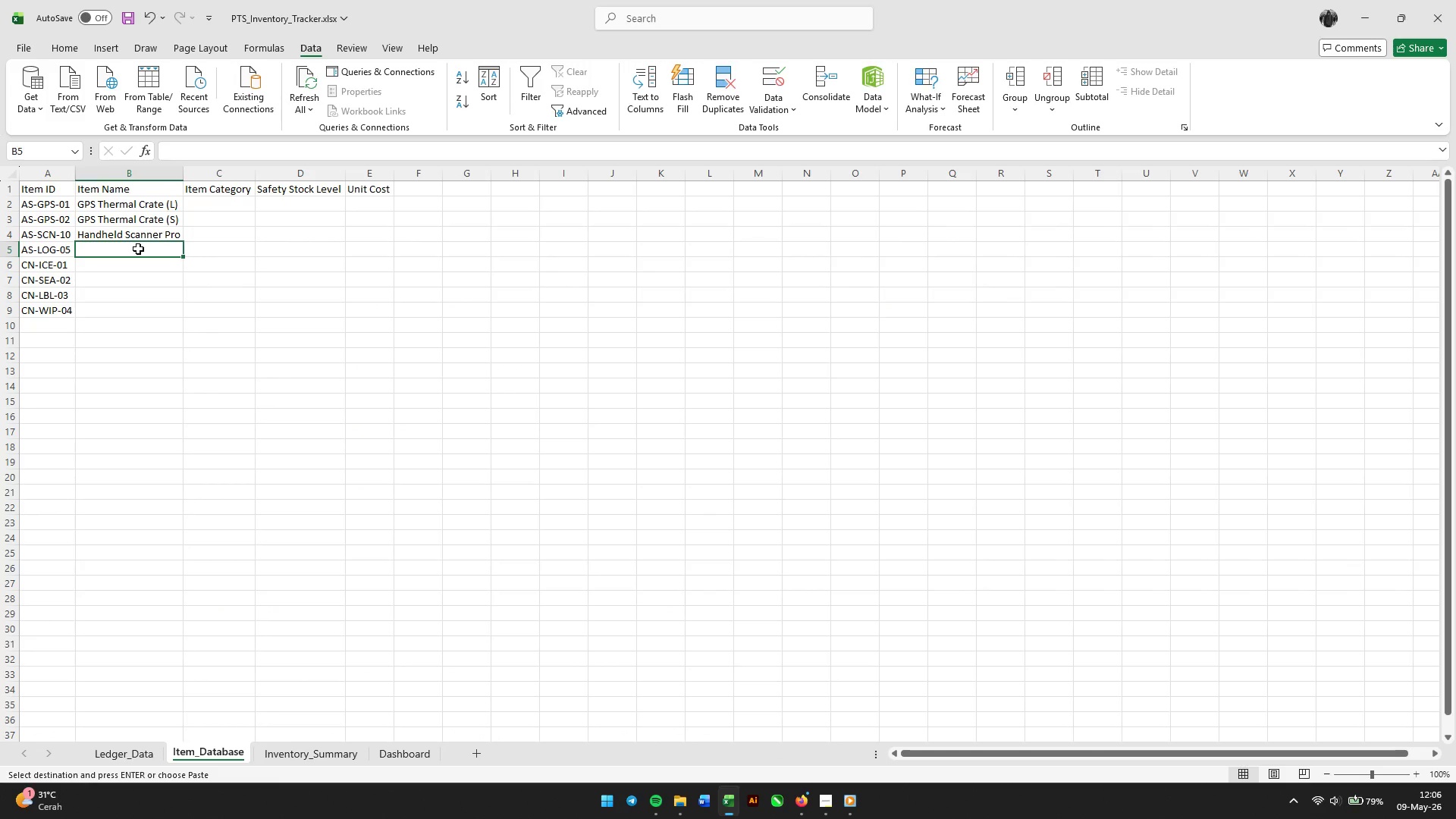 
key(Control+V)
 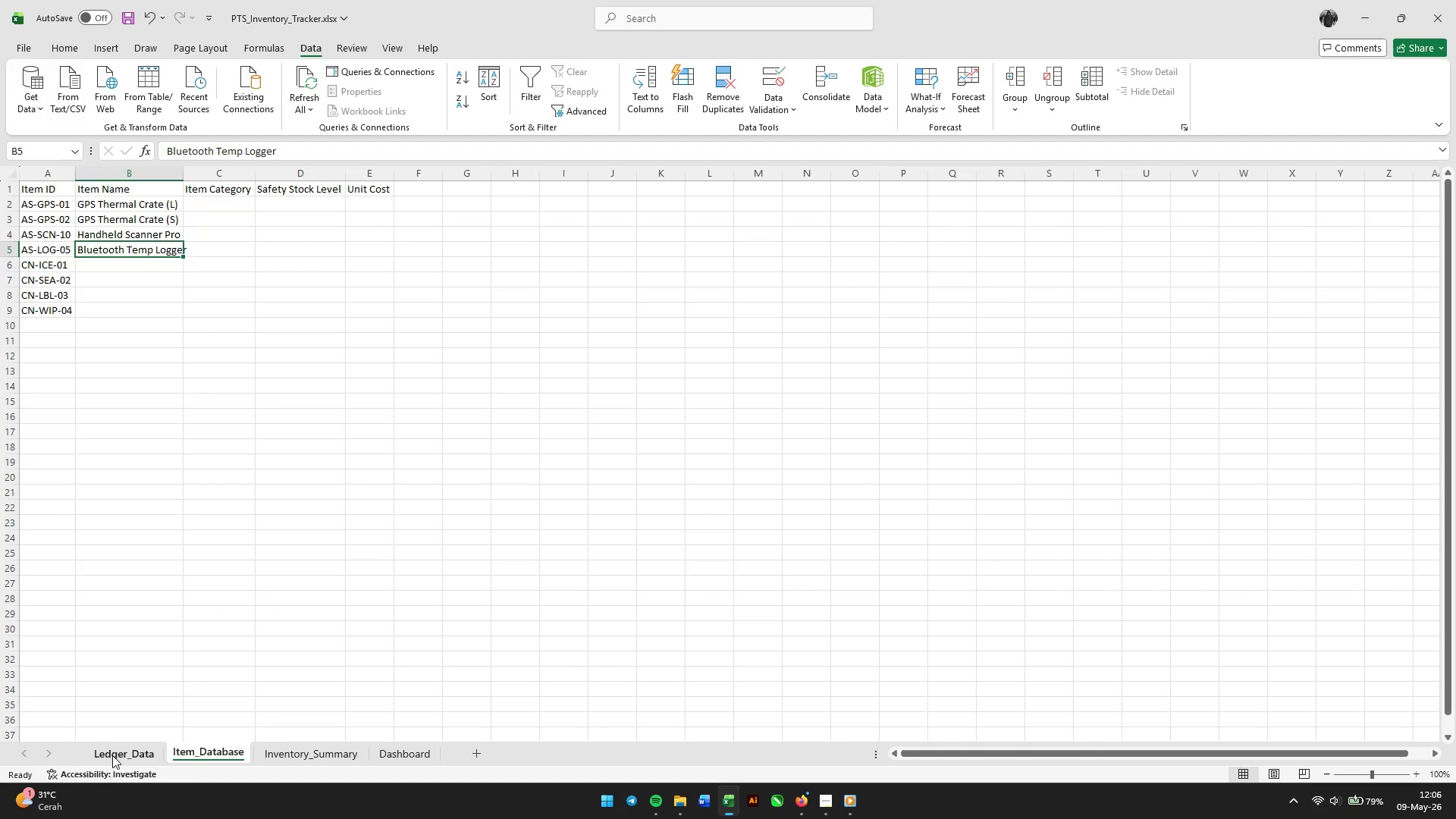 
left_click([112, 755])
 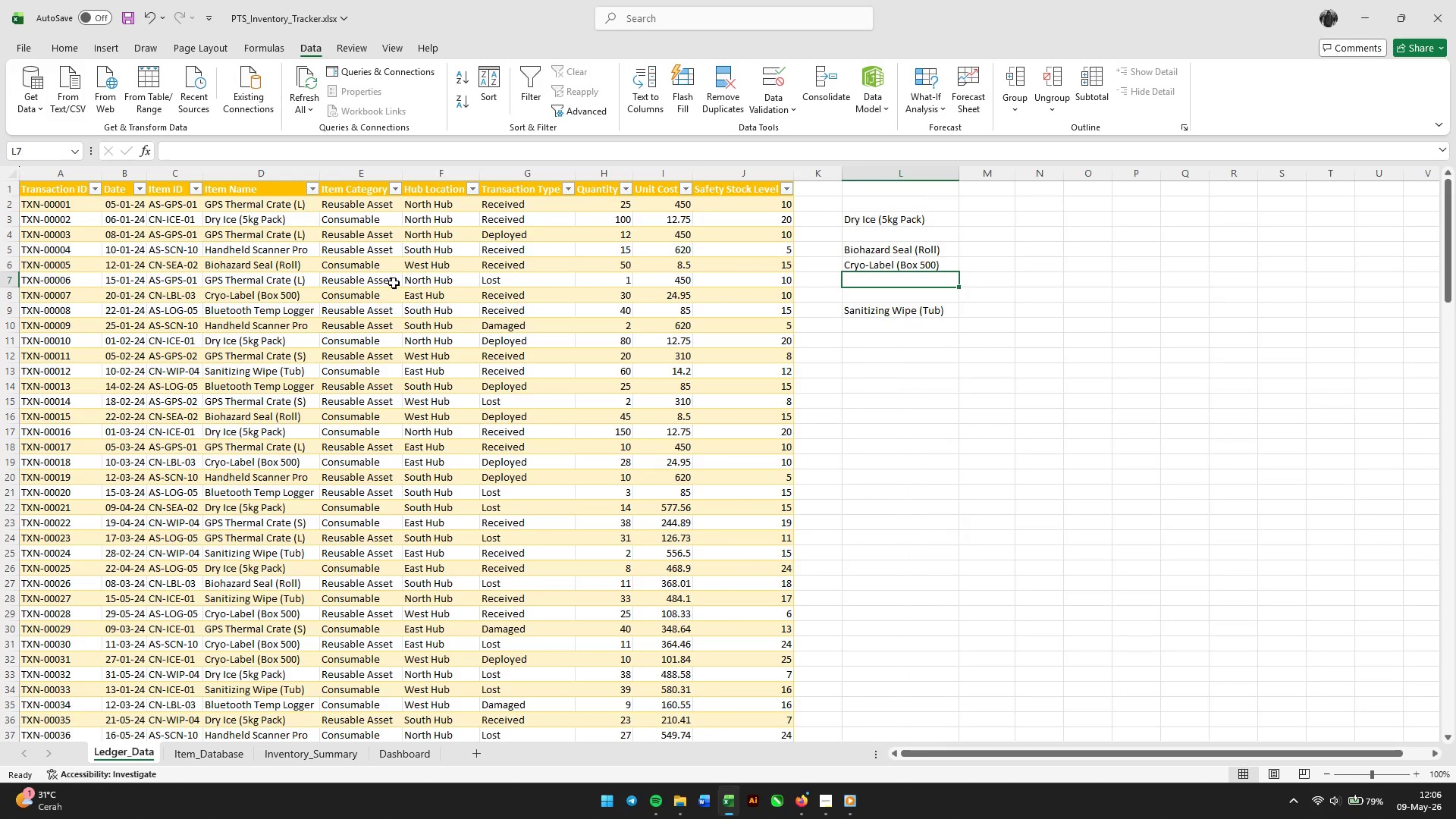 
wait(5.64)
 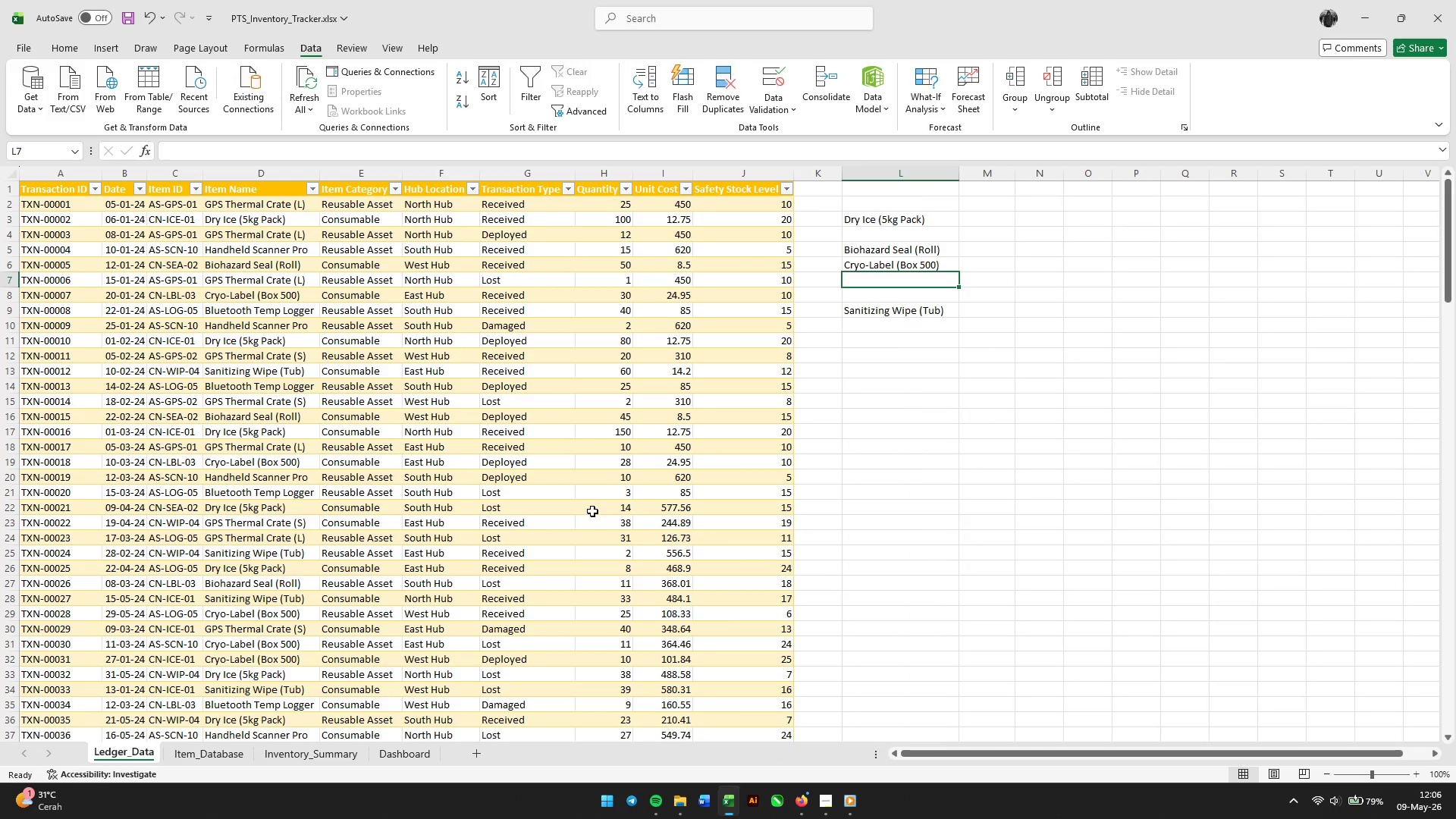 
scroll: coordinate [168, 340], scroll_direction: up, amount: 1.0
 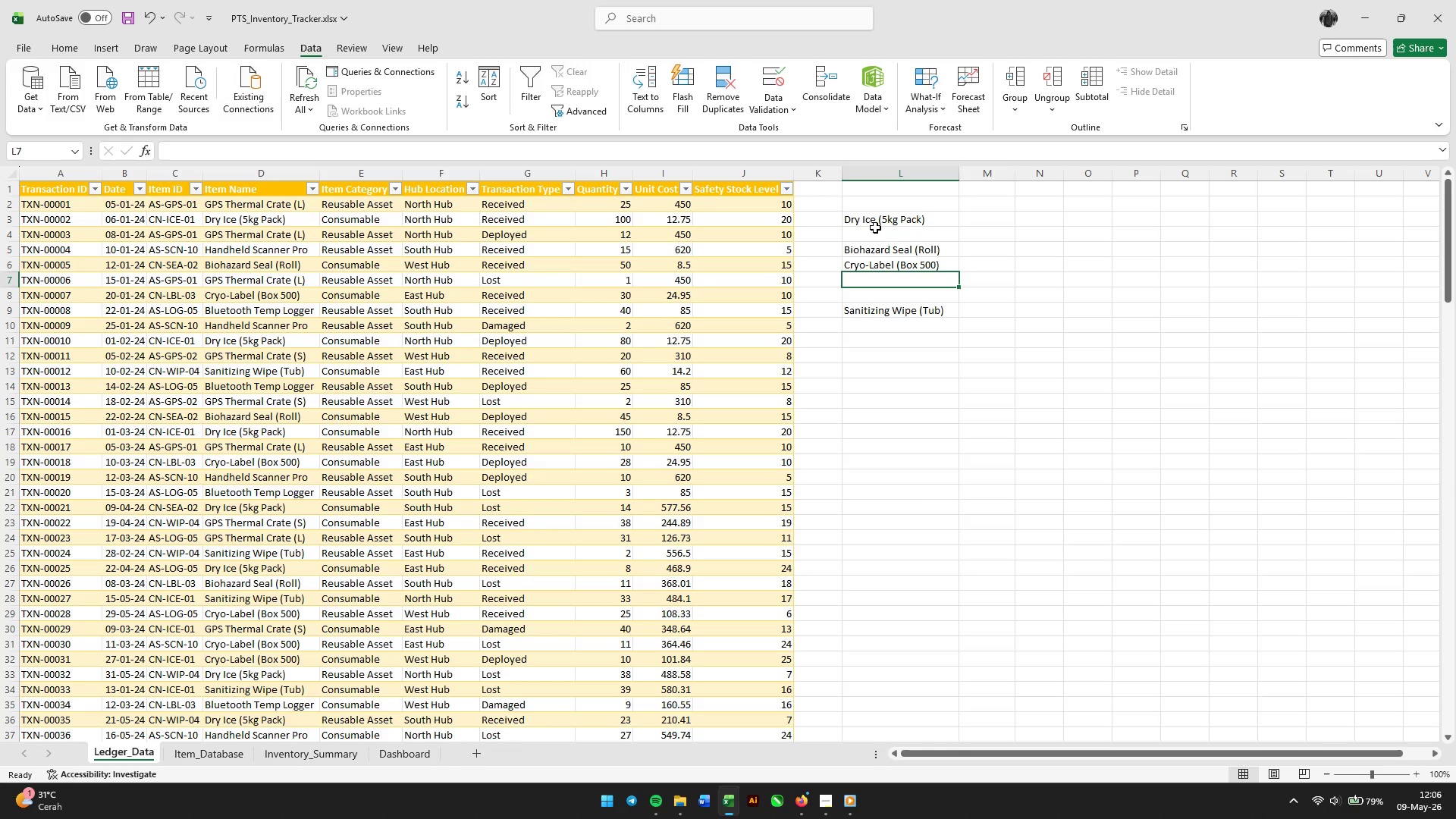 
left_click([883, 224])
 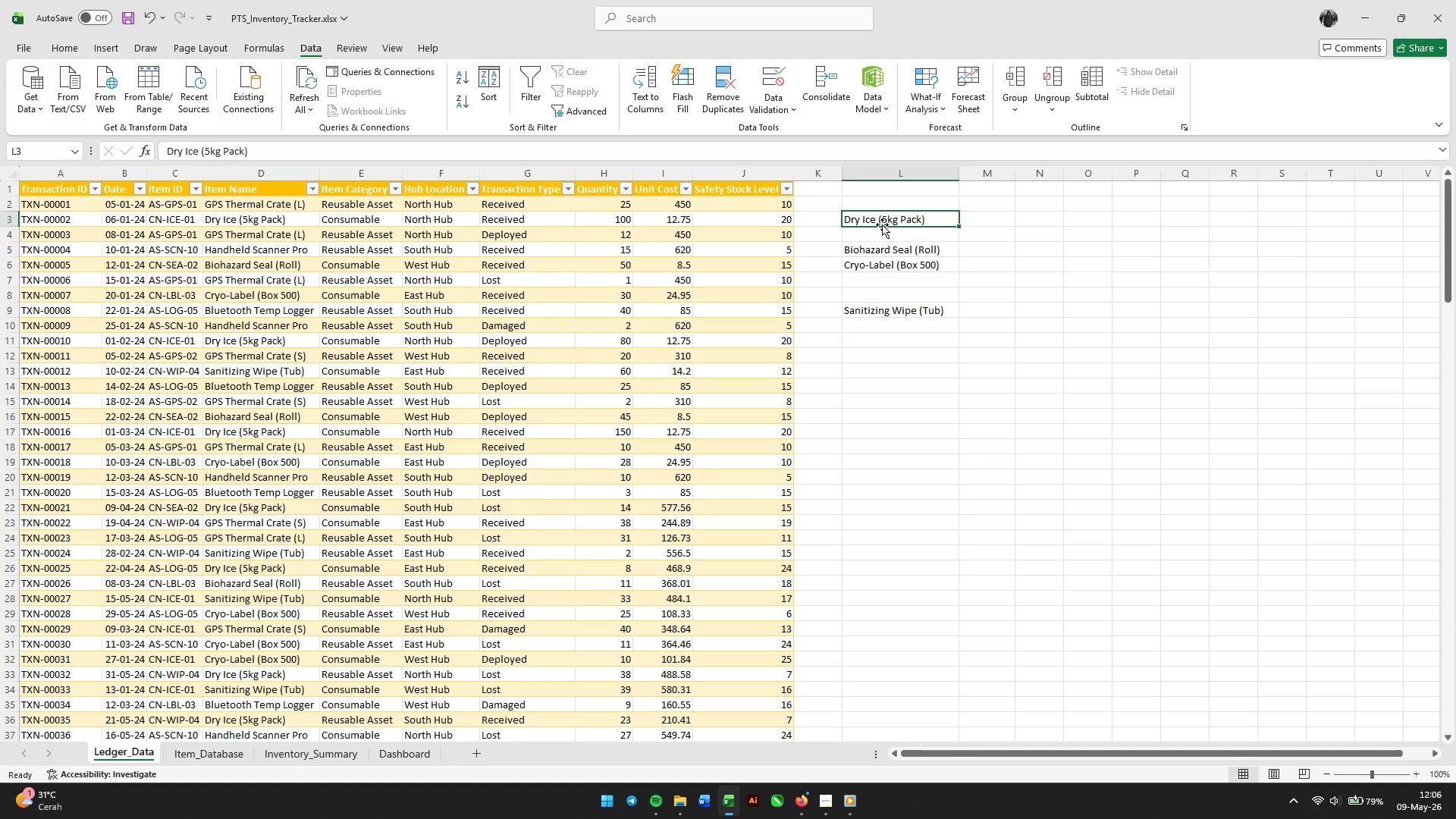 
key(Control+X)
 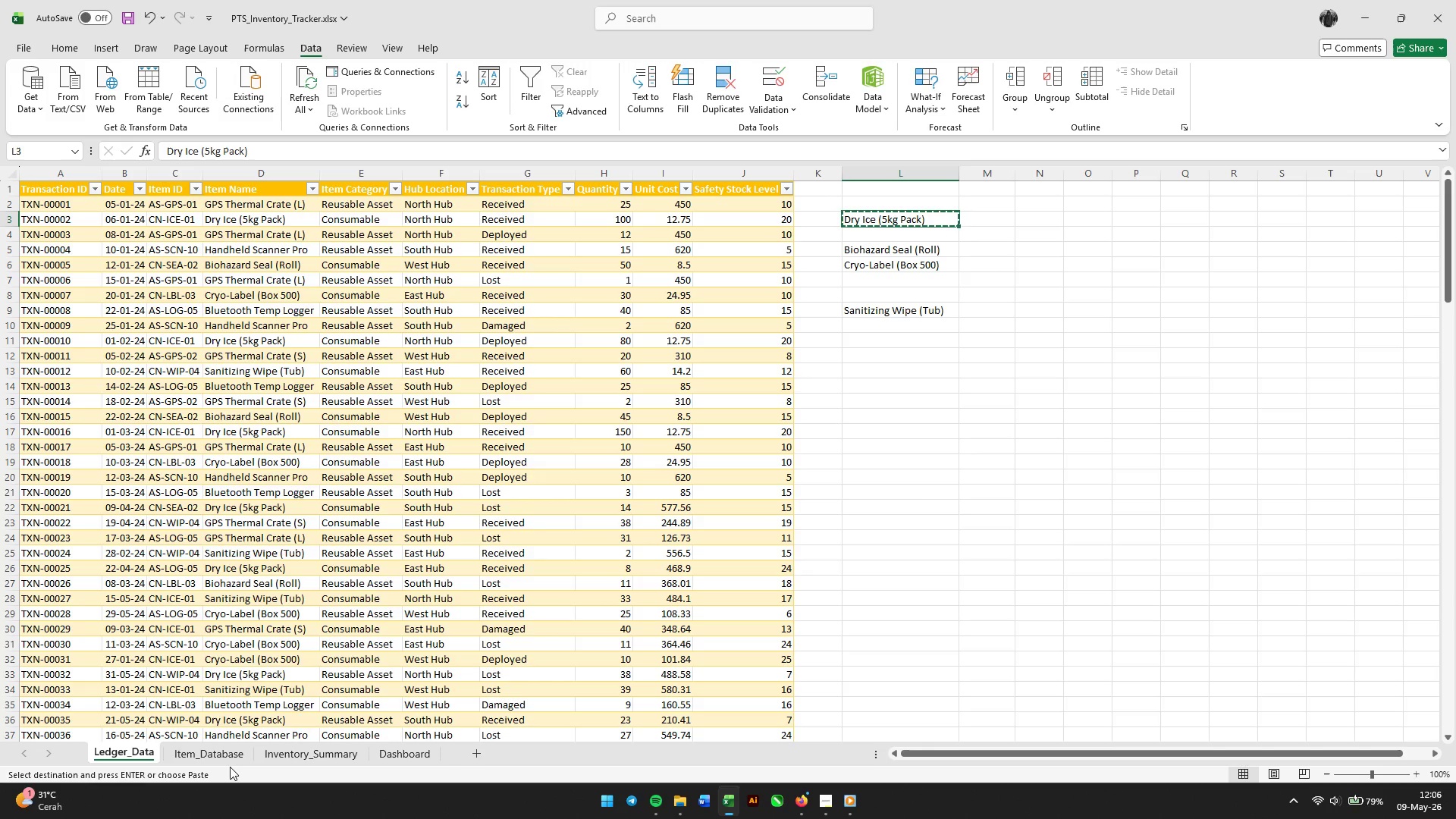 
double_click([231, 755])
 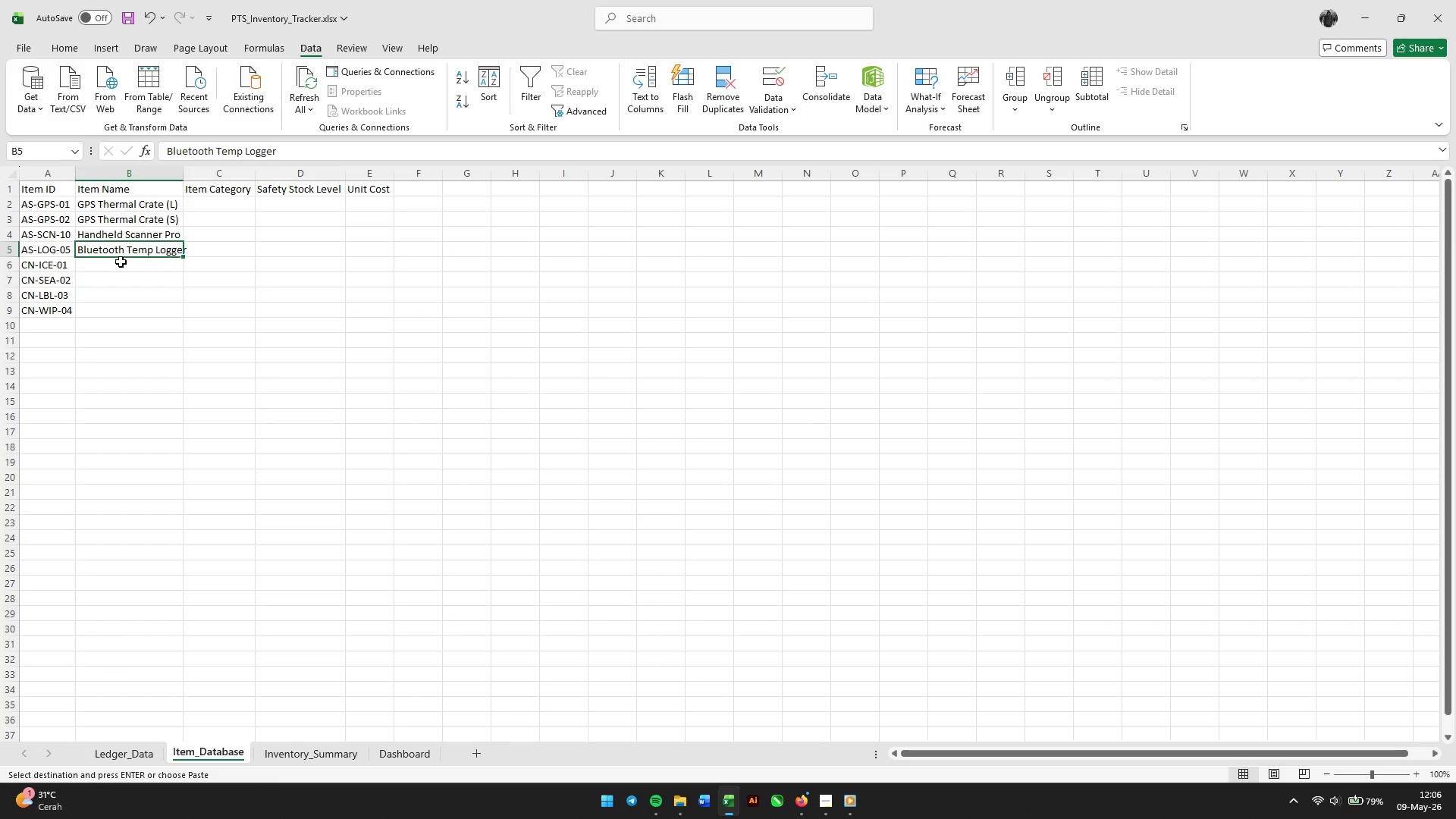 
left_click([121, 264])
 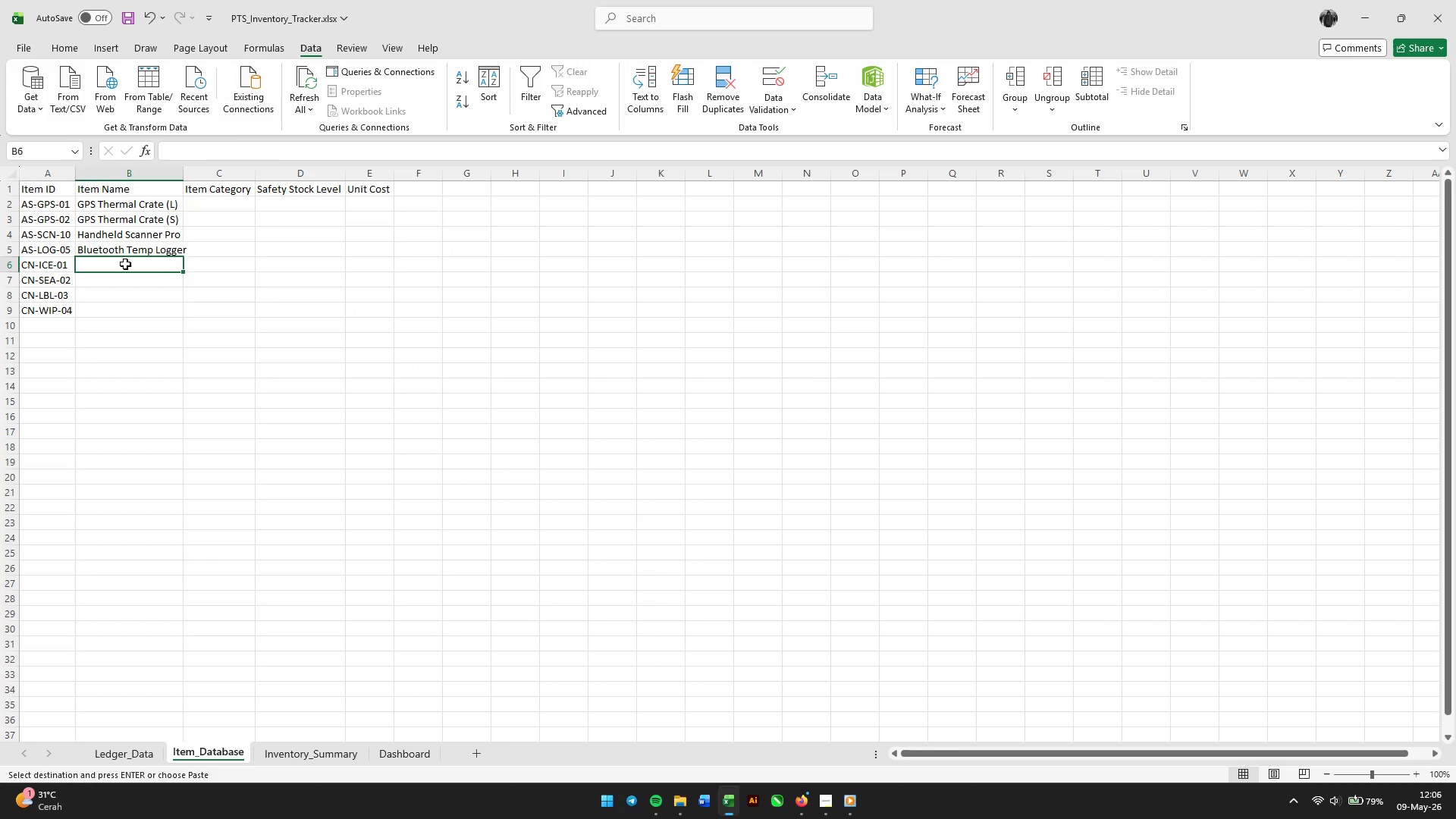 
key(Enter)
 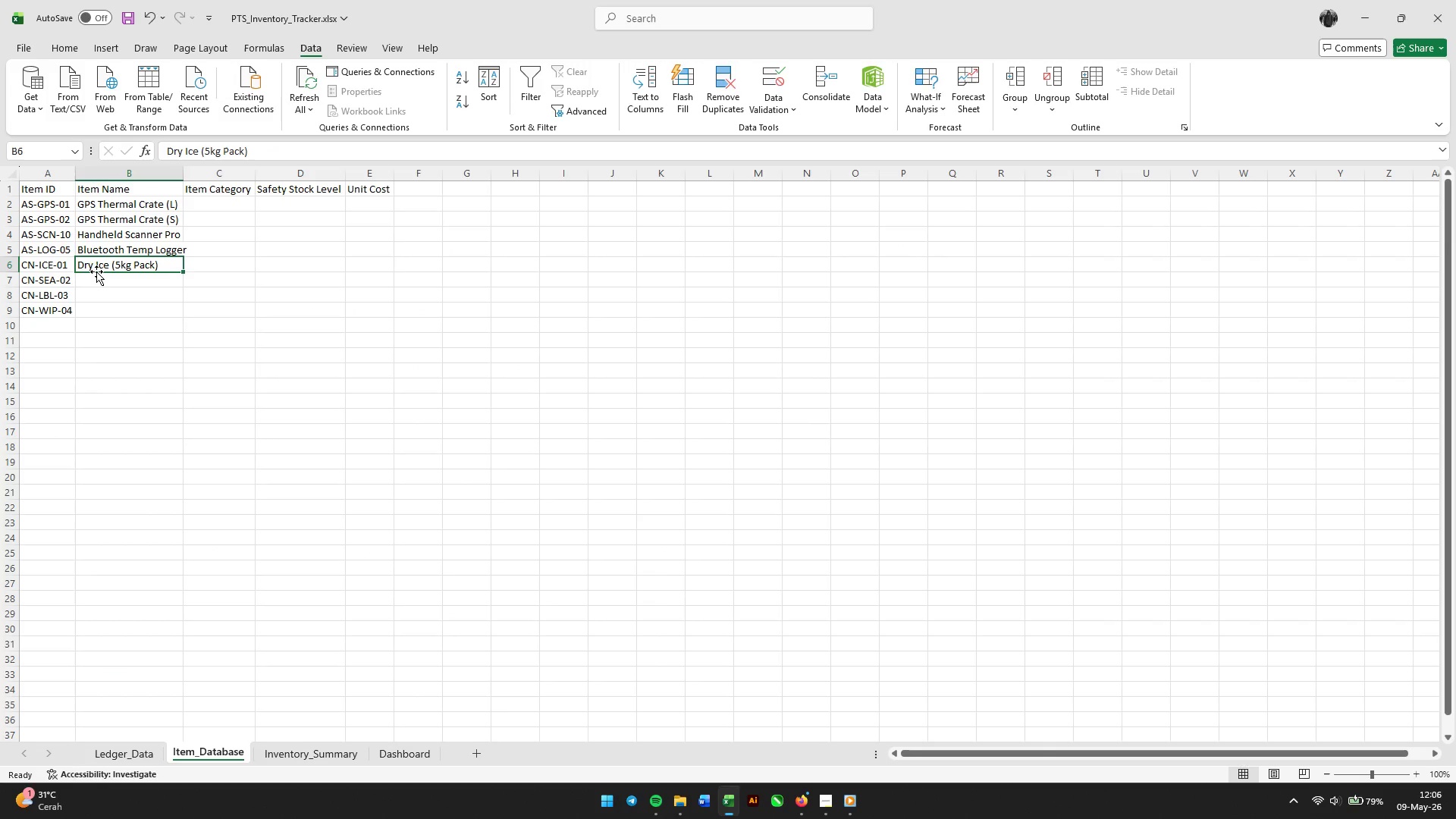 
double_click([96, 285])
 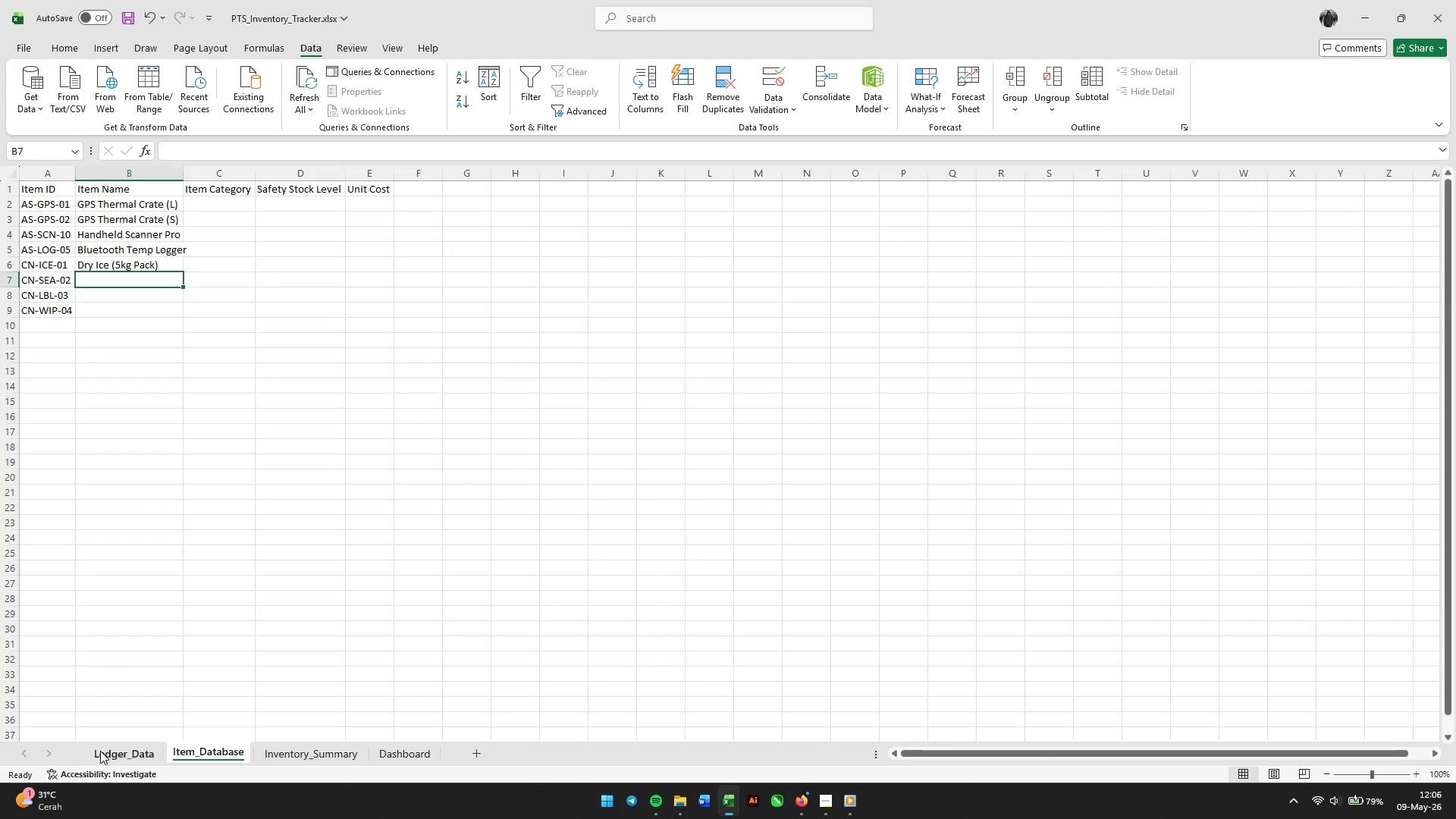 
left_click([100, 751])
 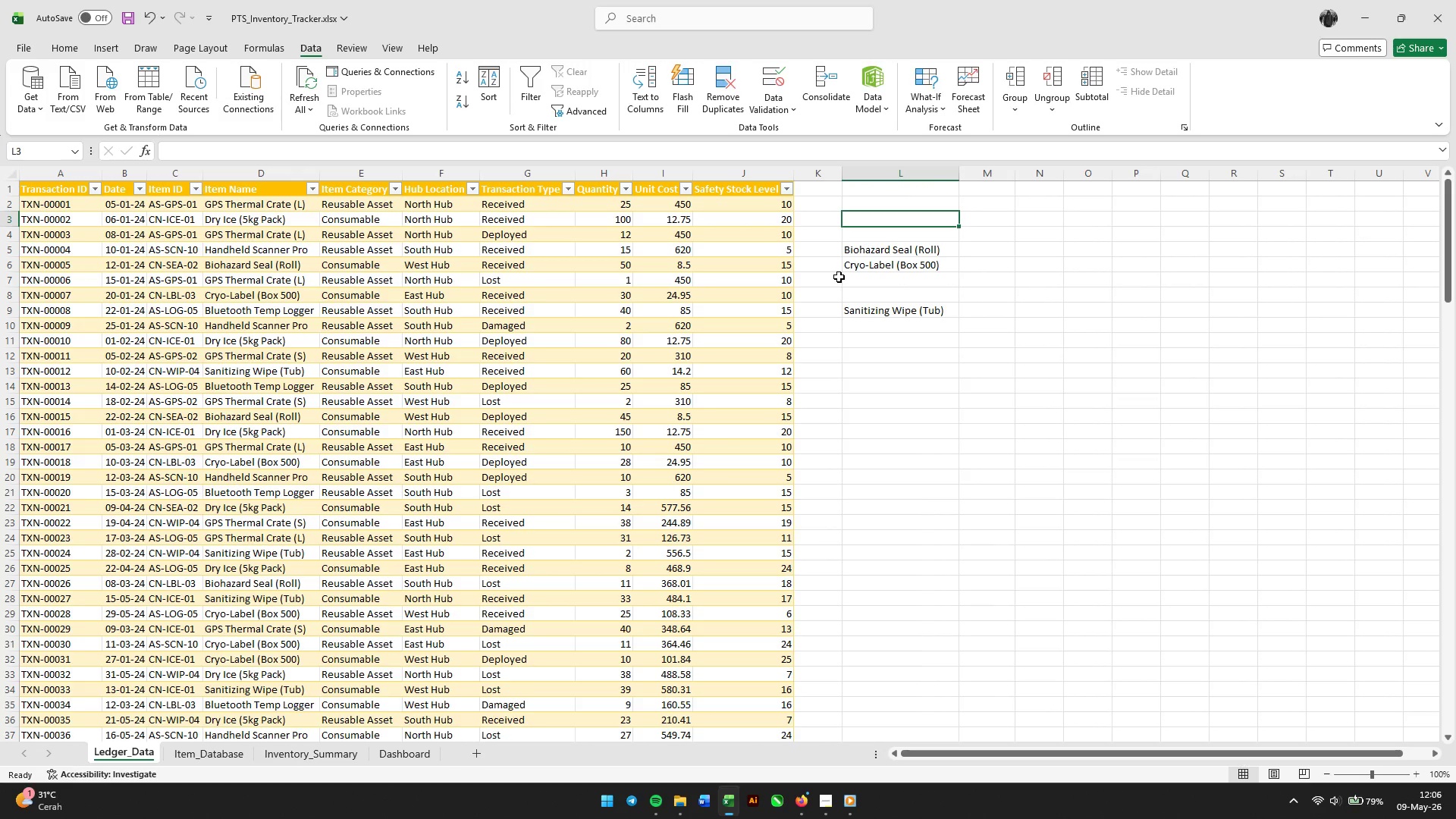 
left_click([898, 253])
 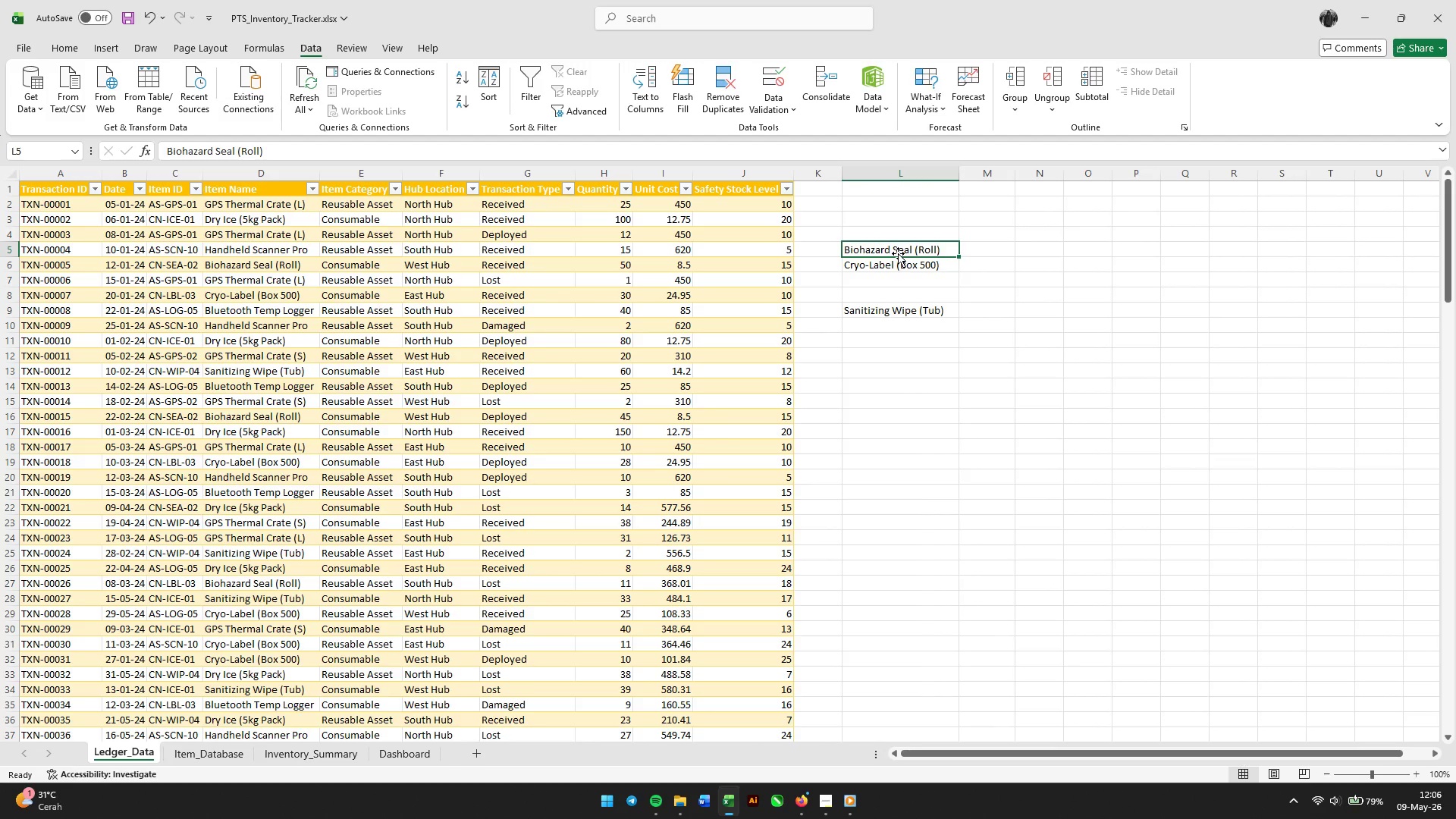 
key(Control+X)
 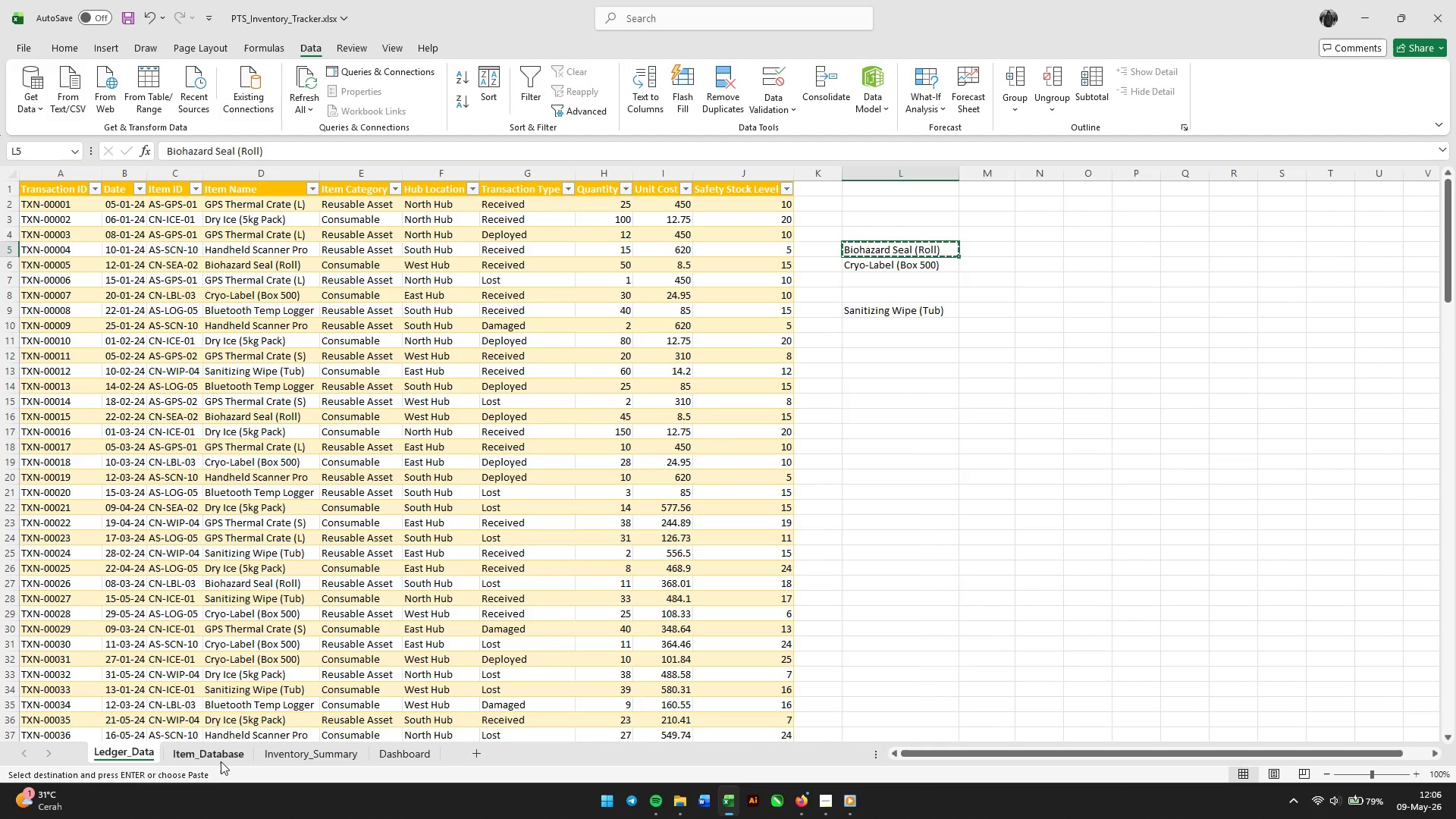 
left_click([221, 755])
 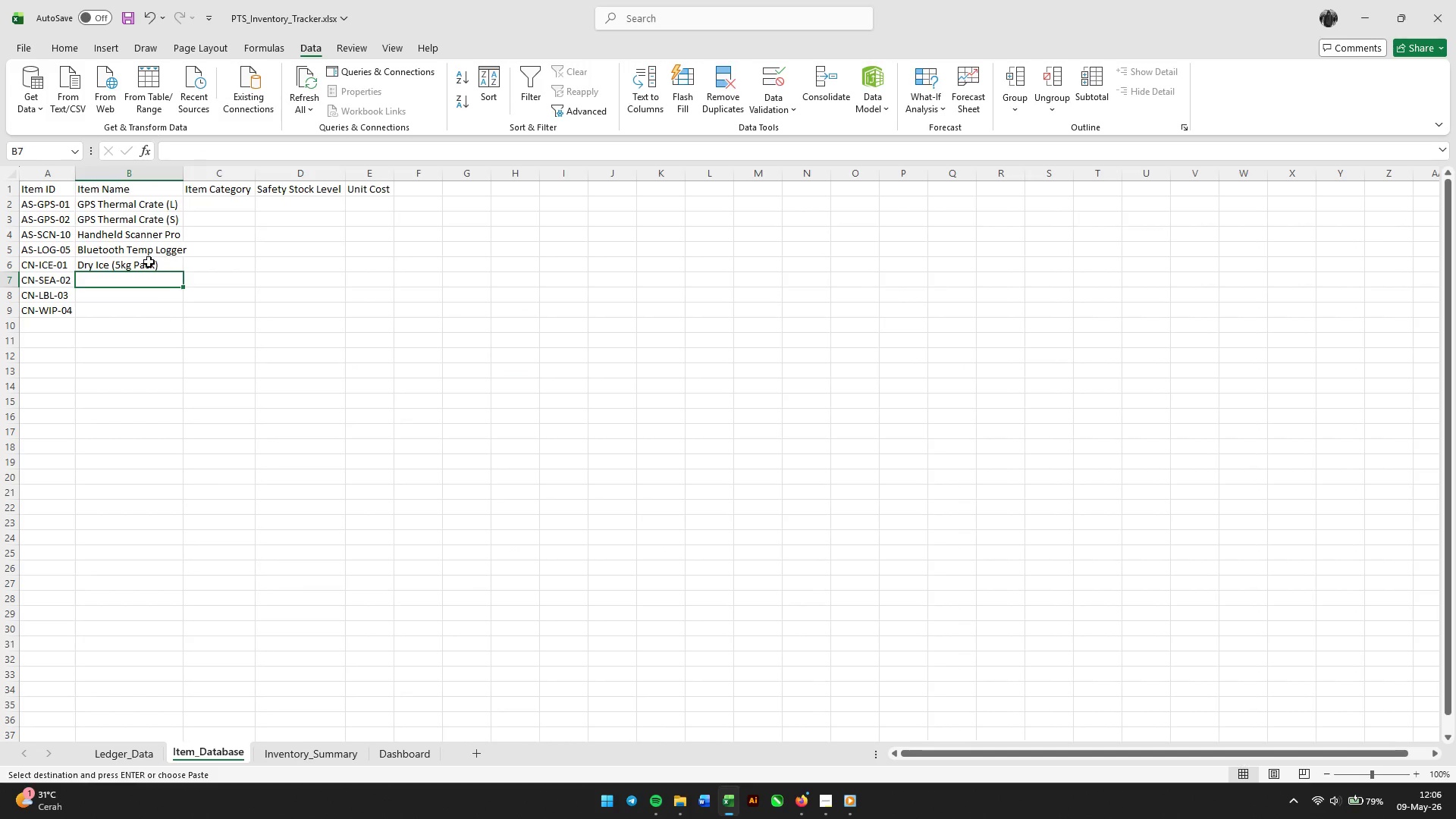 
key(Control+V)
 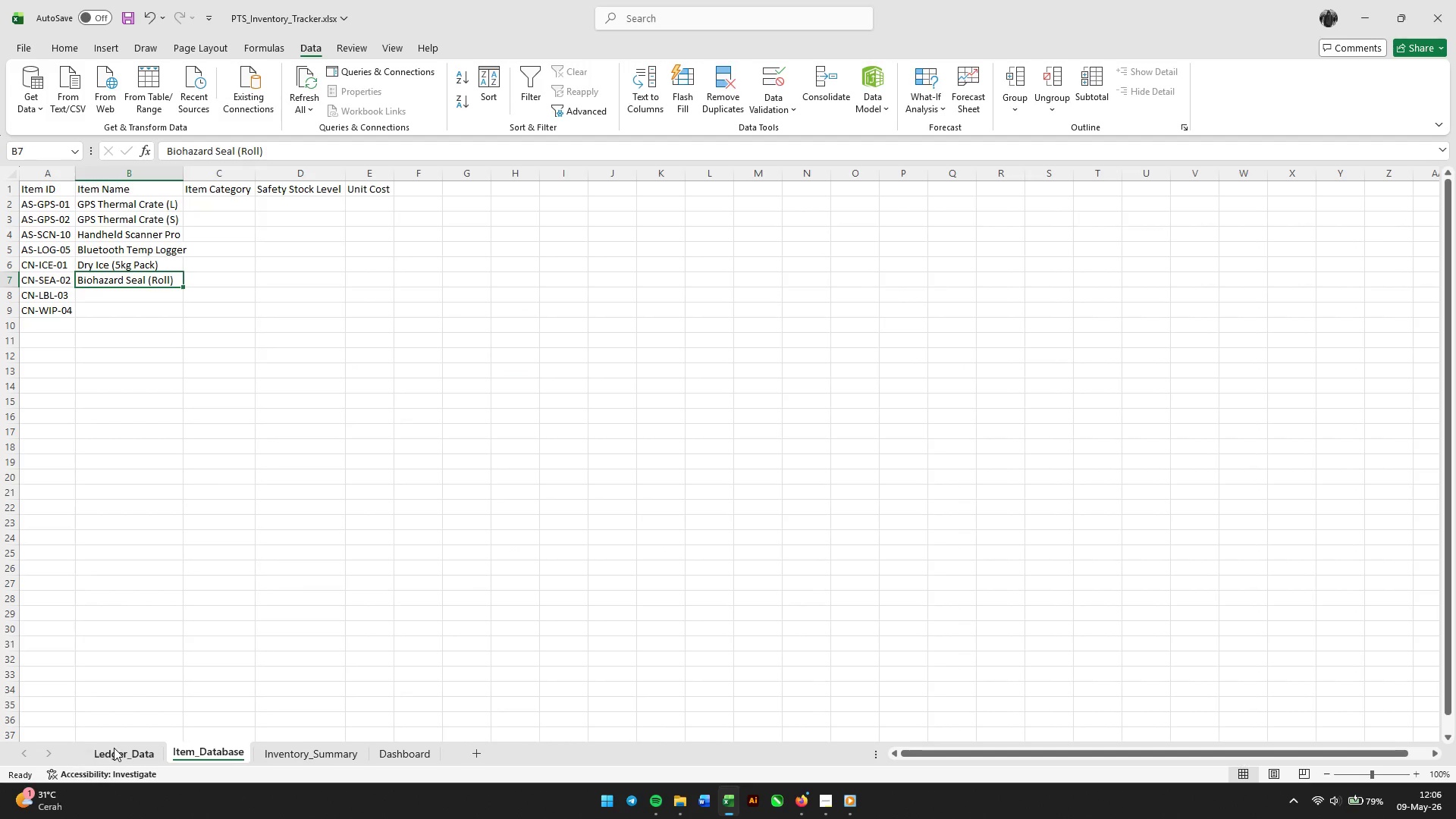 
left_click([114, 748])
 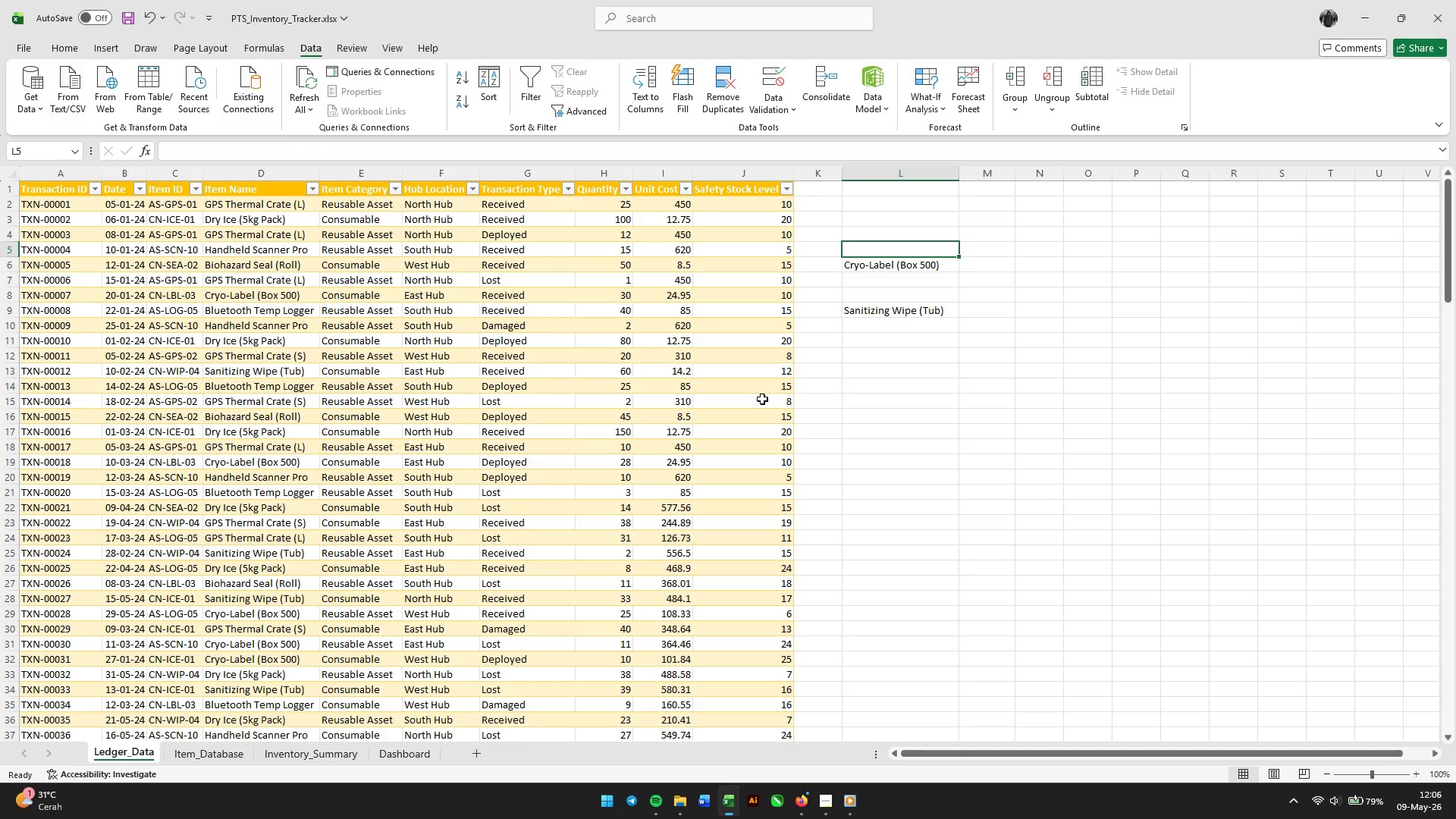 
left_click([884, 269])
 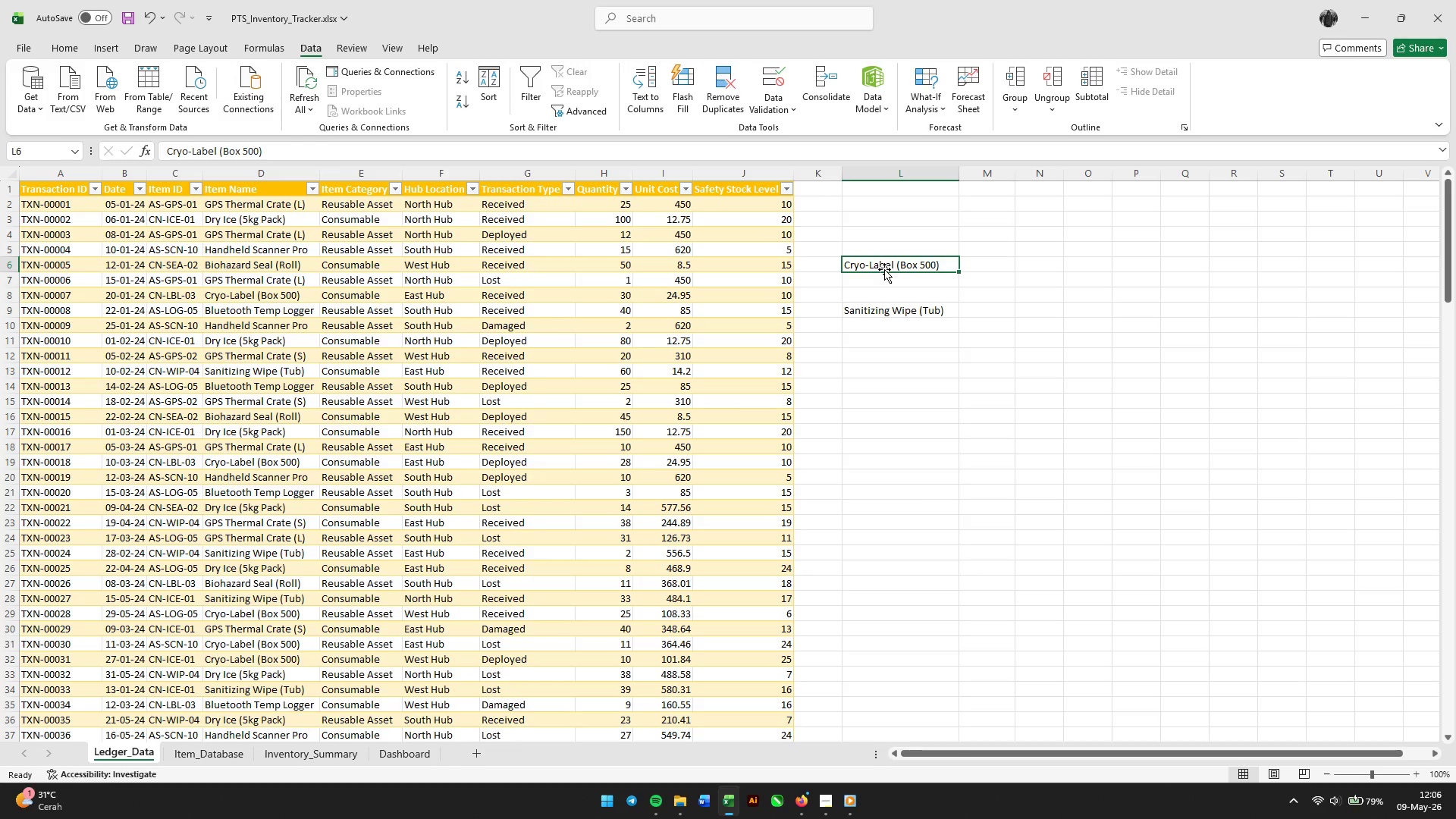 
key(Control+X)
 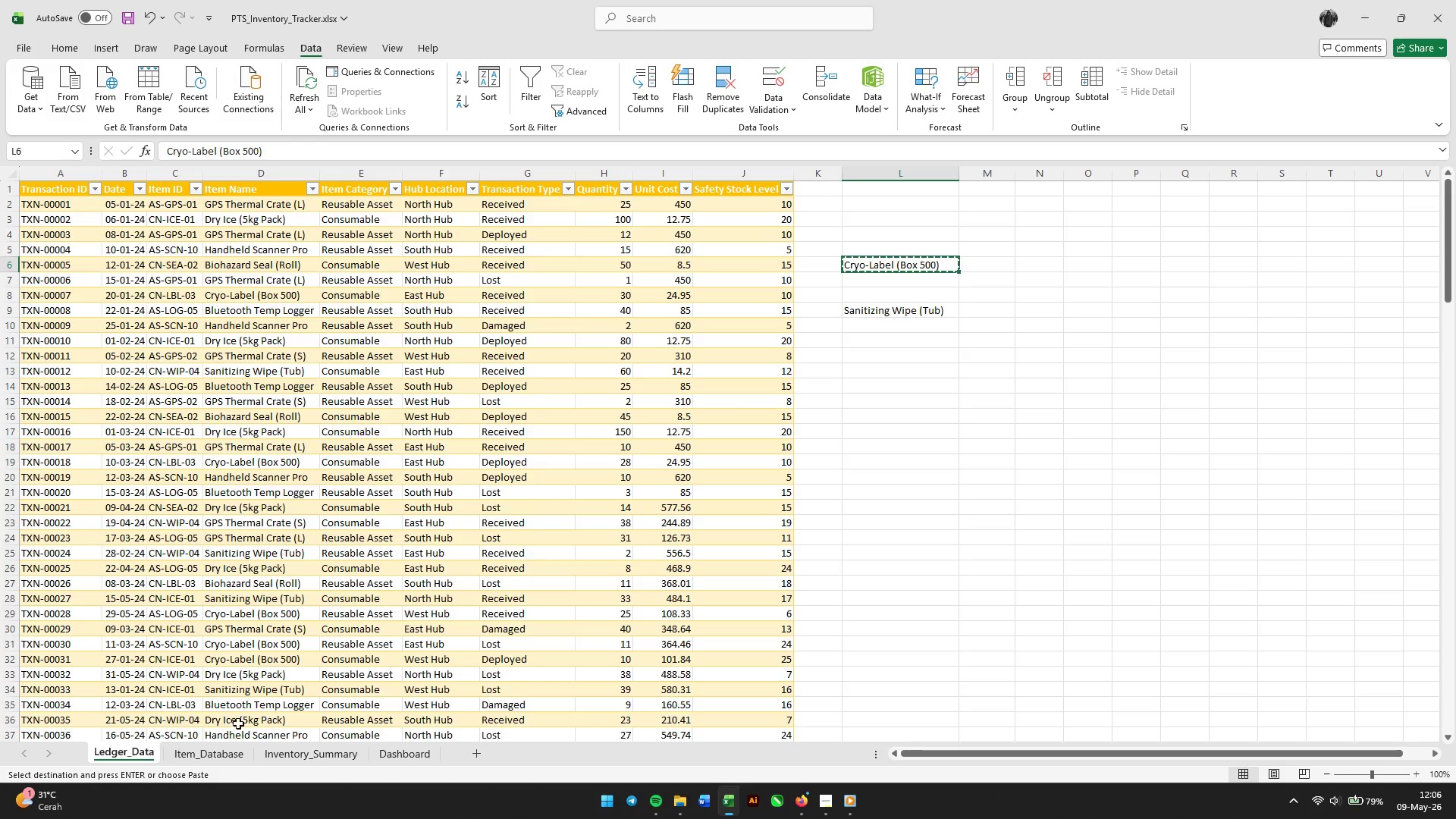 
left_click([225, 754])
 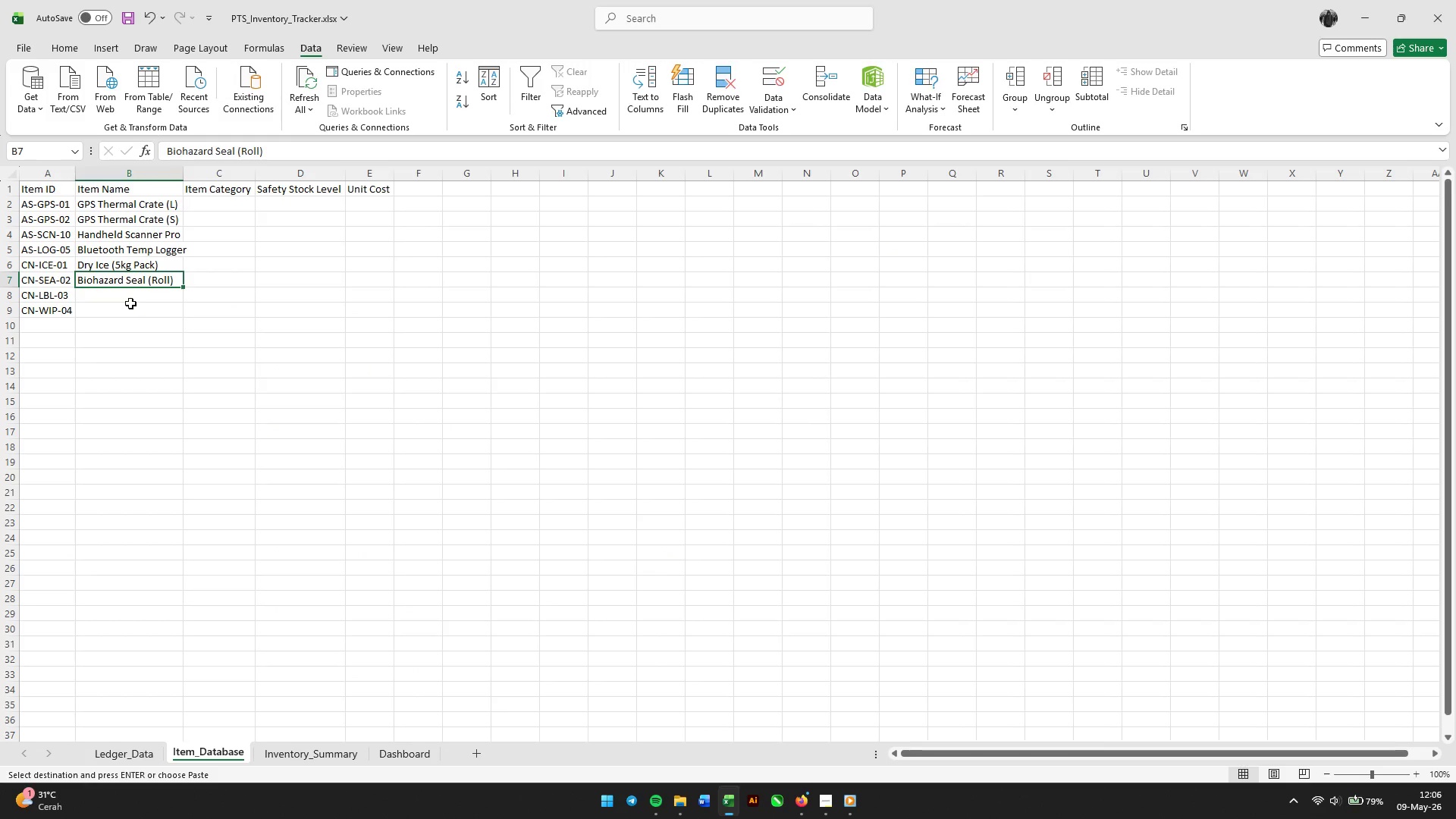 
left_click([130, 303])
 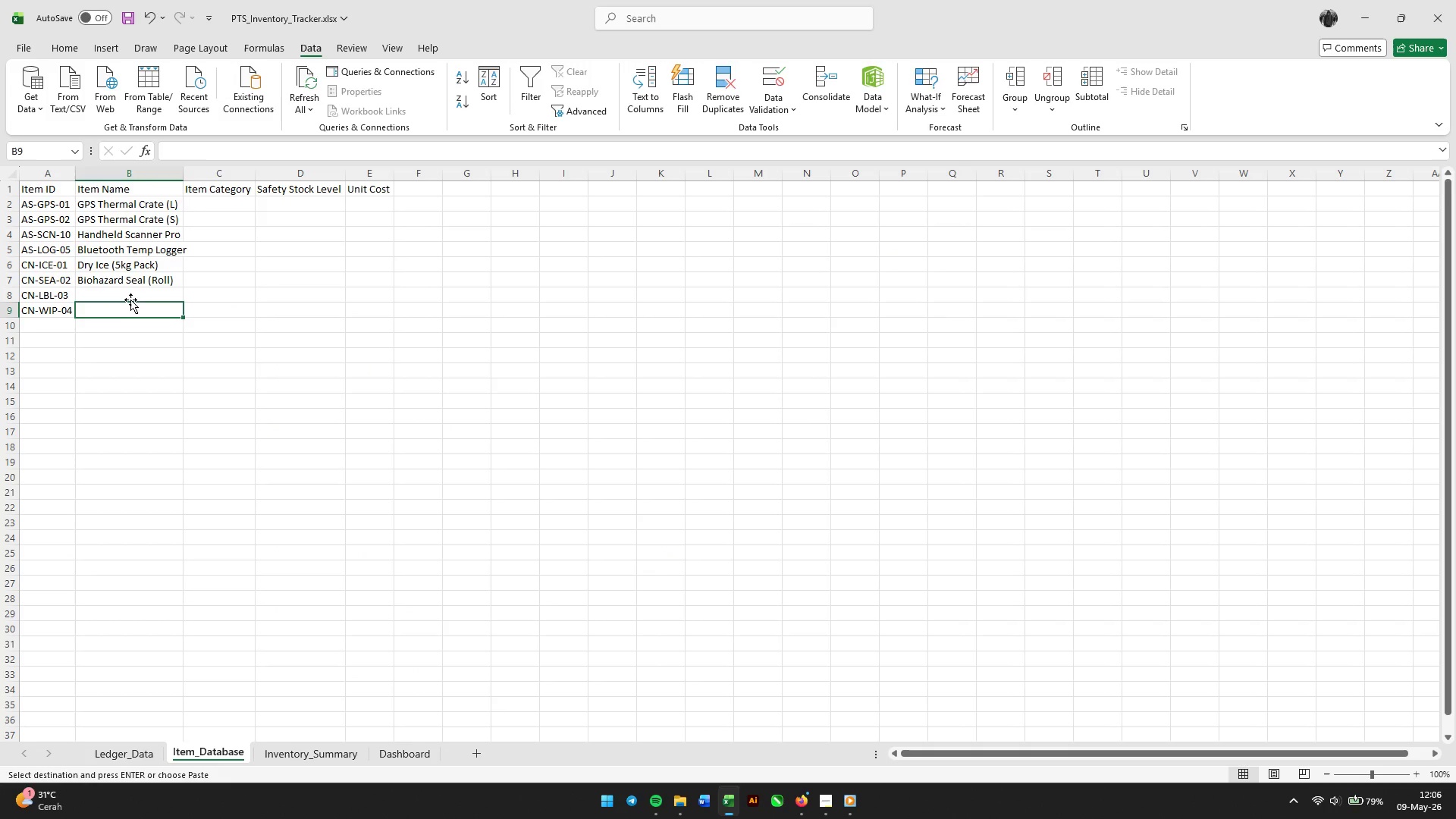 
left_click([130, 300])
 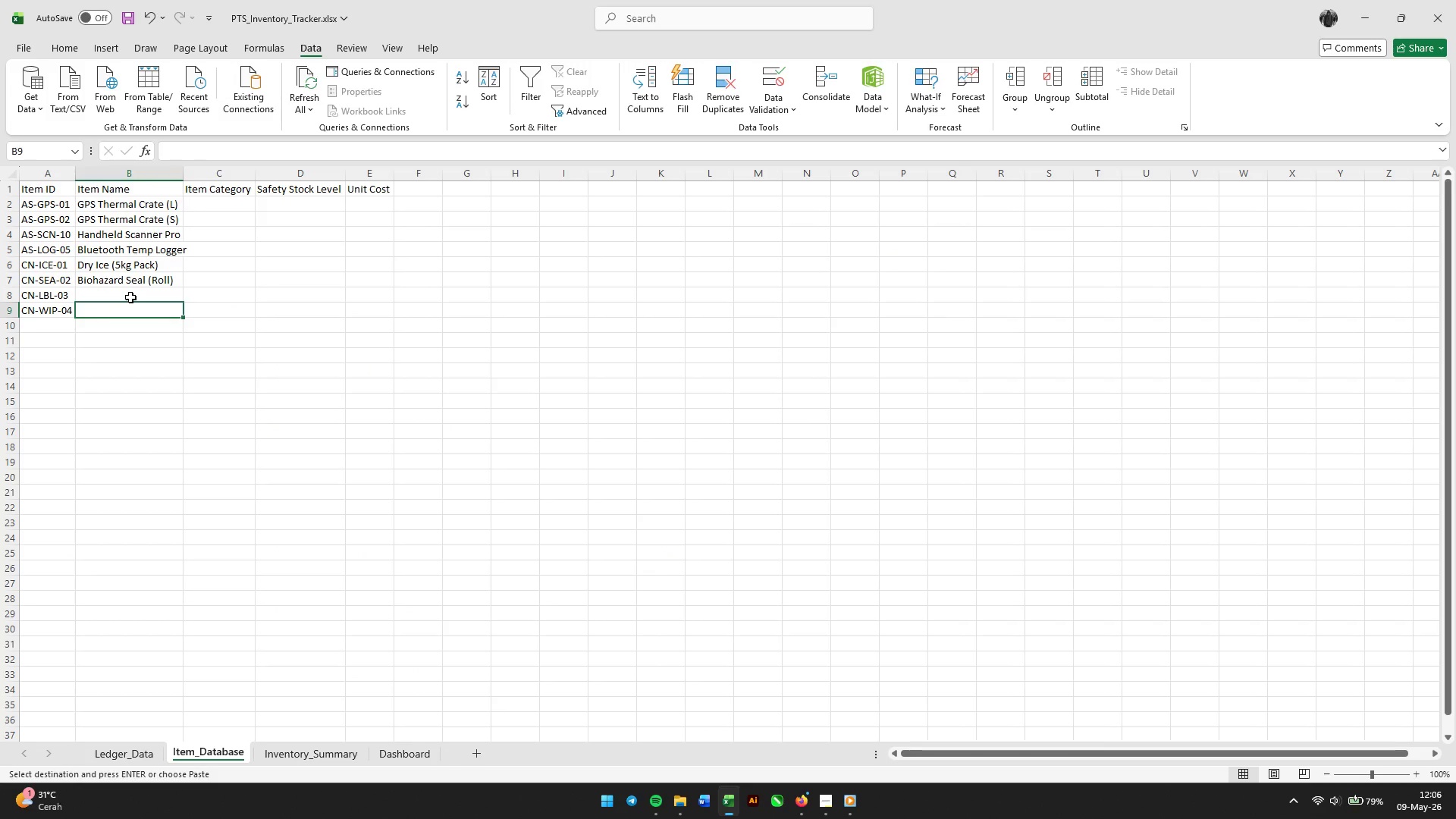 
left_click([130, 297])
 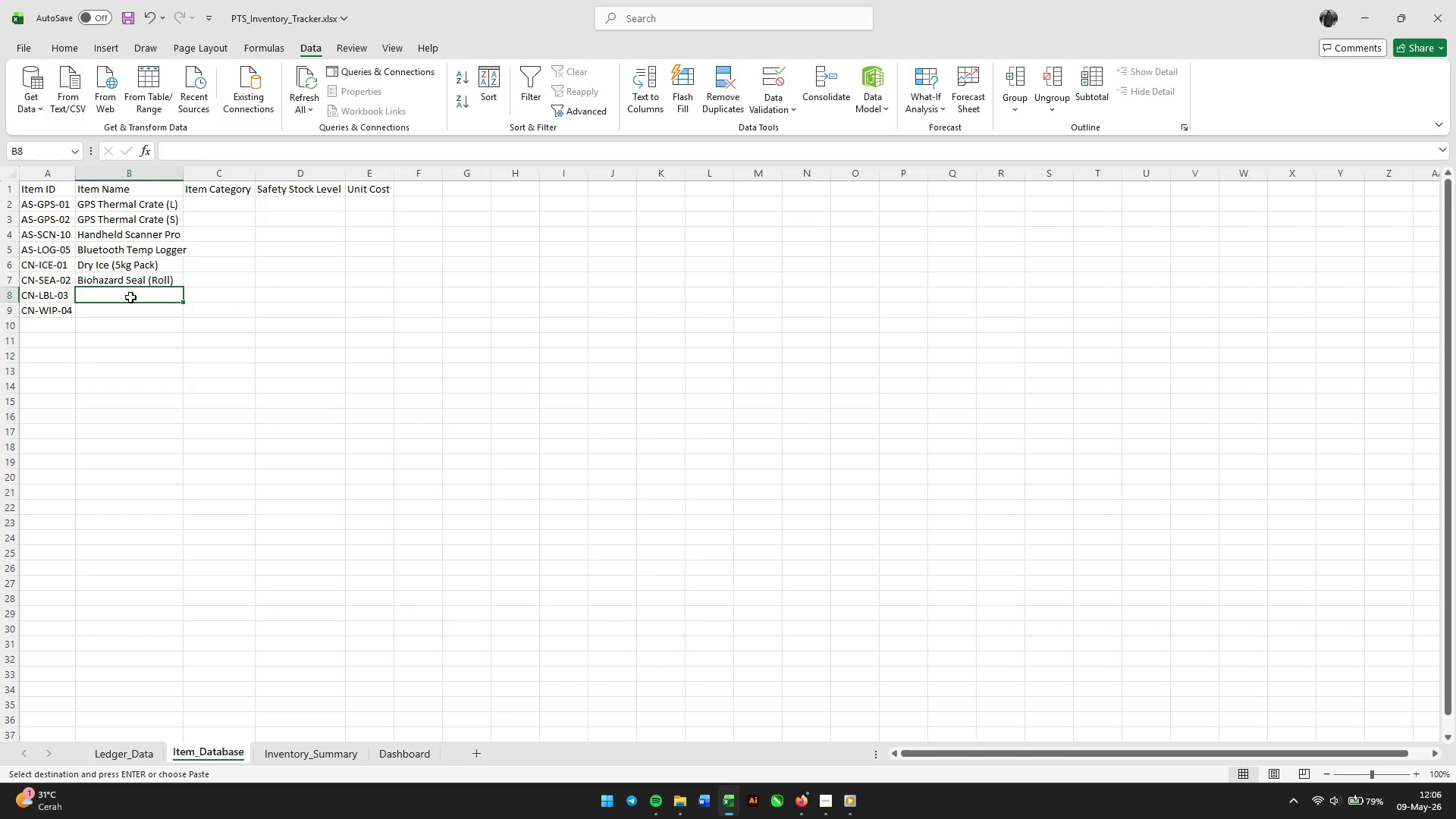 
key(Enter)
 